 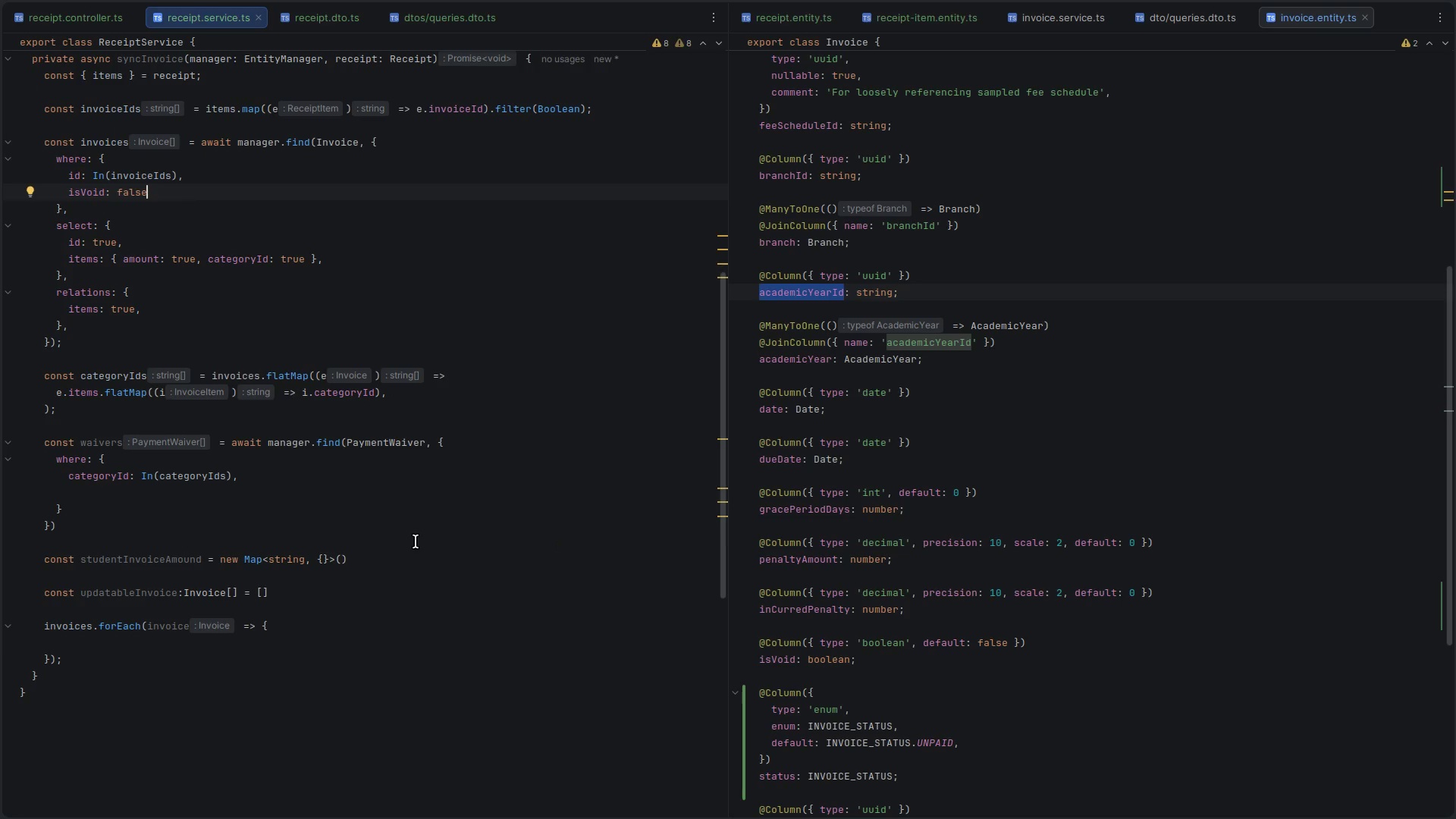 
scroll: coordinate [250, 430], scroll_direction: down, amount: 4.0
 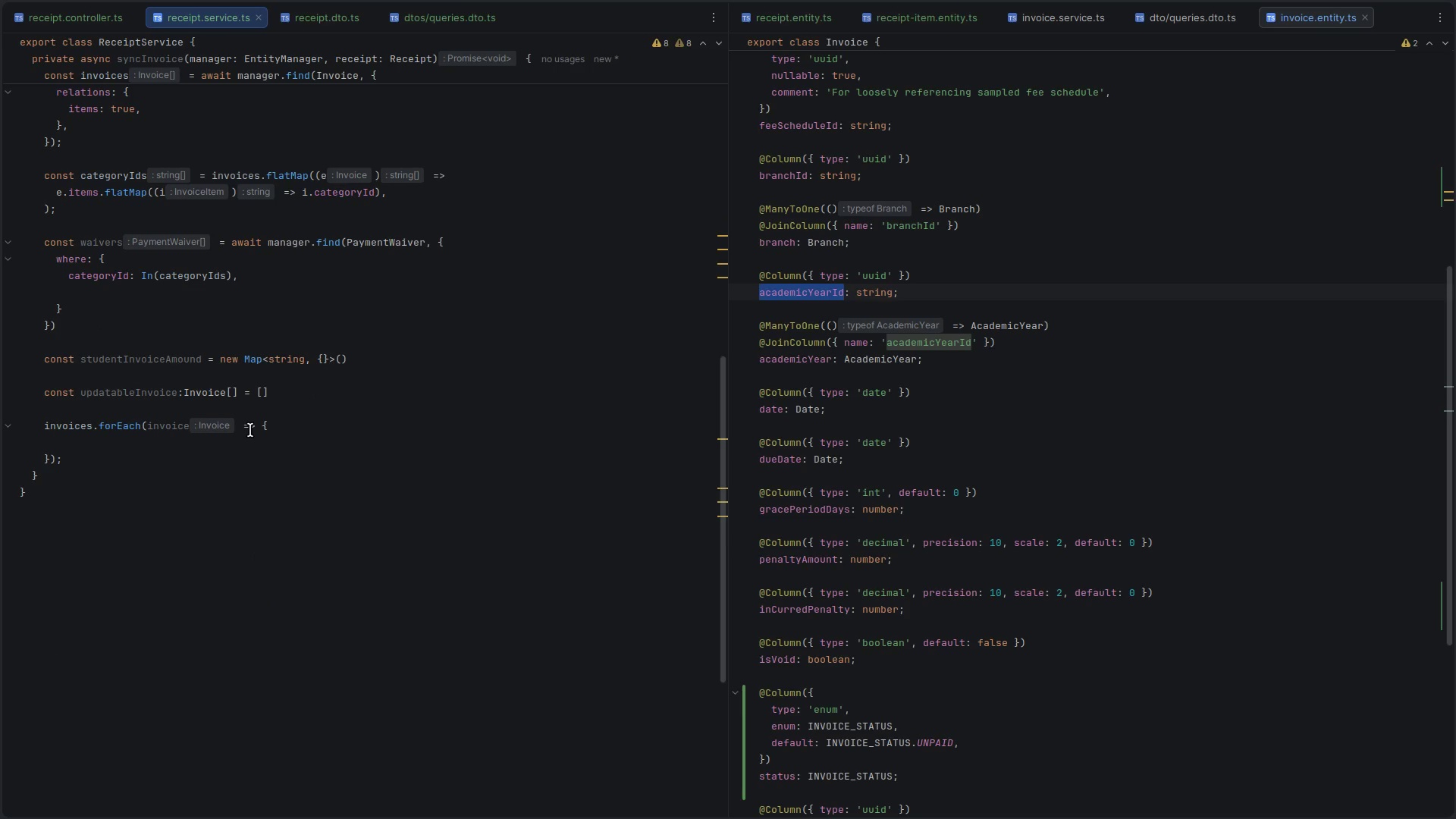 
scroll: coordinate [250, 430], scroll_direction: up, amount: 3.0
 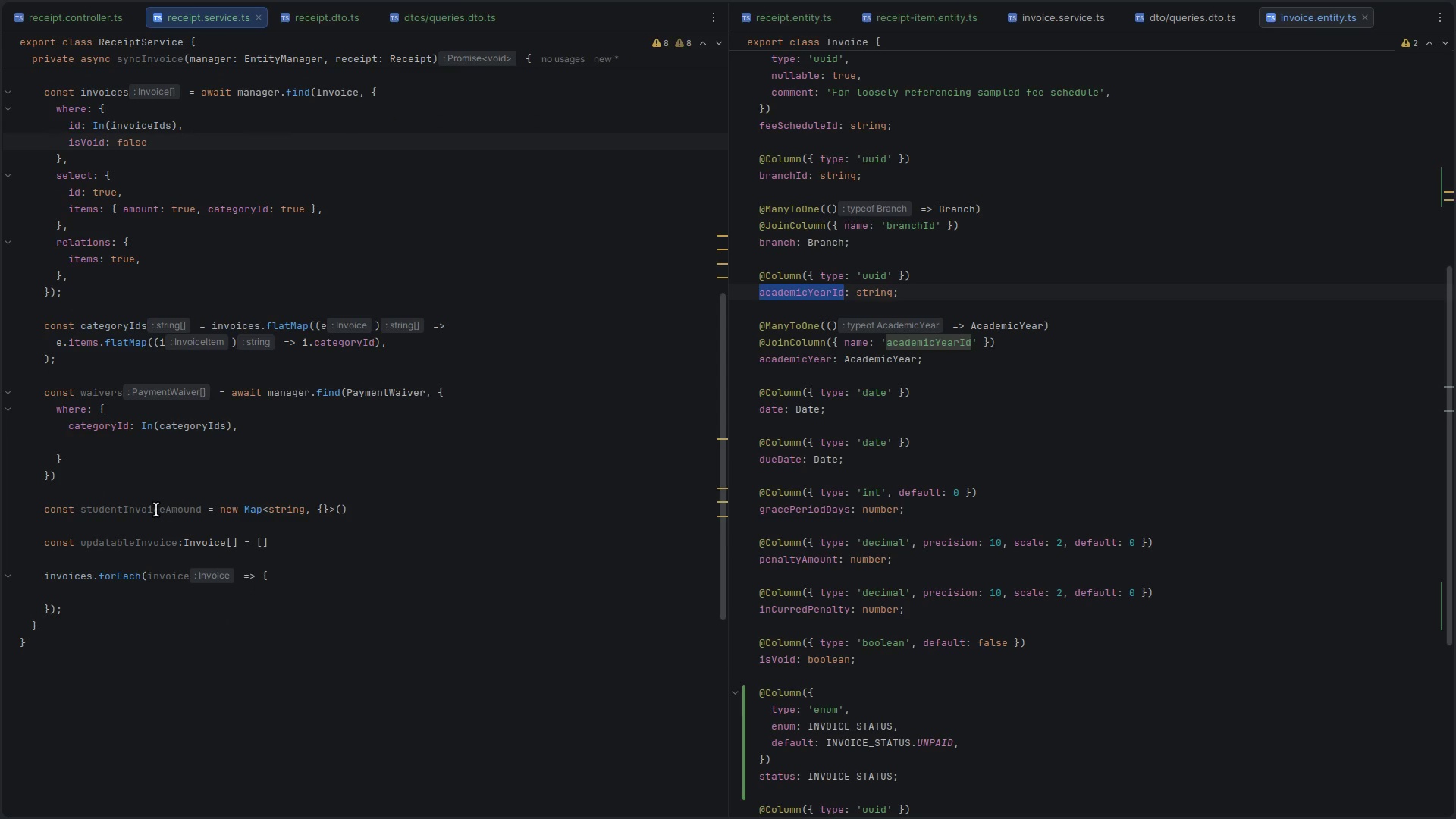 
double_click([156, 510])
 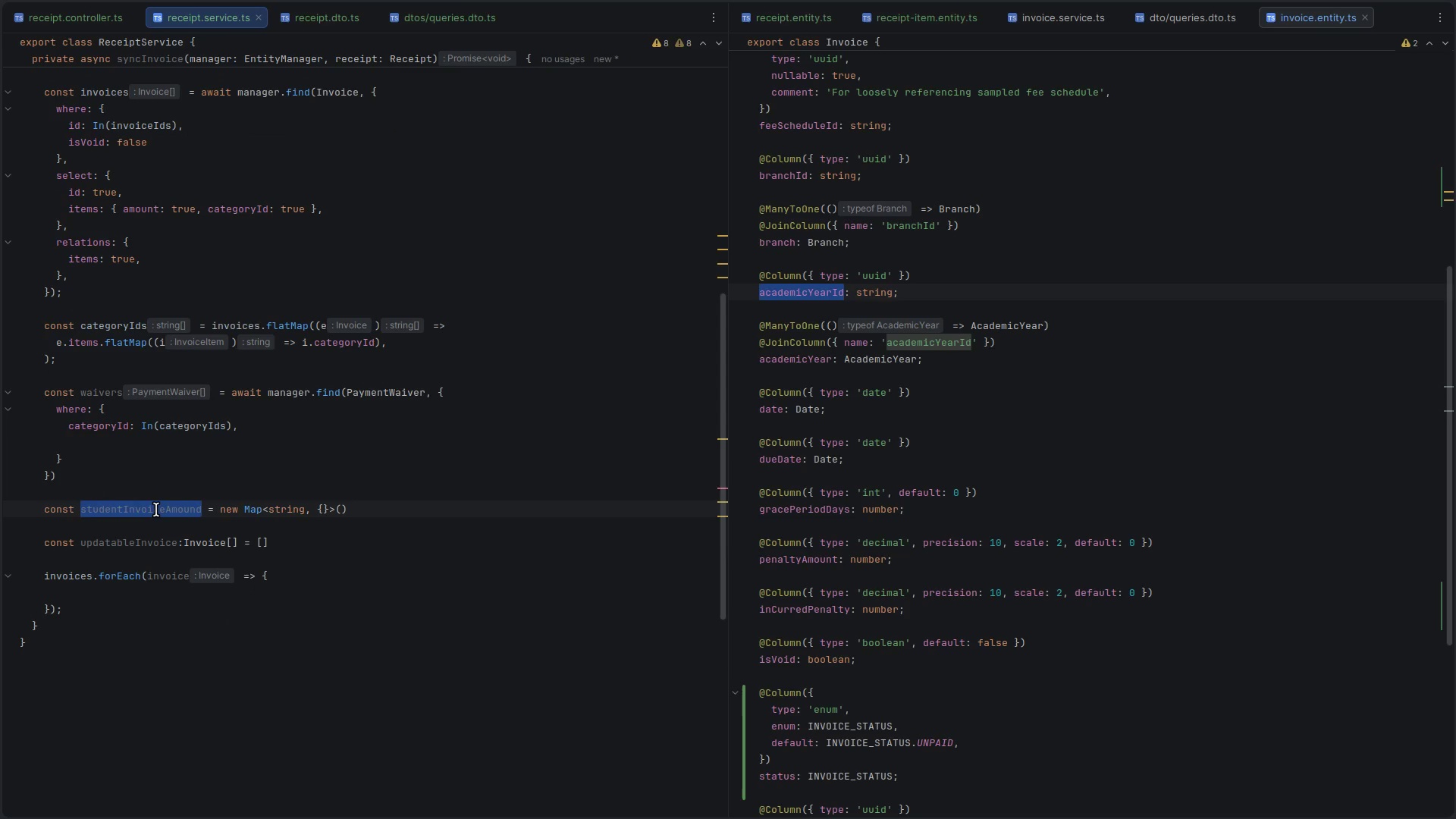 
key(ArrowRight)
 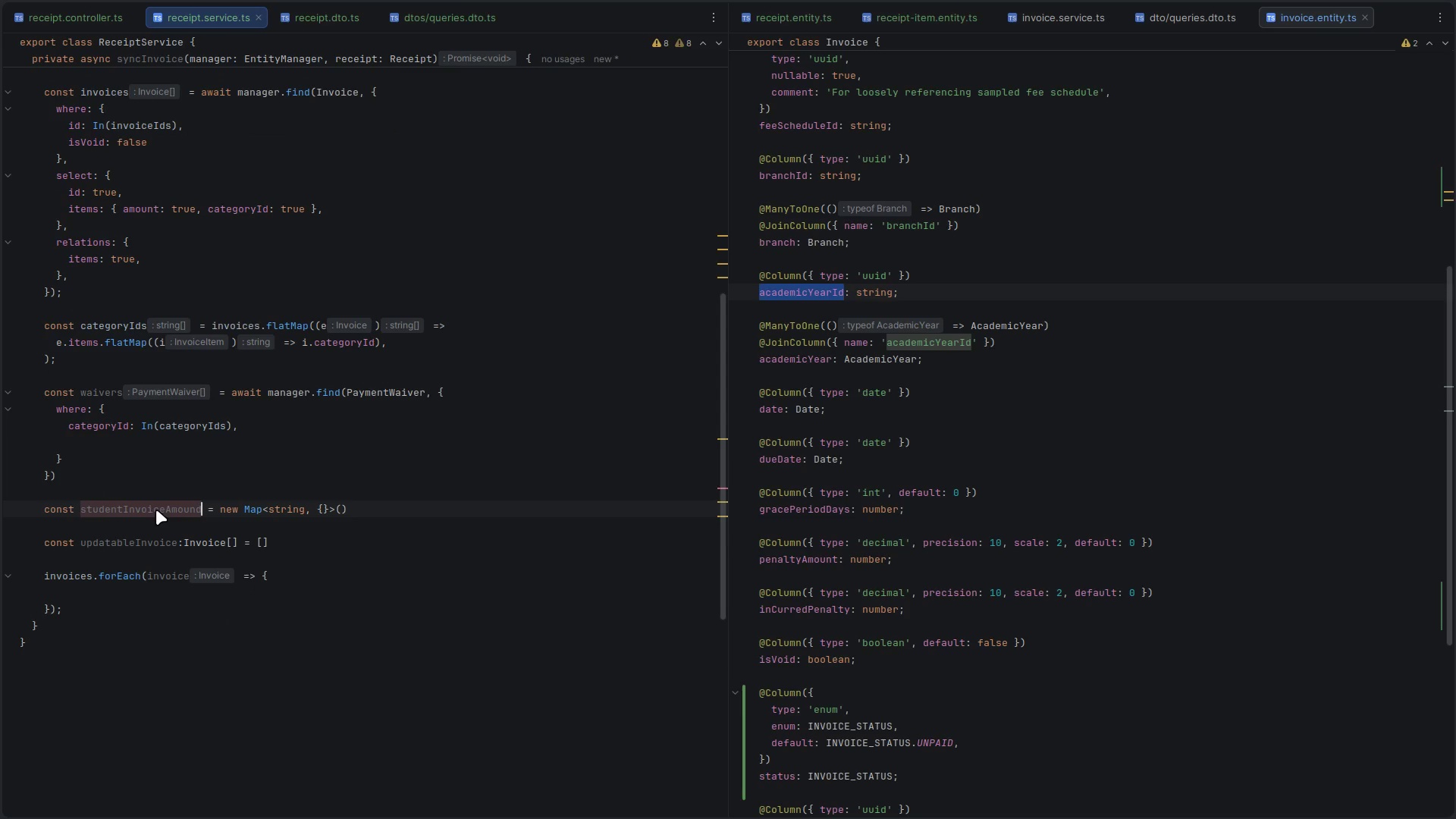 
key(Backspace)
 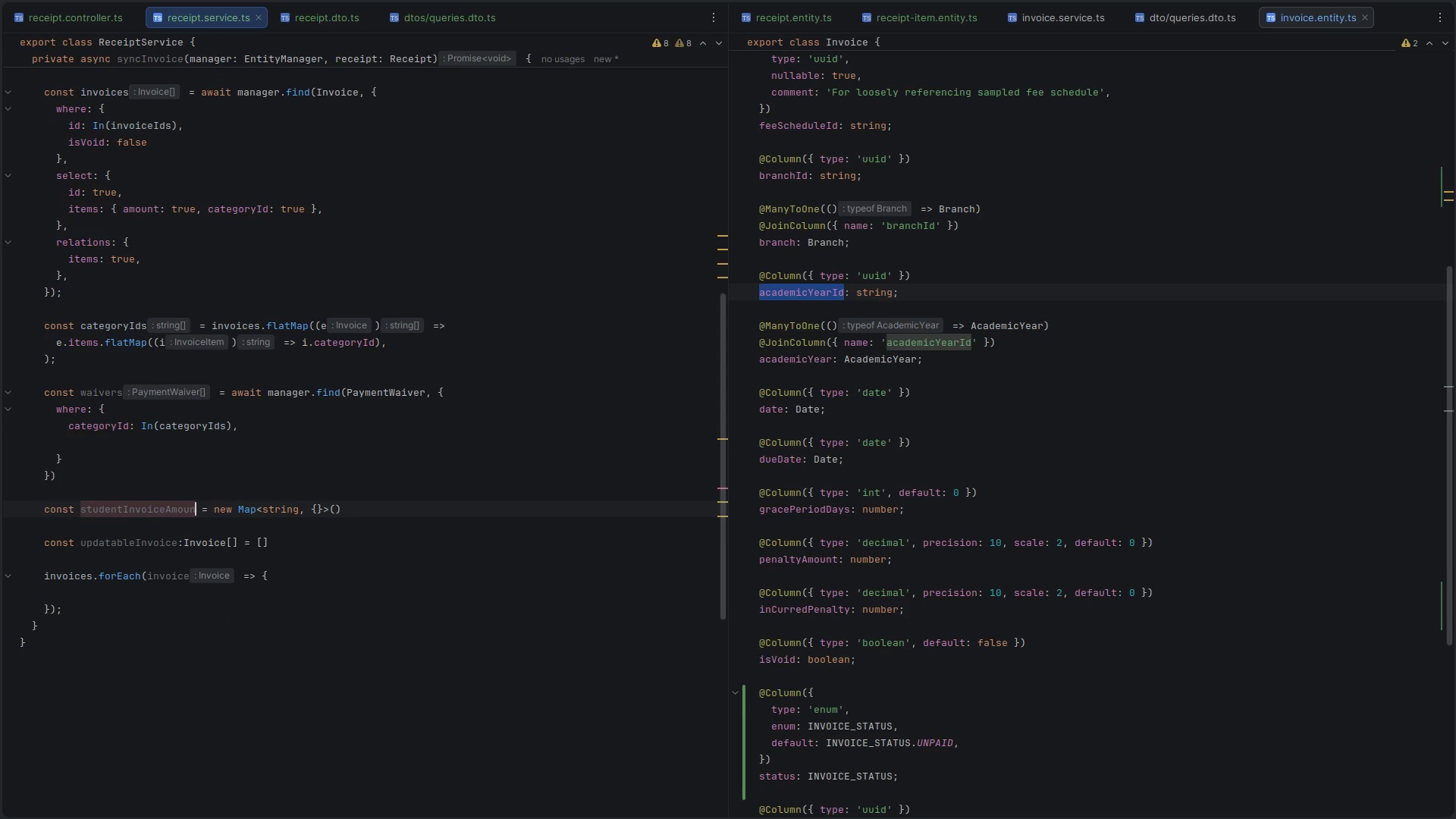 
key(T)
 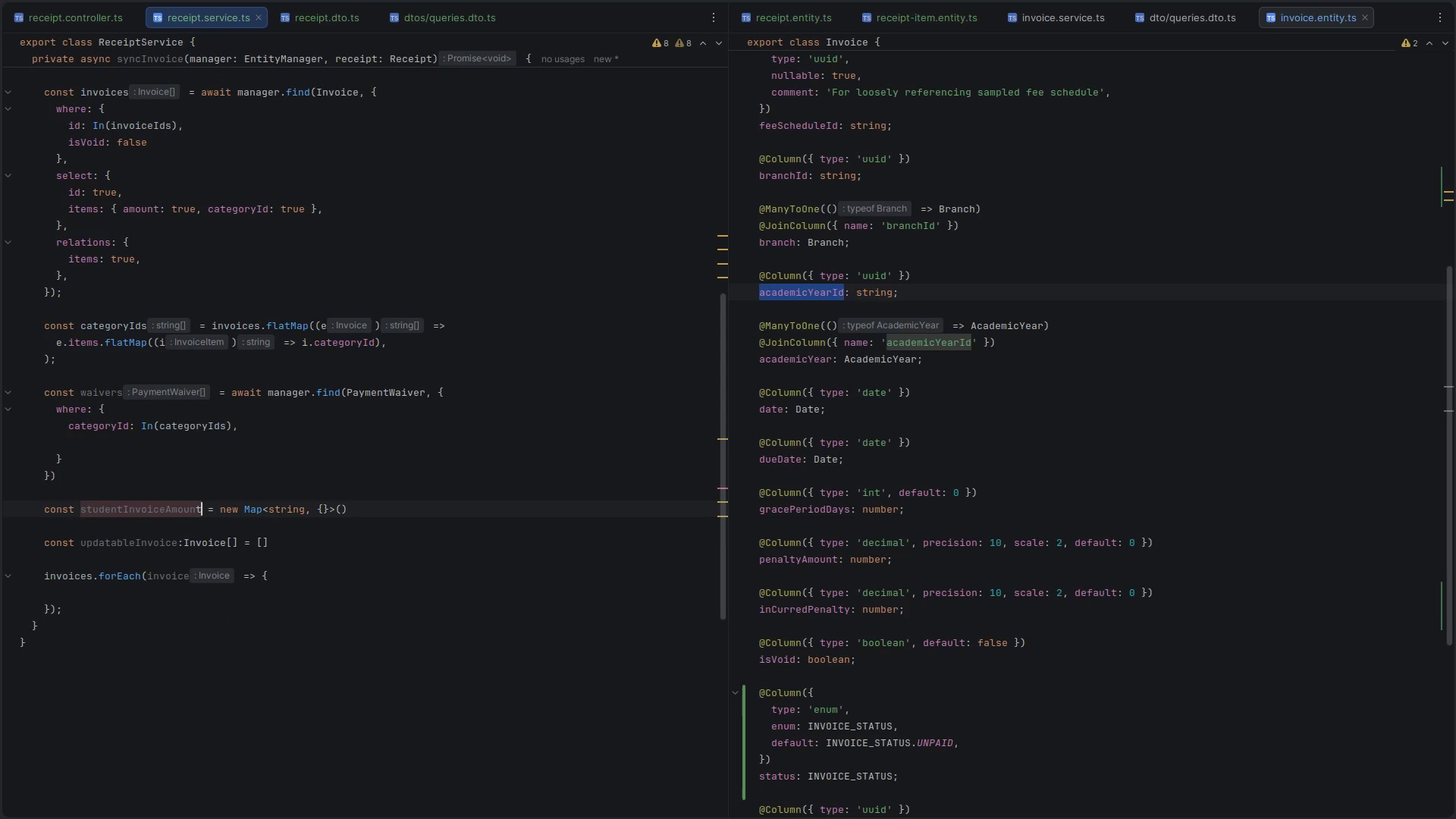 
key(ArrowUp)
 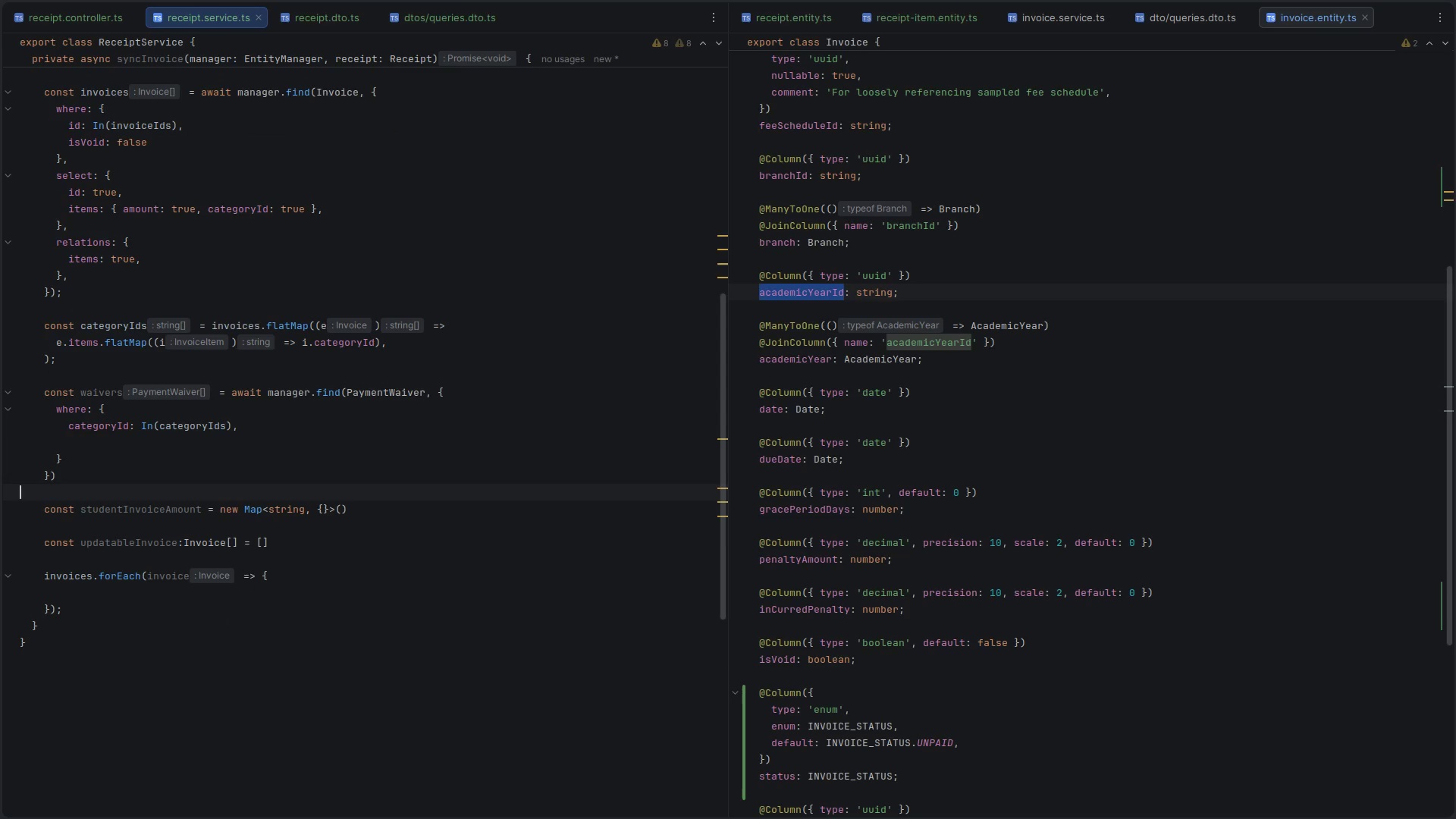 
key(Enter)
 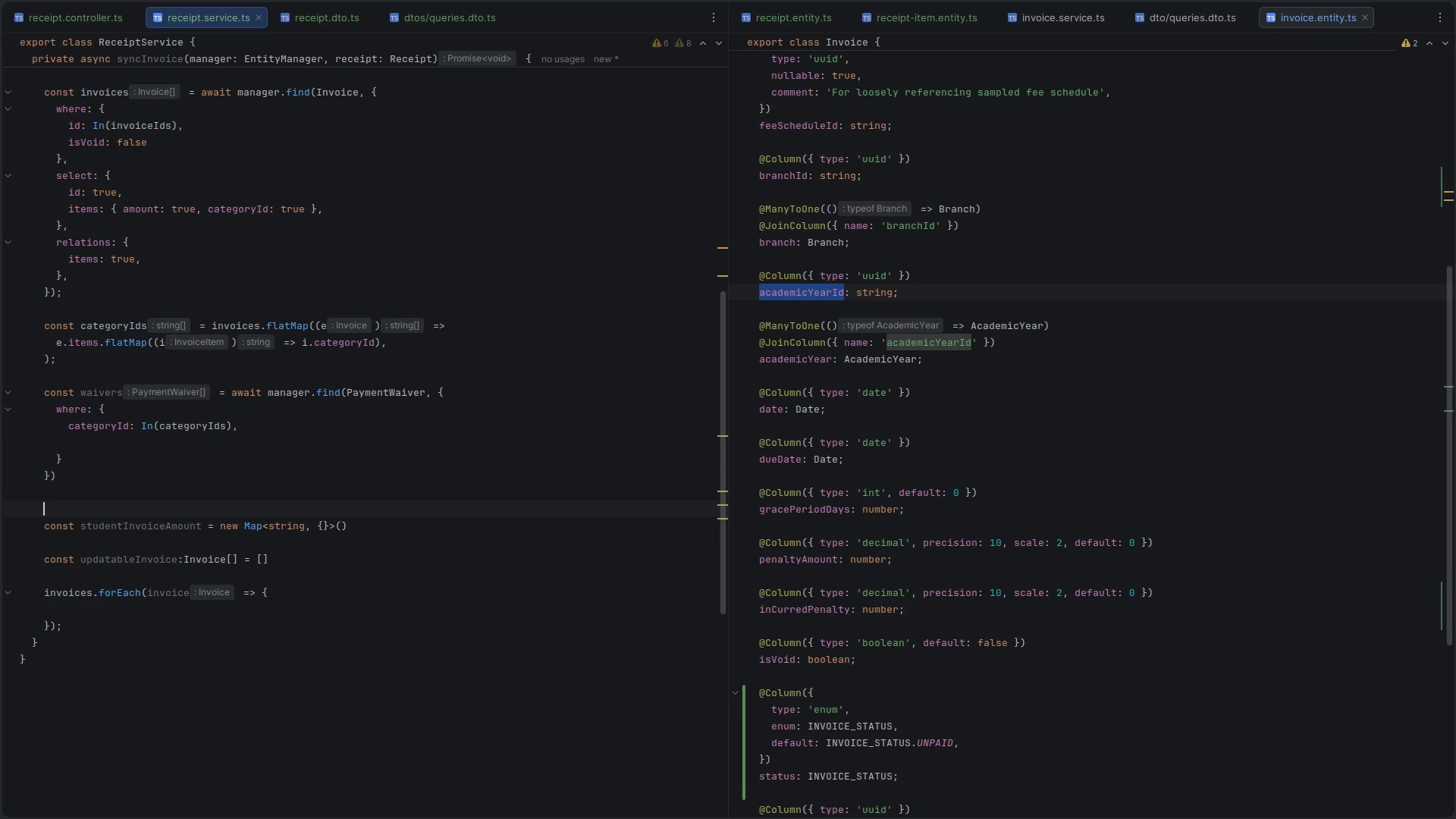 
key(Slash)
 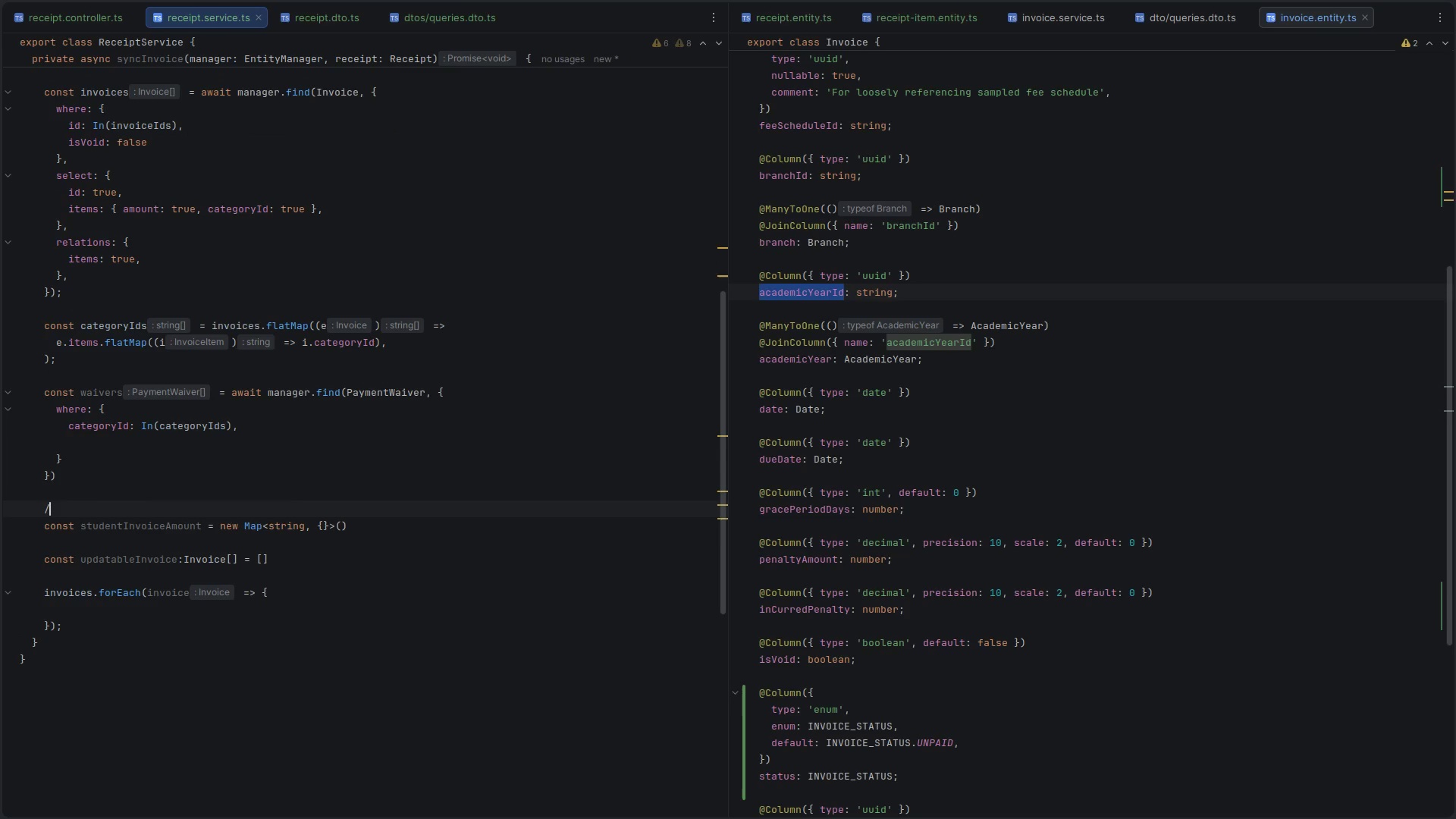 
key(Slash)
 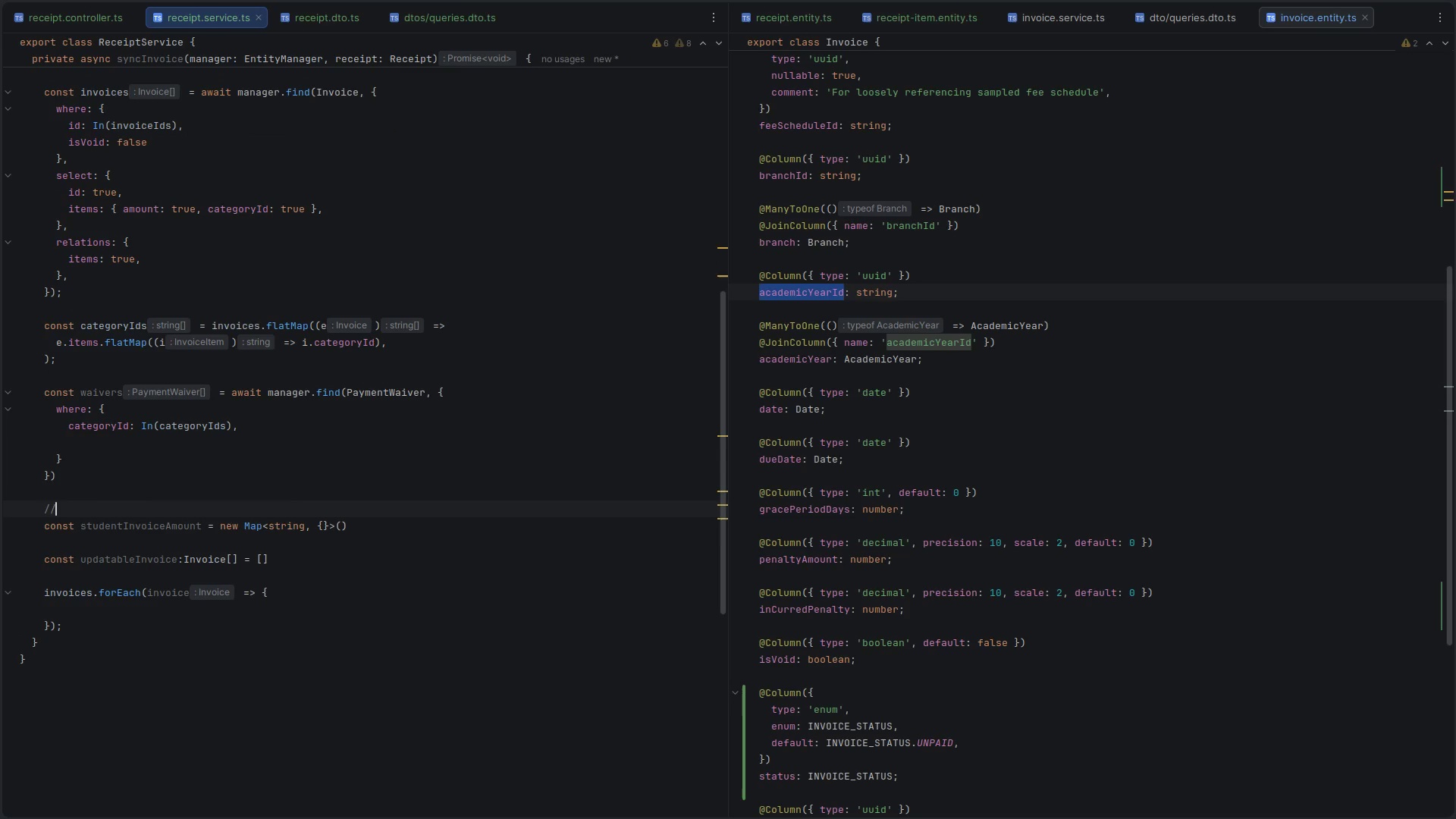 
hold_key(key=Space, duration=0.42)
 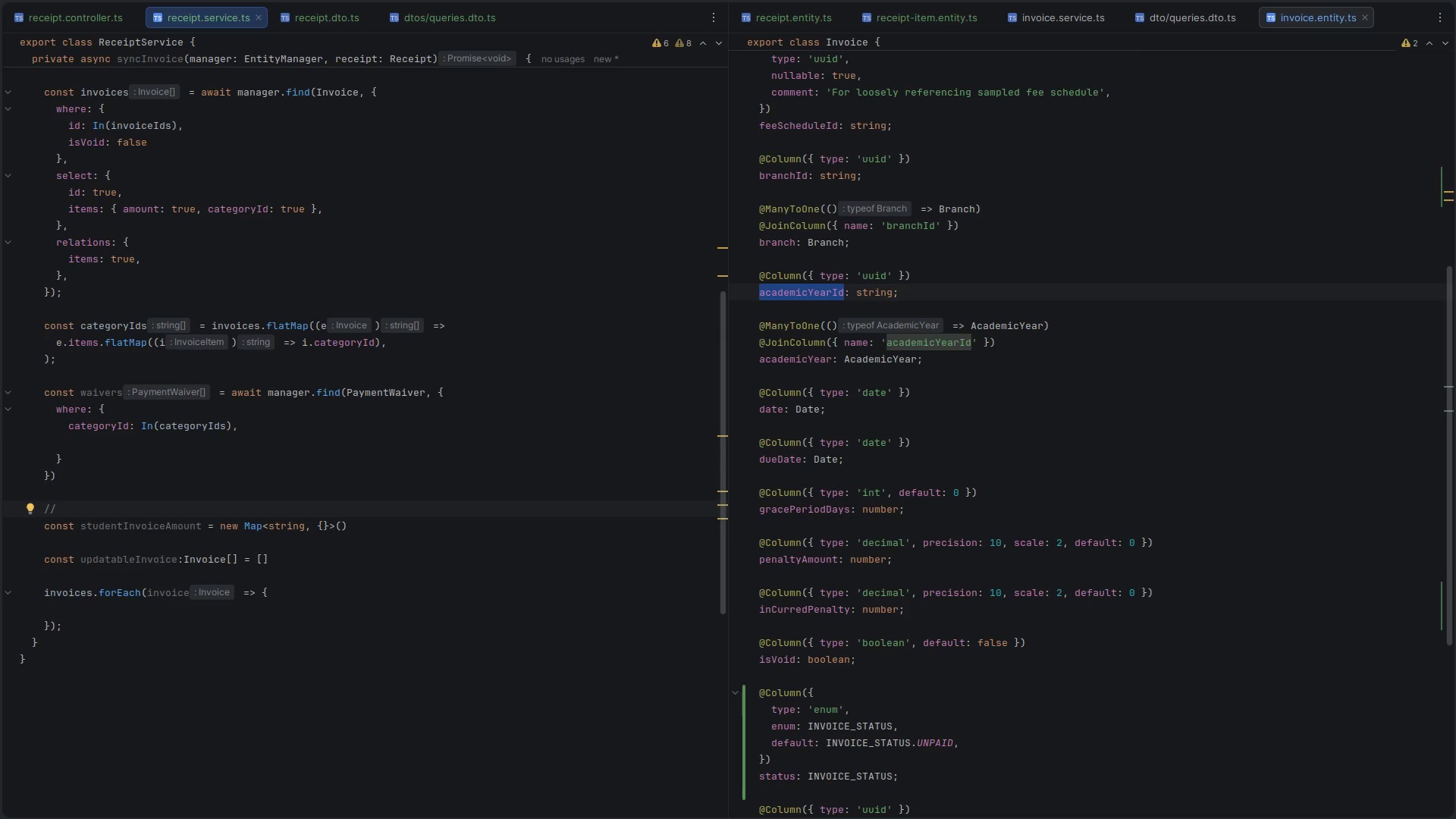 
type(key '')
 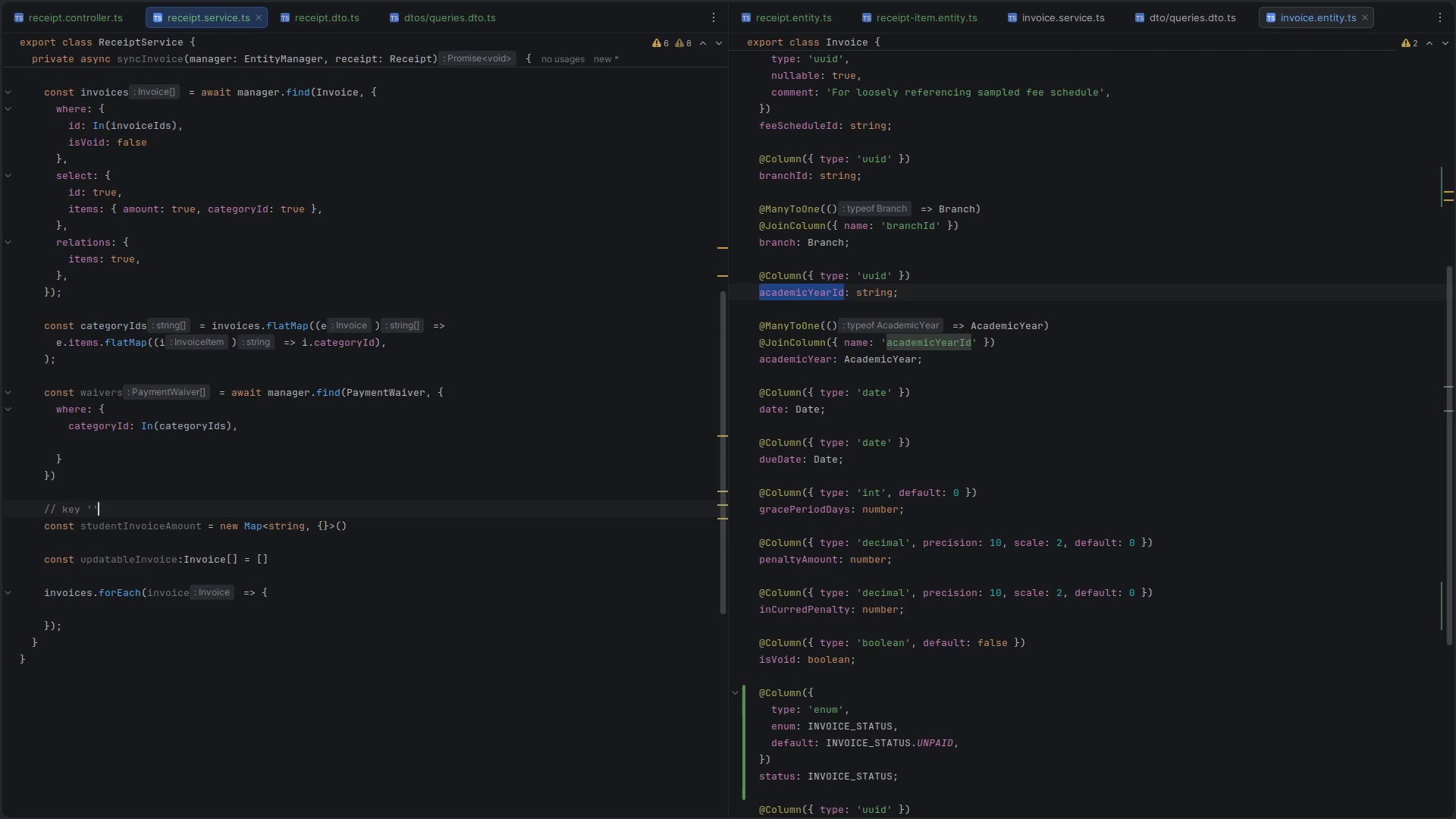 
key(ArrowLeft)
 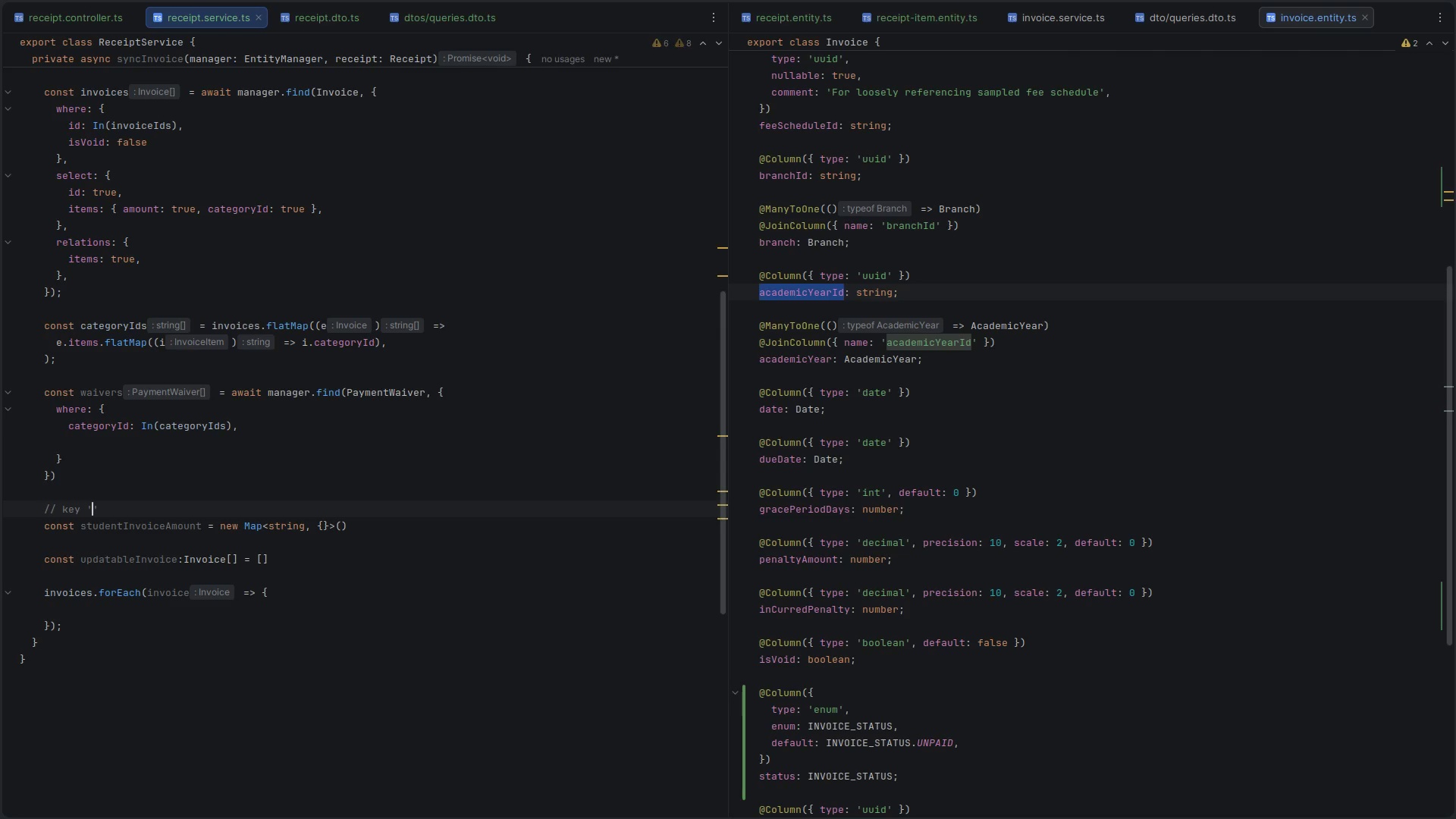 
type(student()
key(Backspace)
type(Id )
key(Backspace)
type(--)
 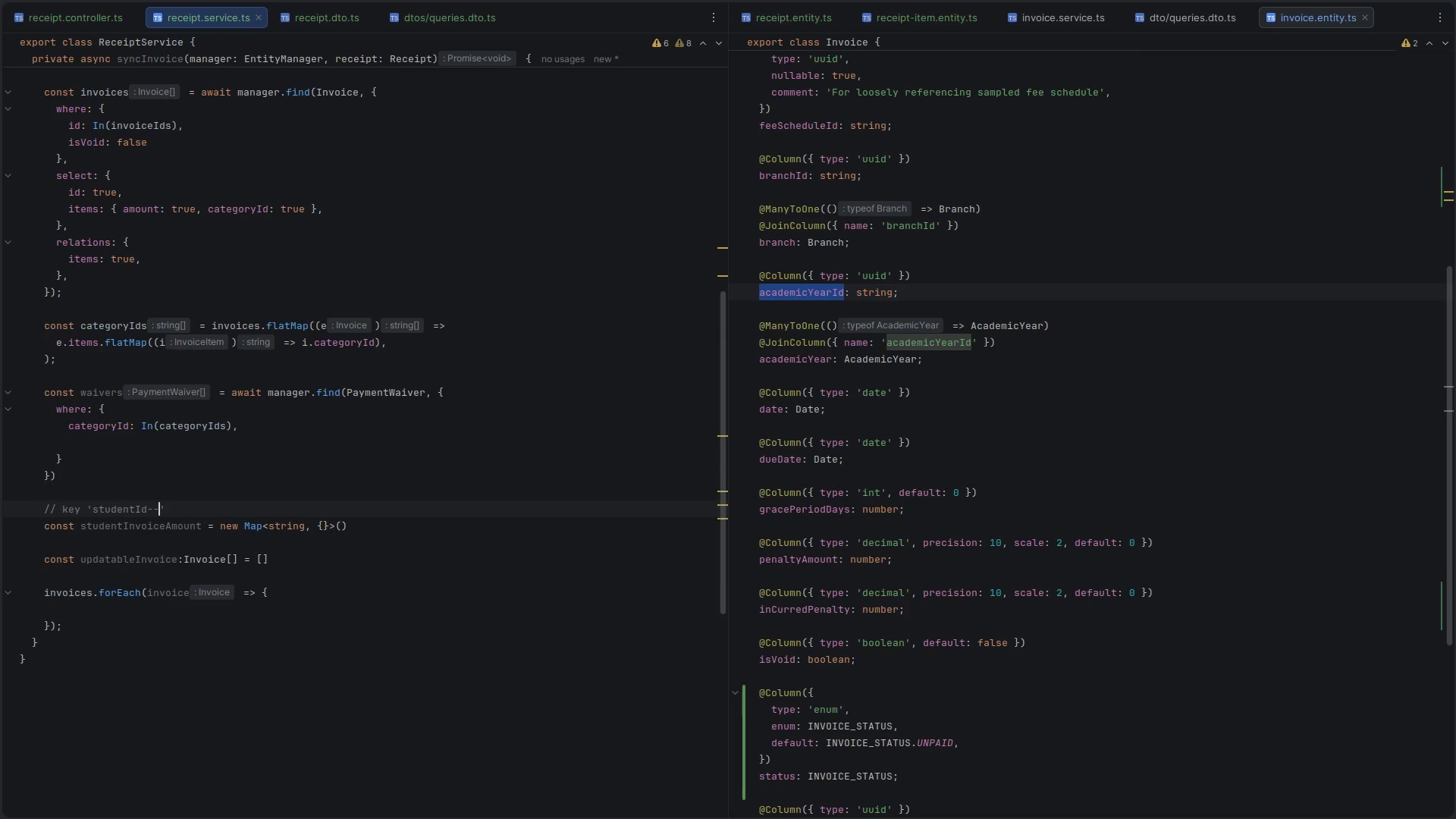 
wait(7.91)
 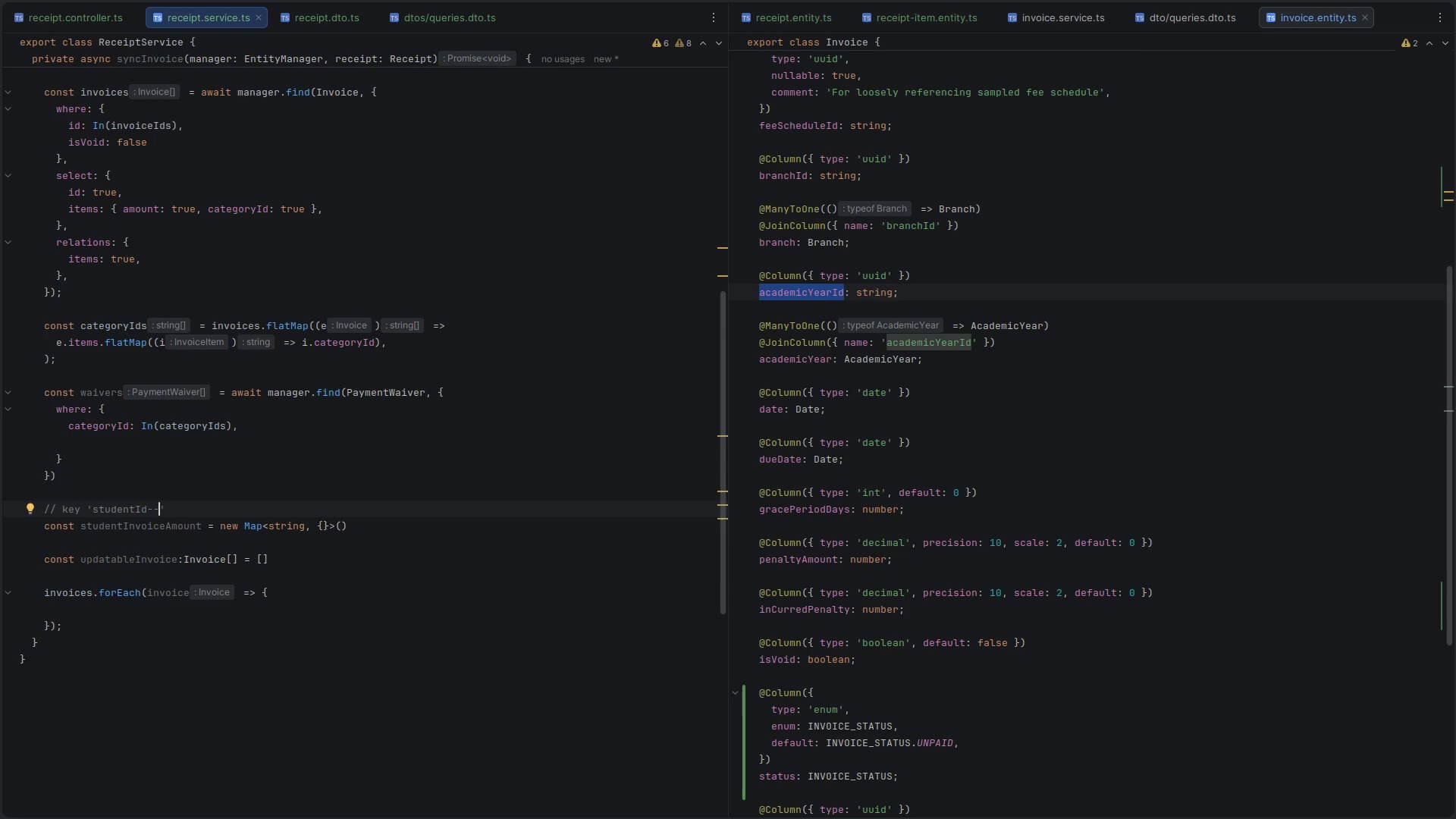 
scroll: coordinate [156, 510], scroll_direction: up, amount: 3.0
 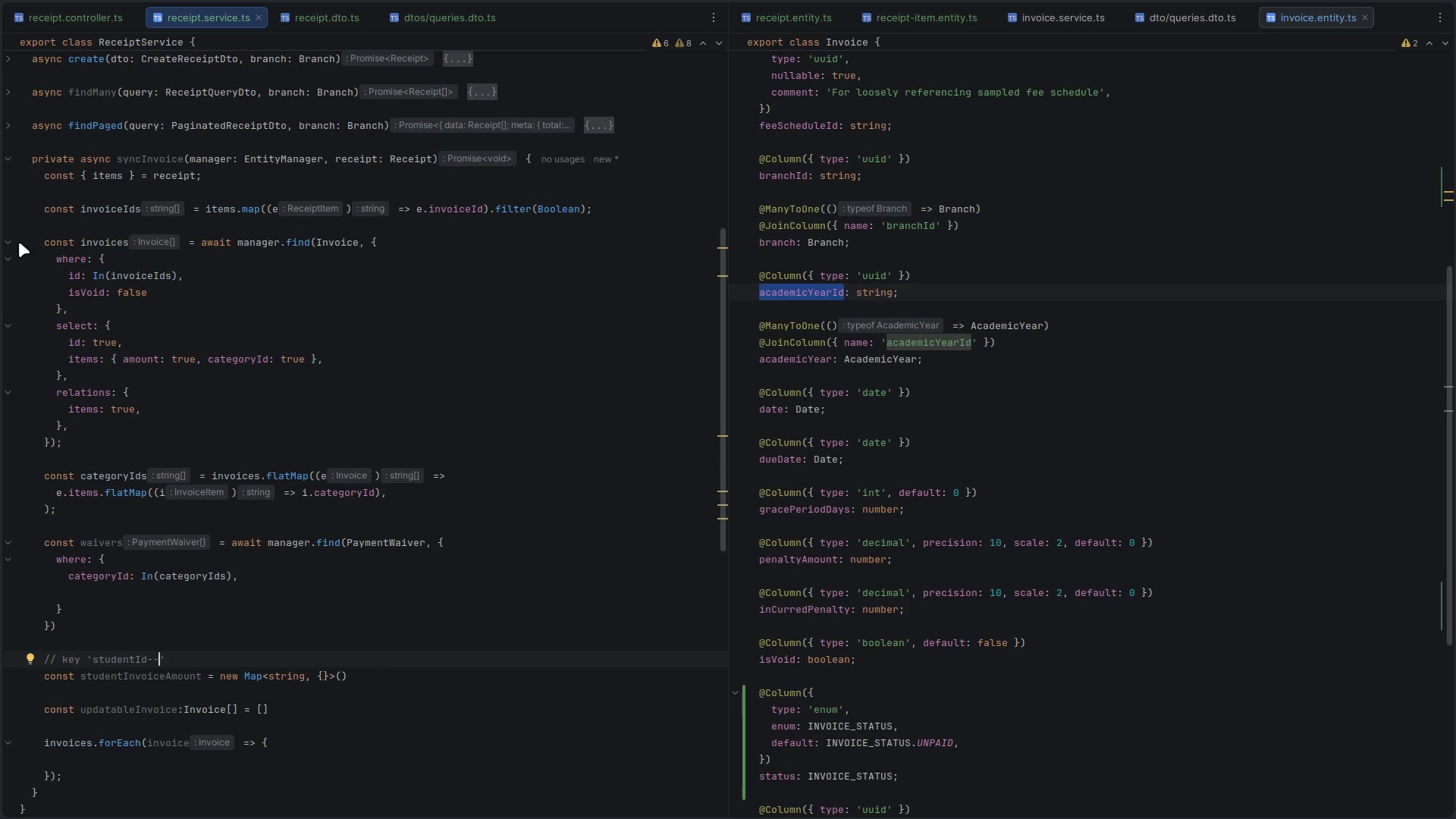 
left_click([15, 241])
 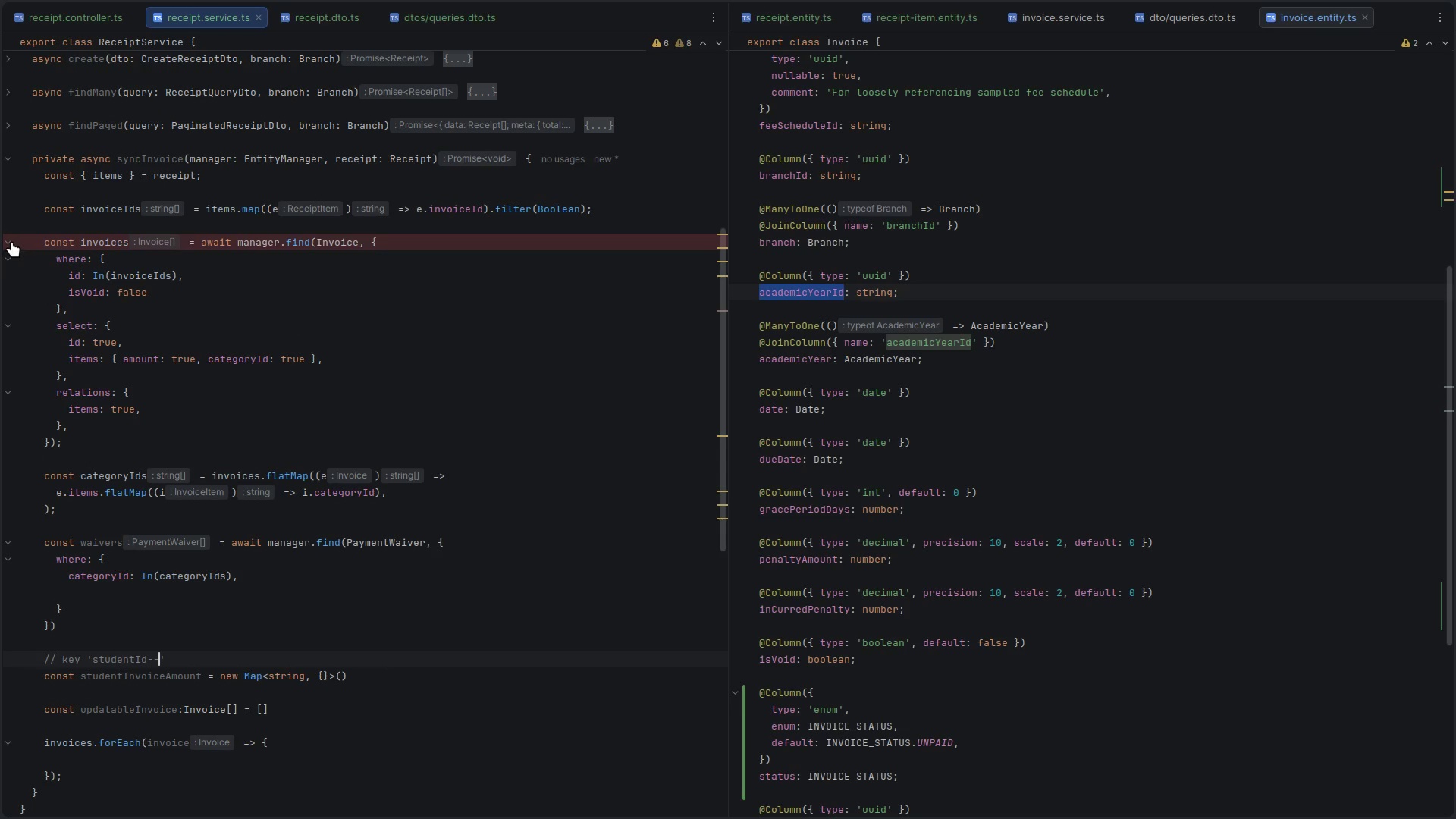 
left_click([11, 241])
 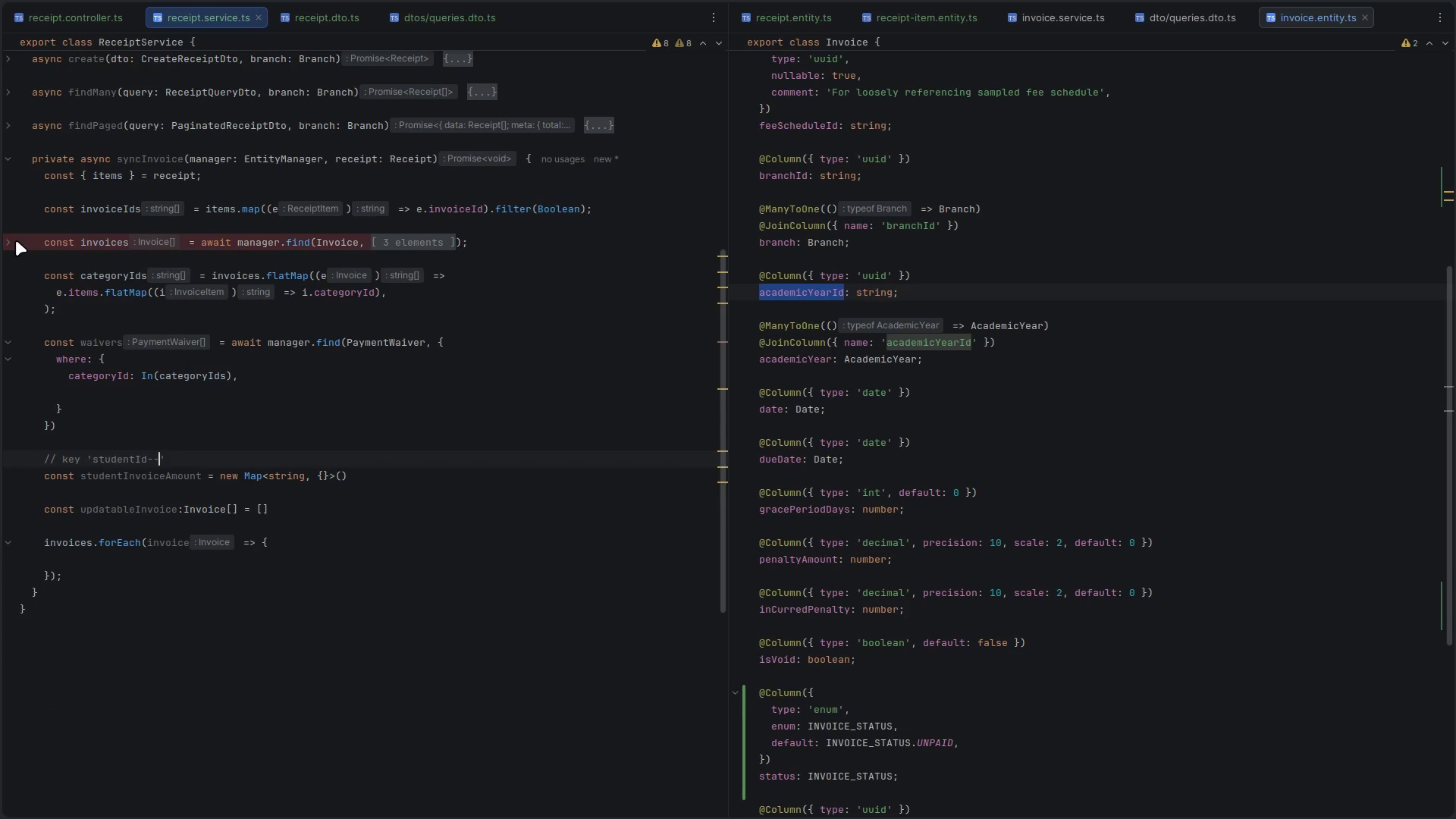 
left_click([17, 240])
 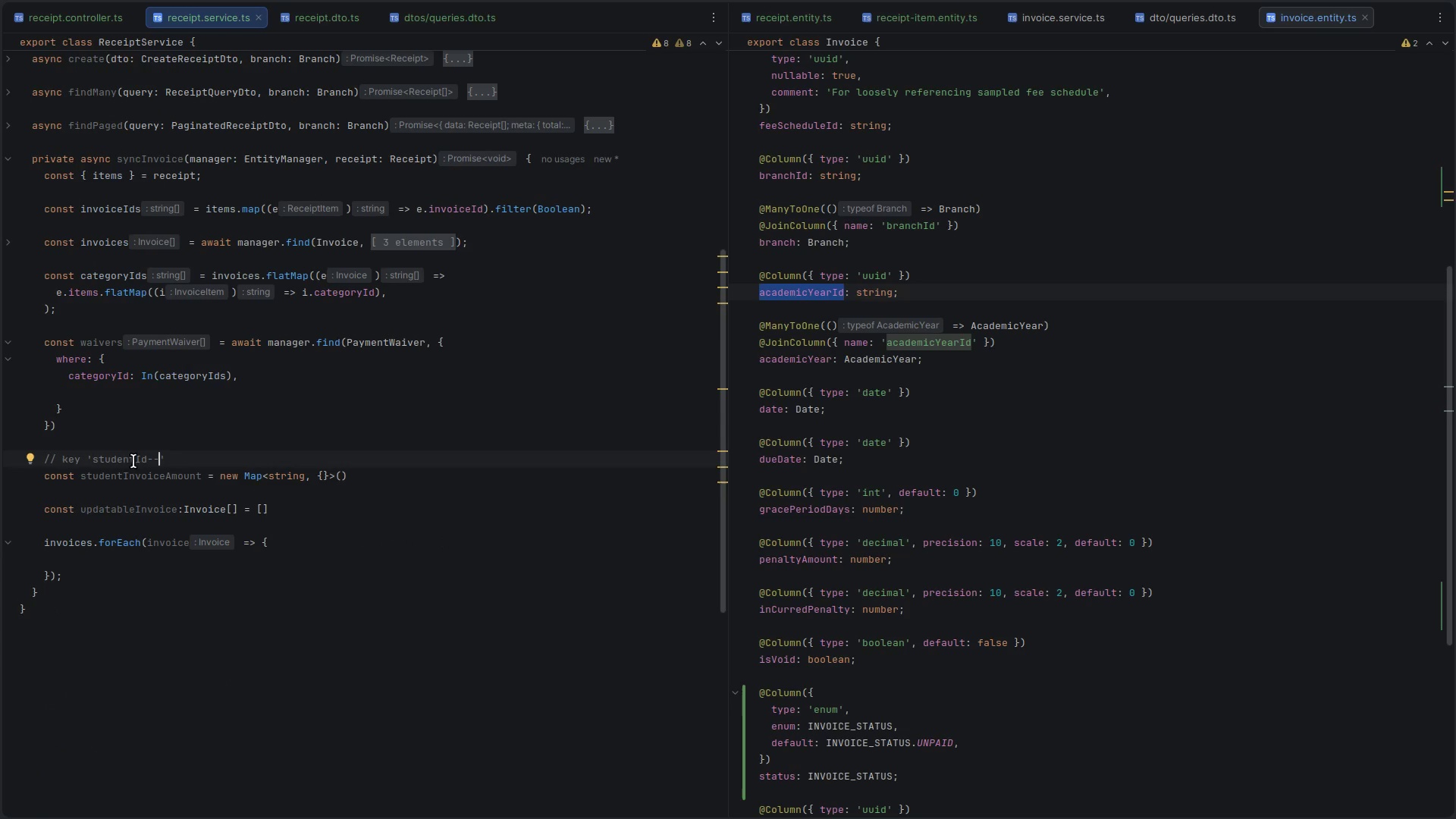 
mouse_move([161, 468])
 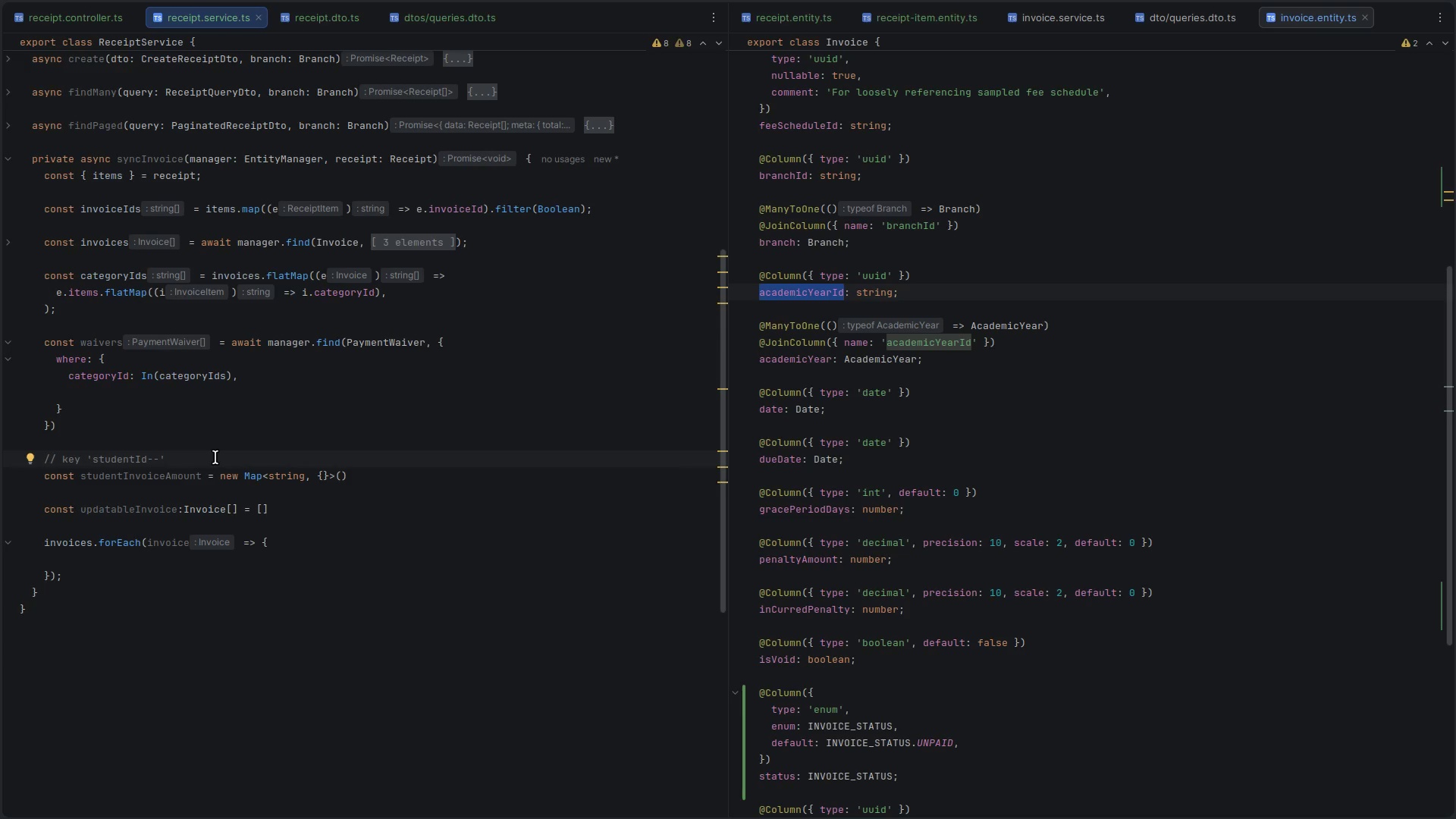 
wait(63.86)
 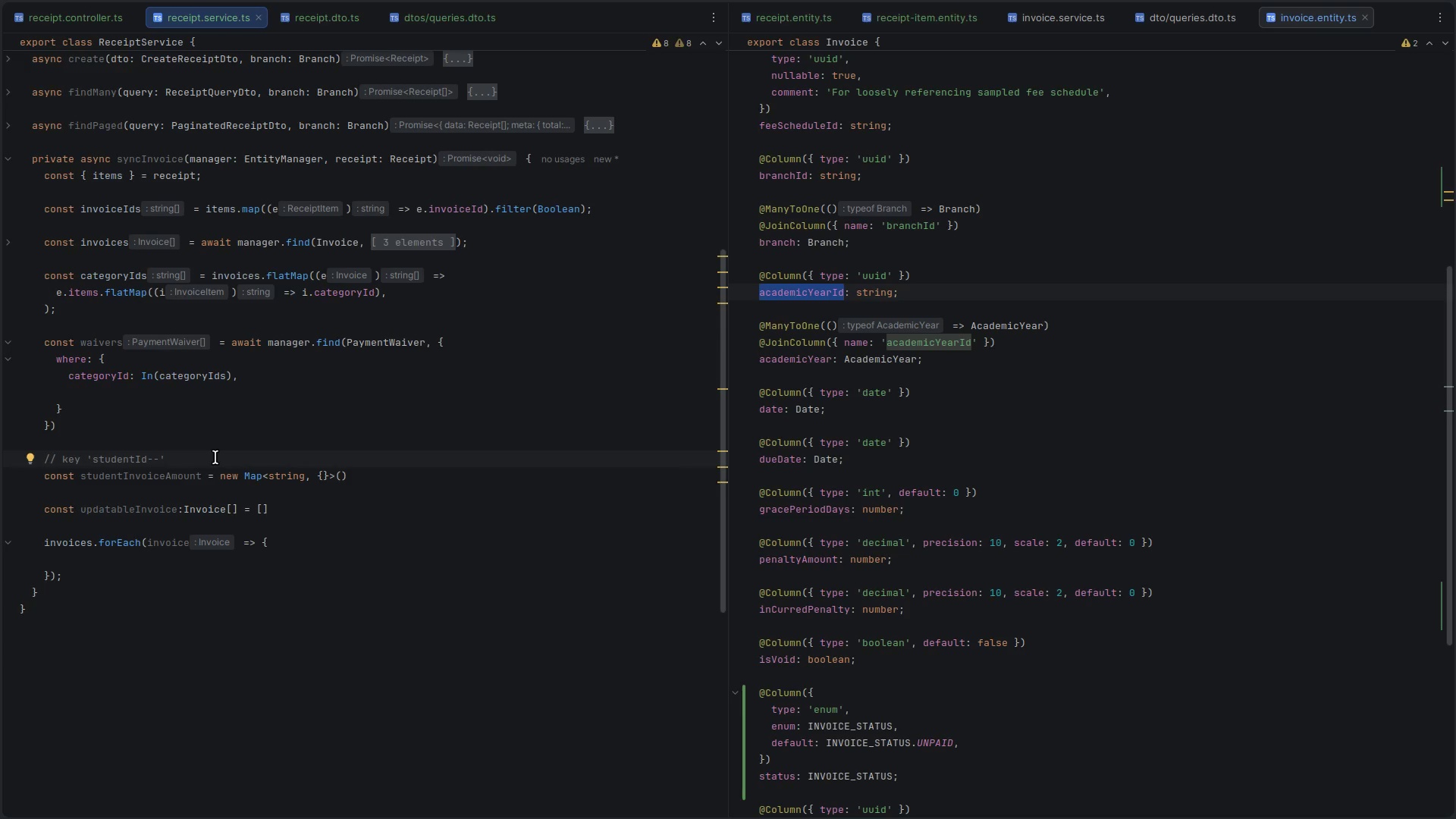 
double_click([133, 457])
 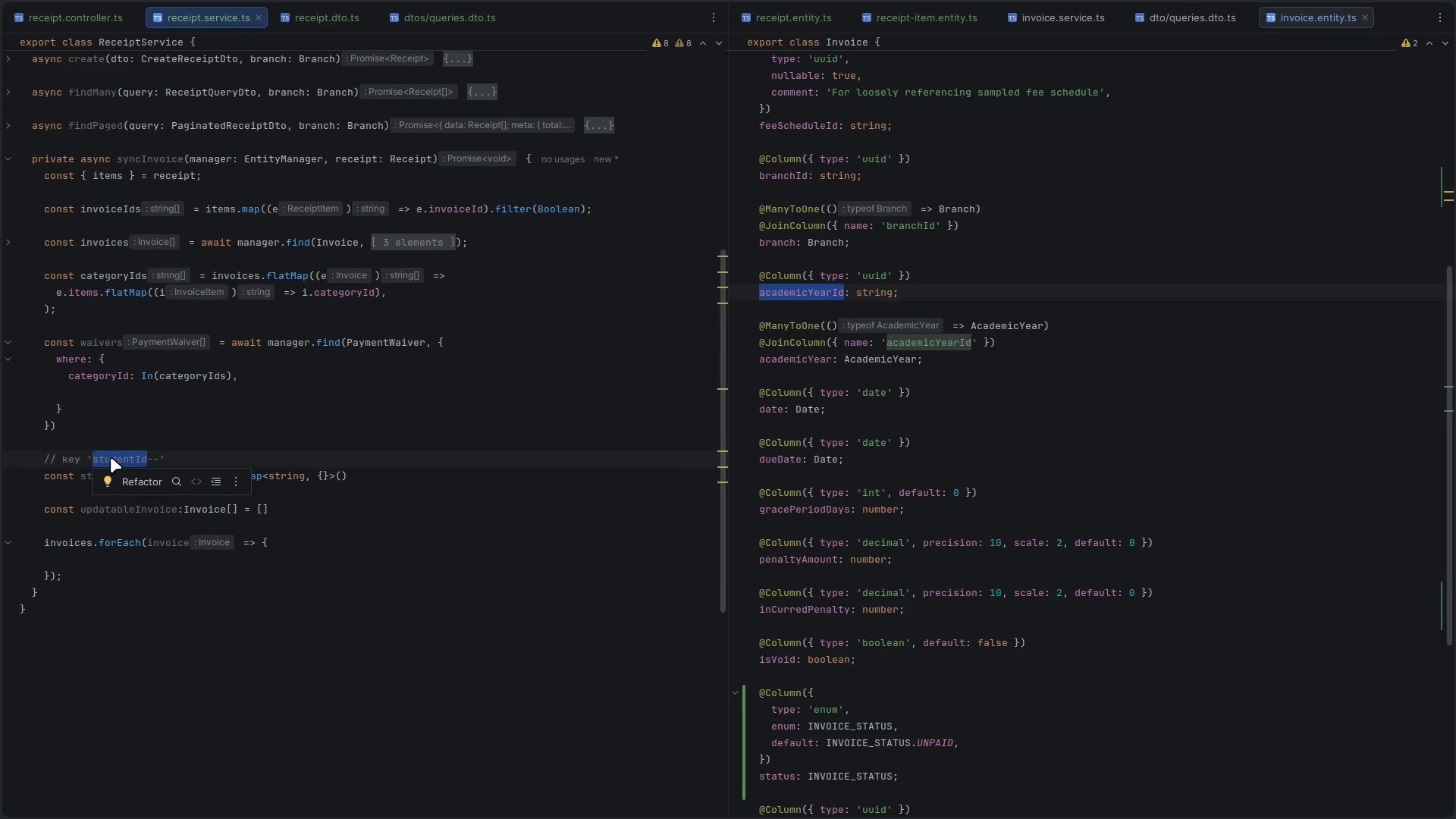 
left_click([82, 445])
 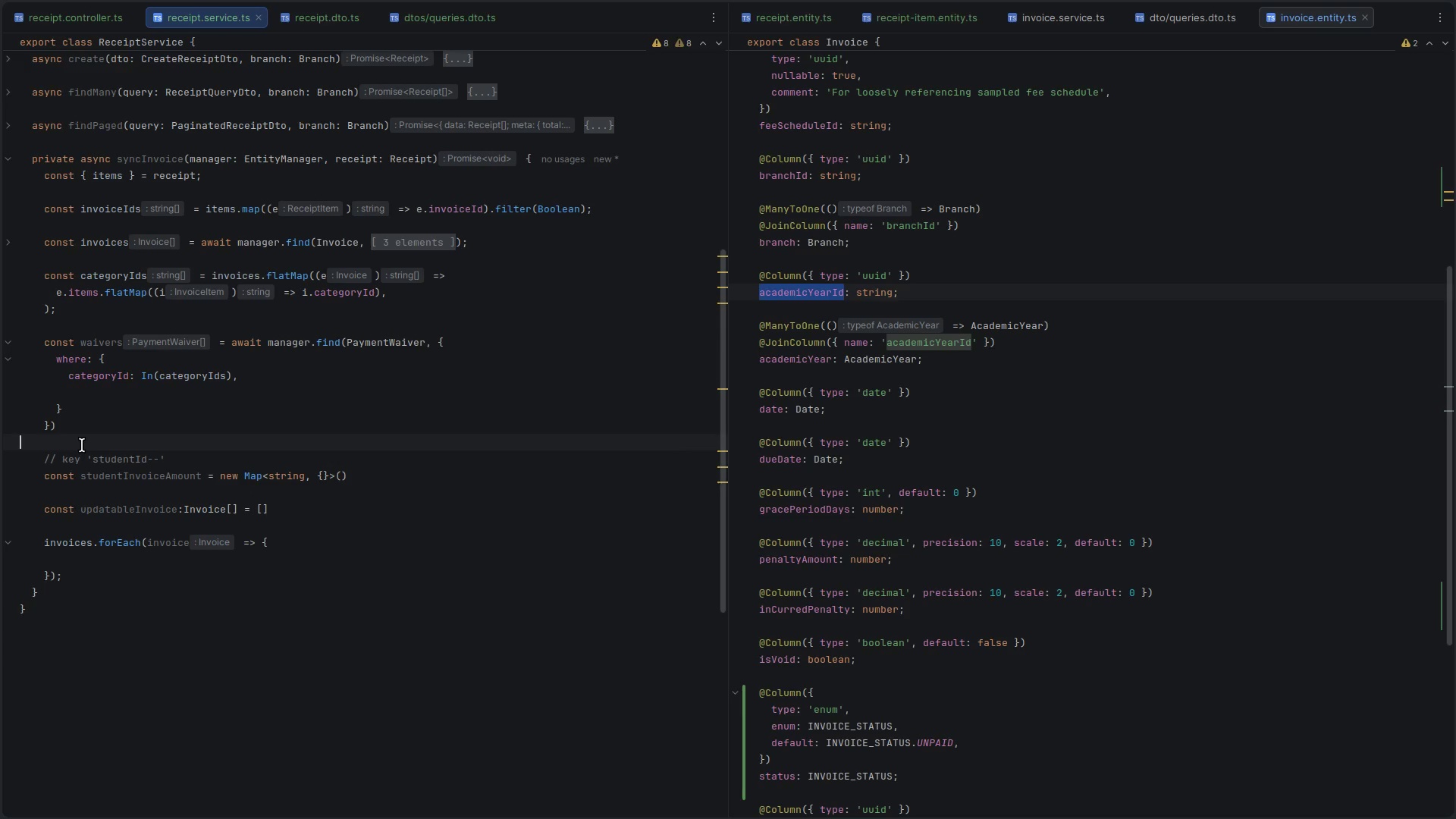 
double_click([82, 445])
 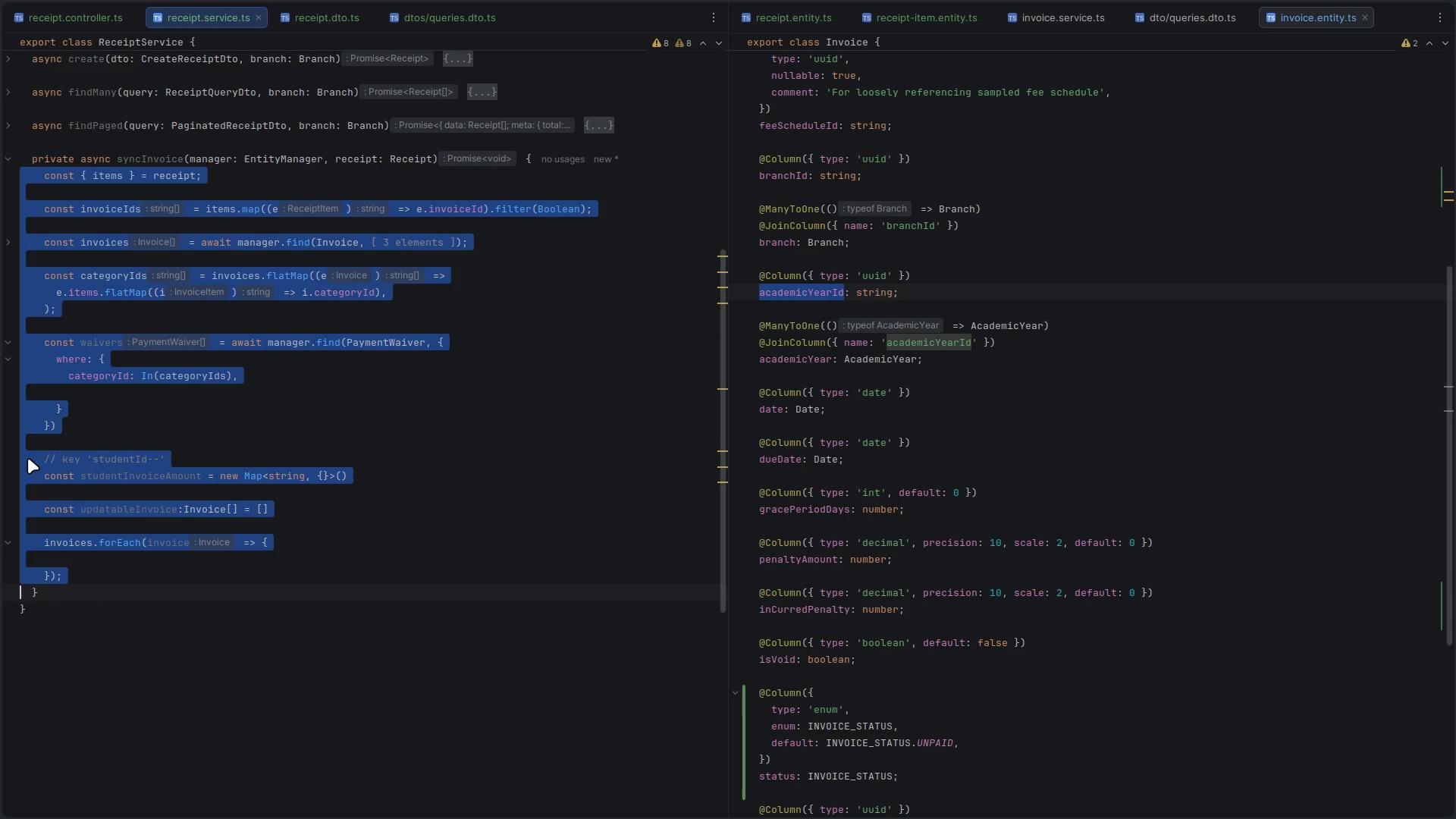 
left_click([26, 458])
 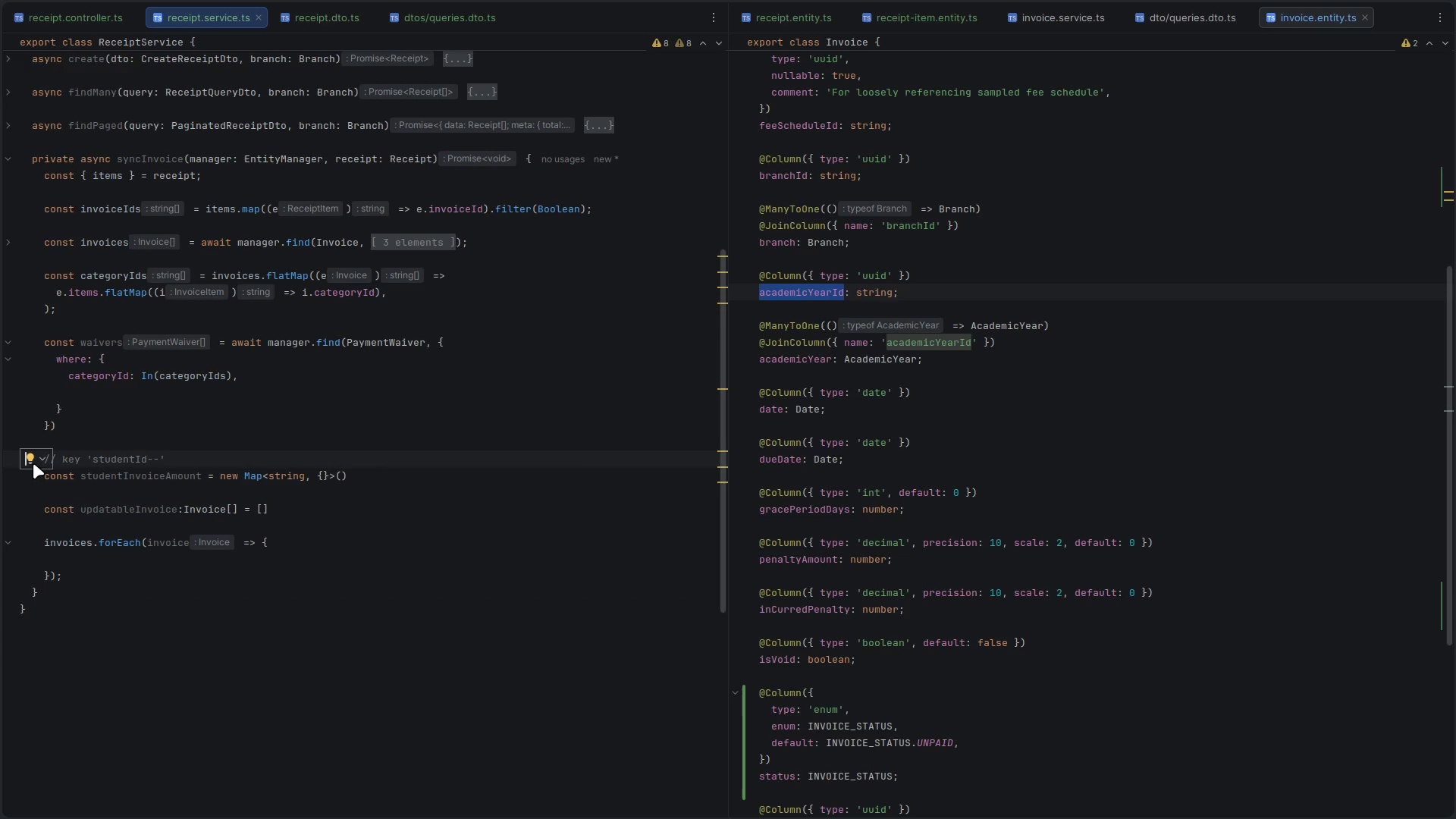 
left_click([28, 480])
 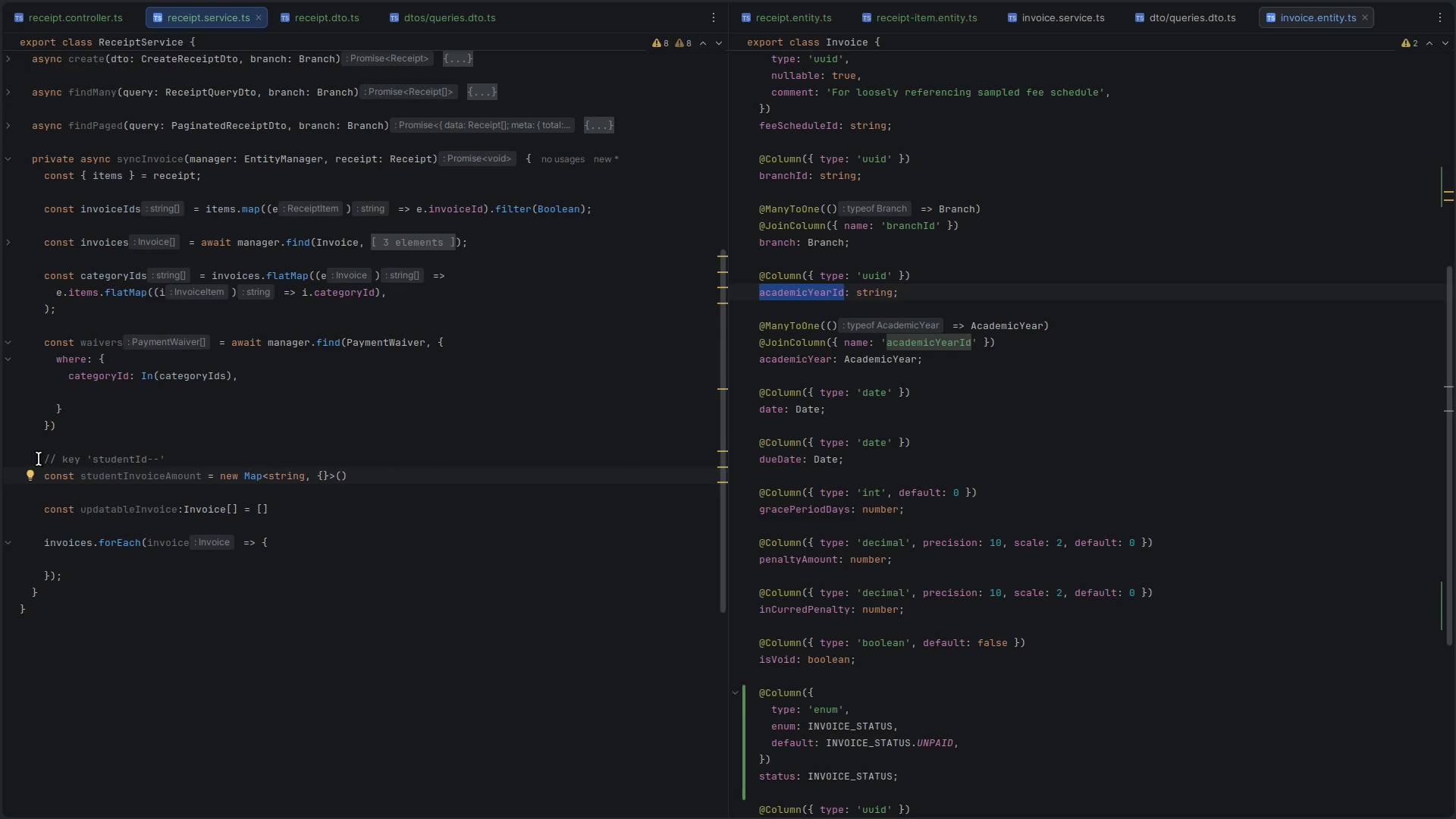 
double_click([39, 459])
 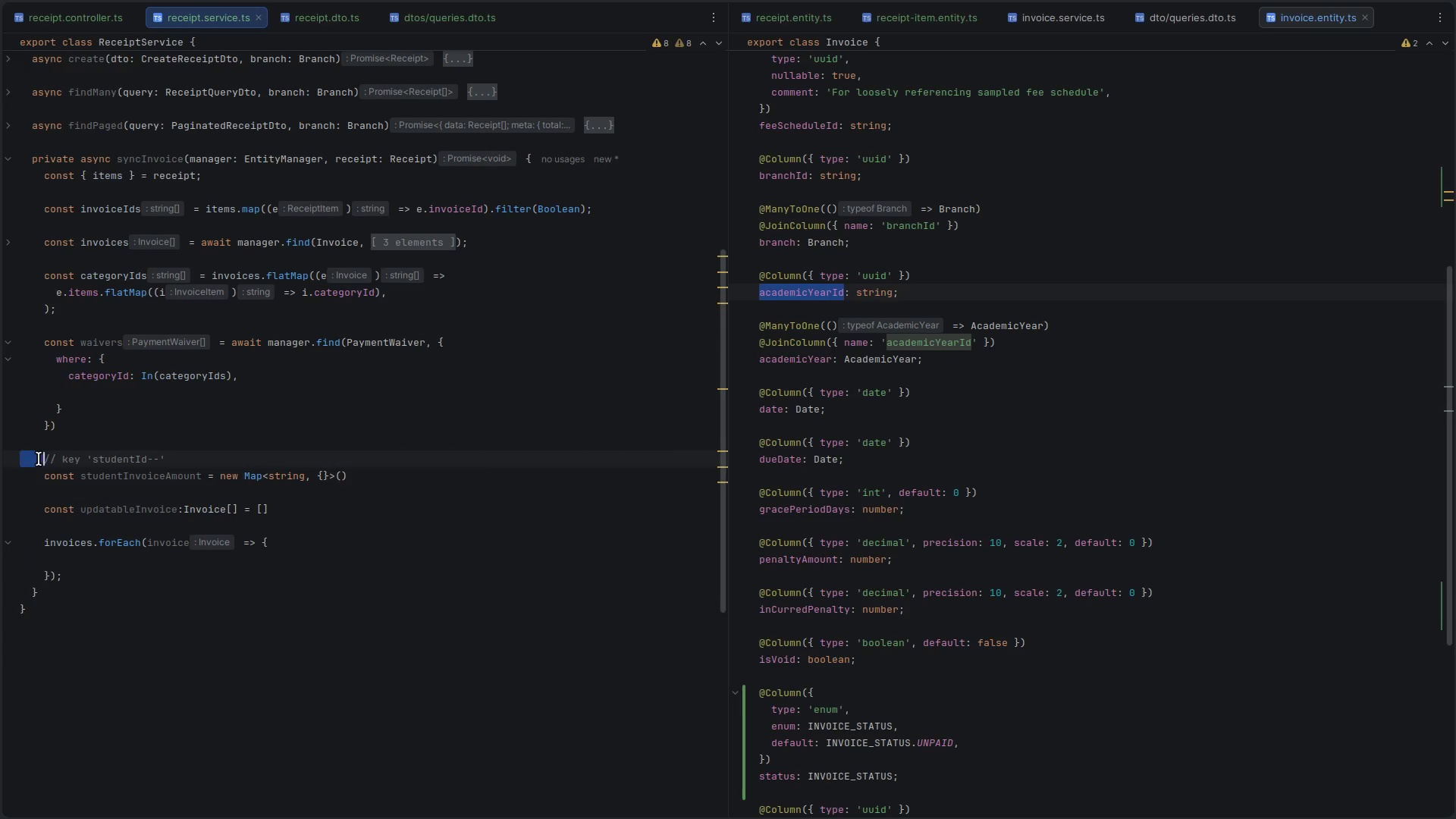 
triple_click([39, 459])
 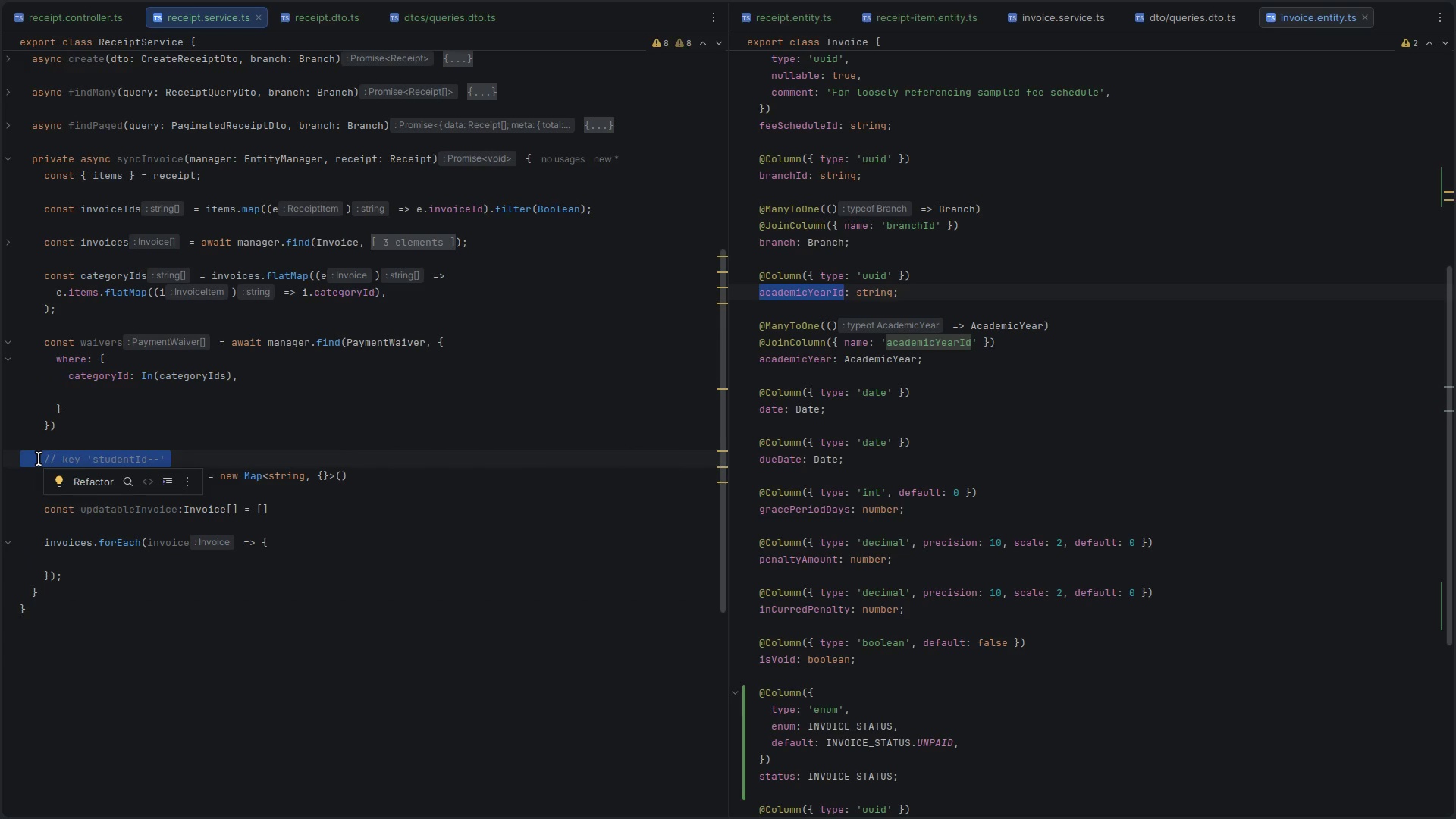 
double_click([39, 459])
 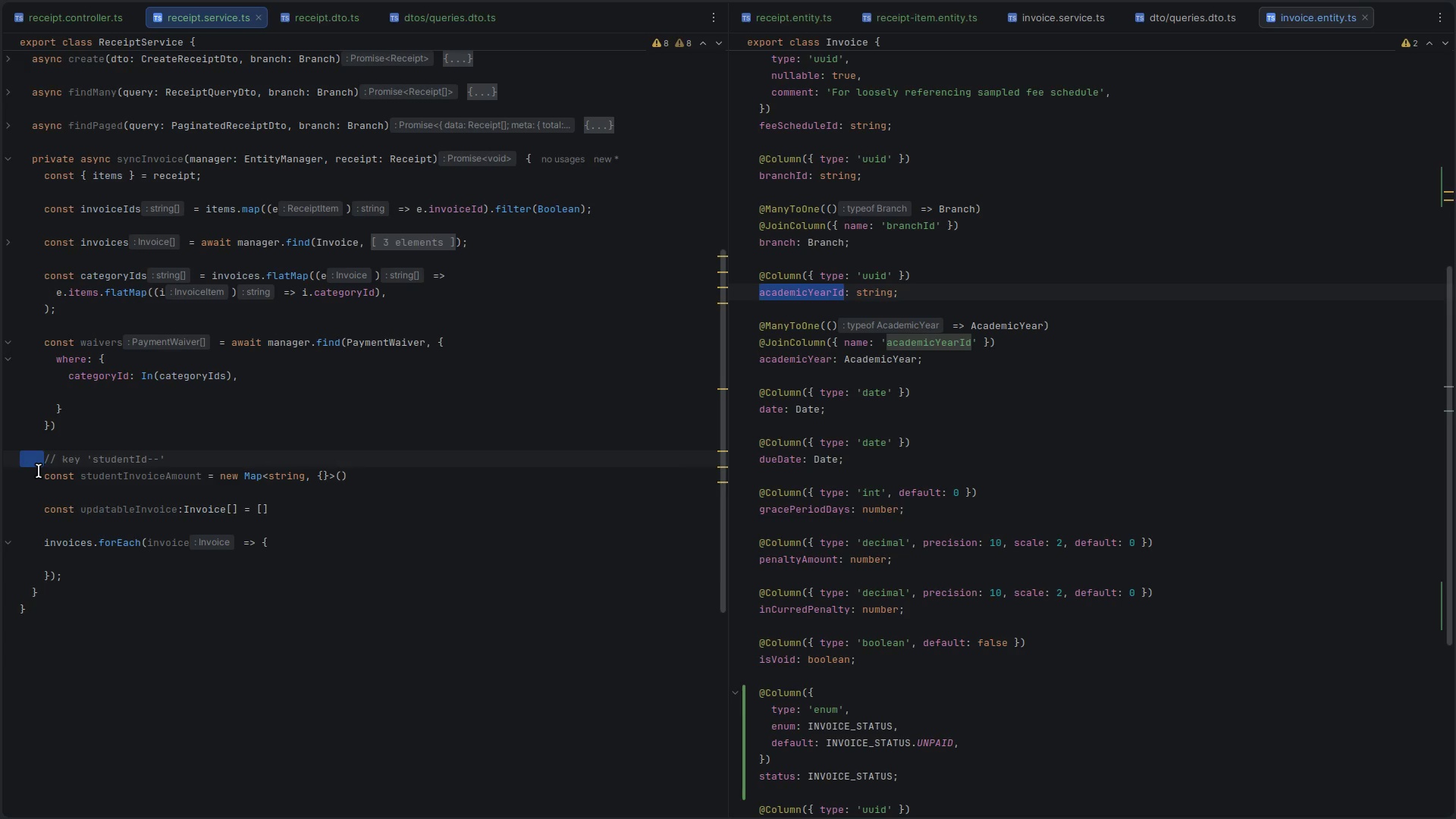 
double_click([39, 471])
 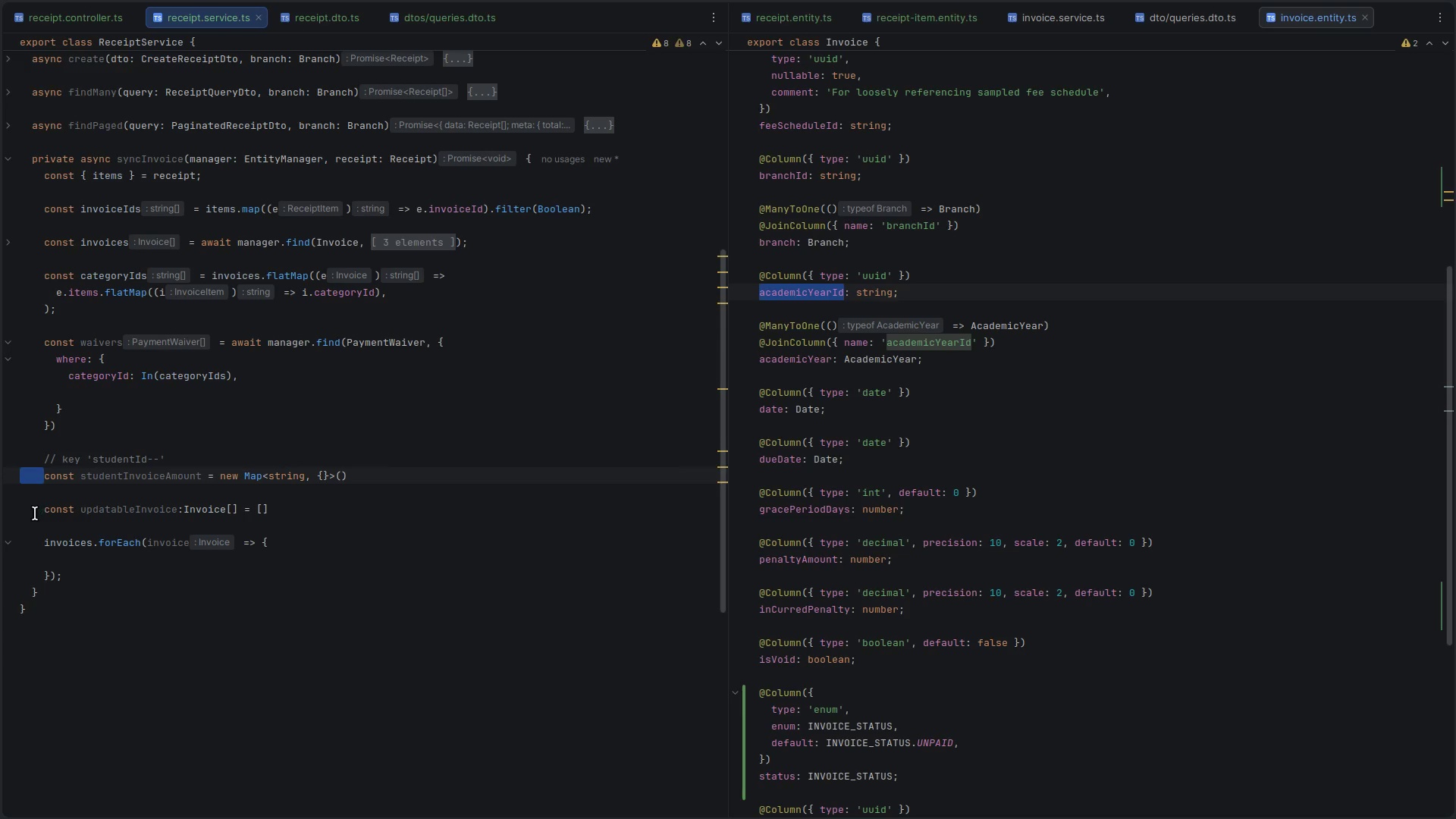 
double_click([35, 513])
 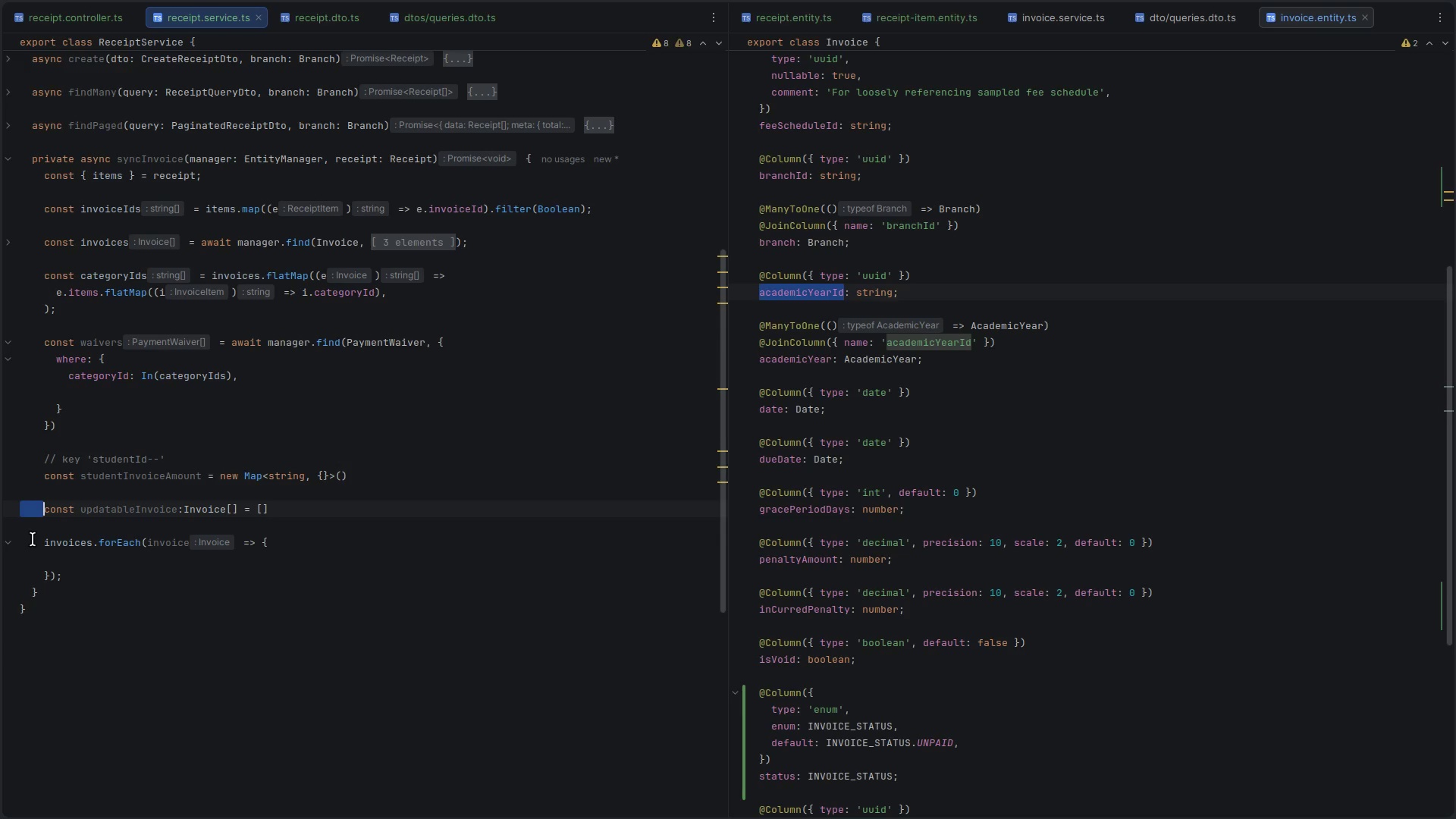 
left_click([33, 539])
 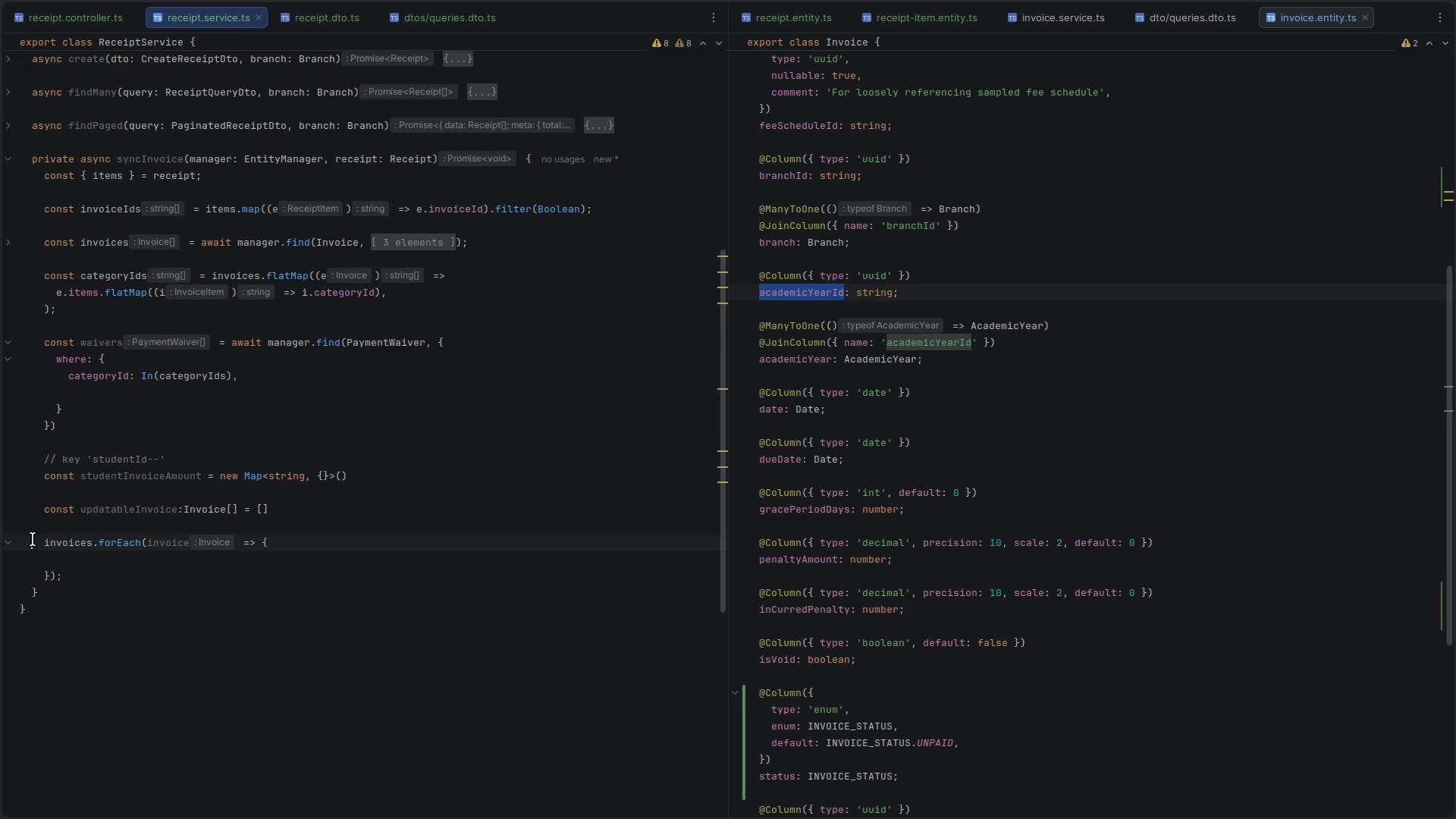 
left_click([33, 539])
 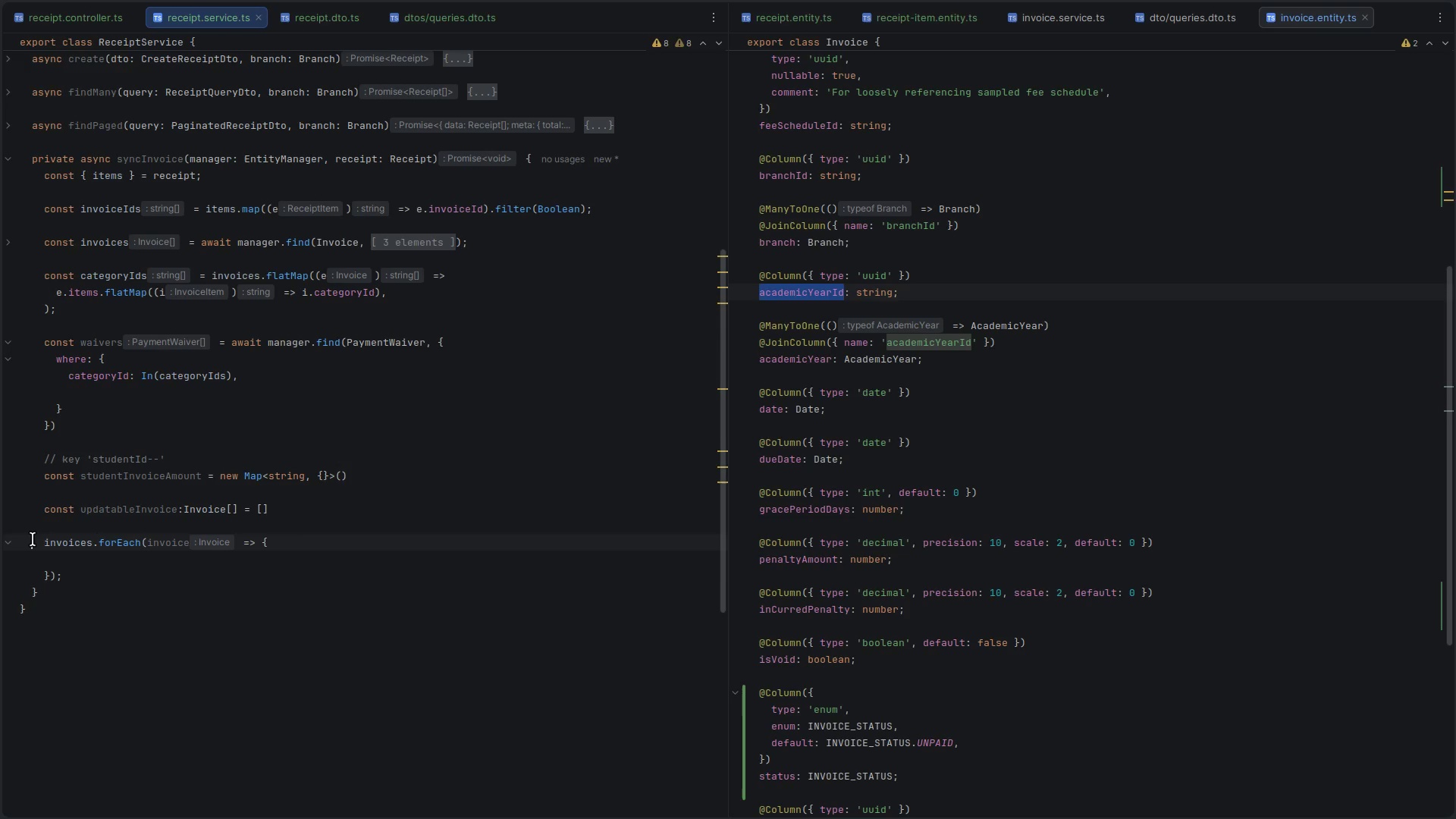 
left_click([33, 539])
 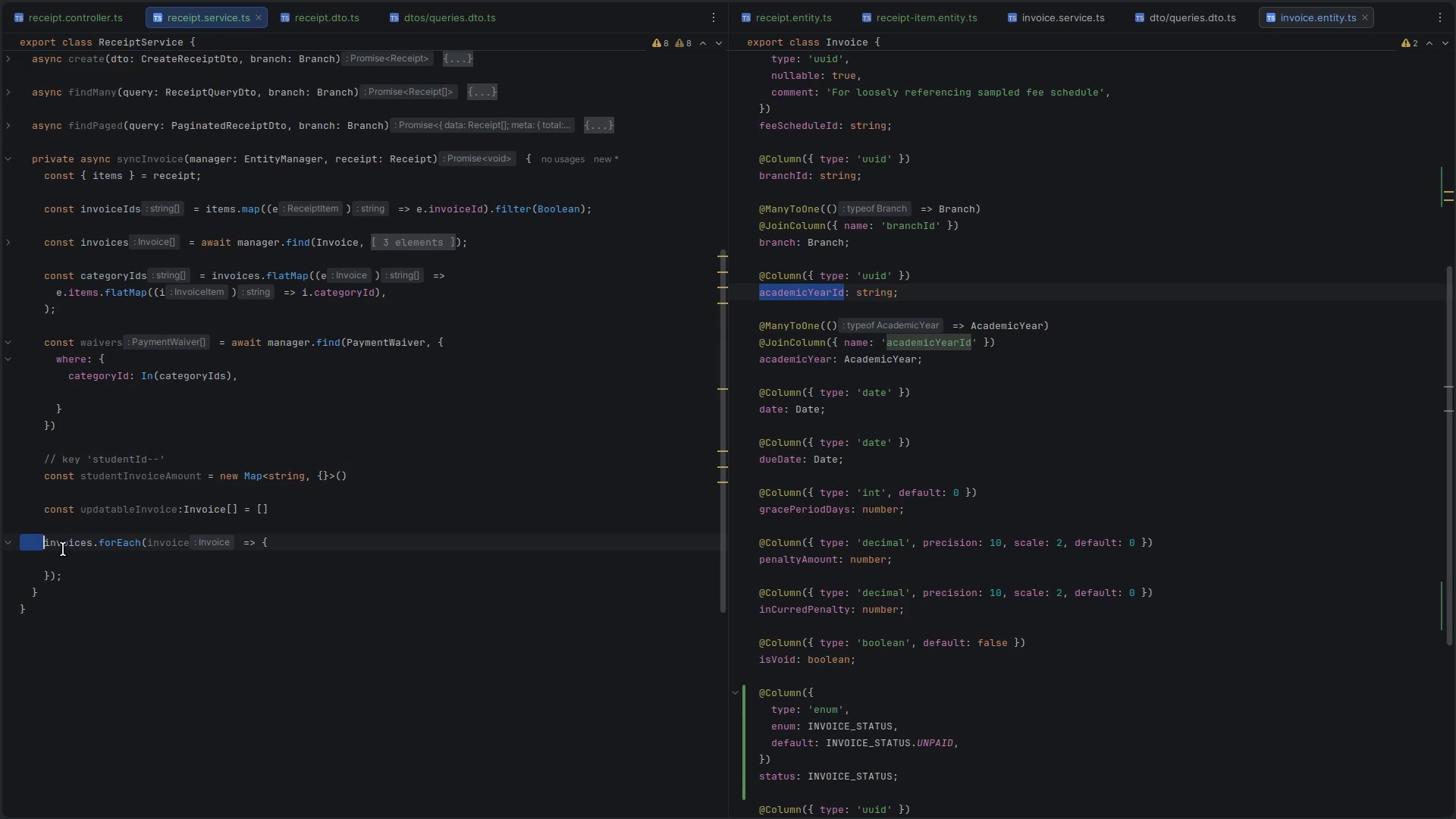 
left_click([63, 561])
 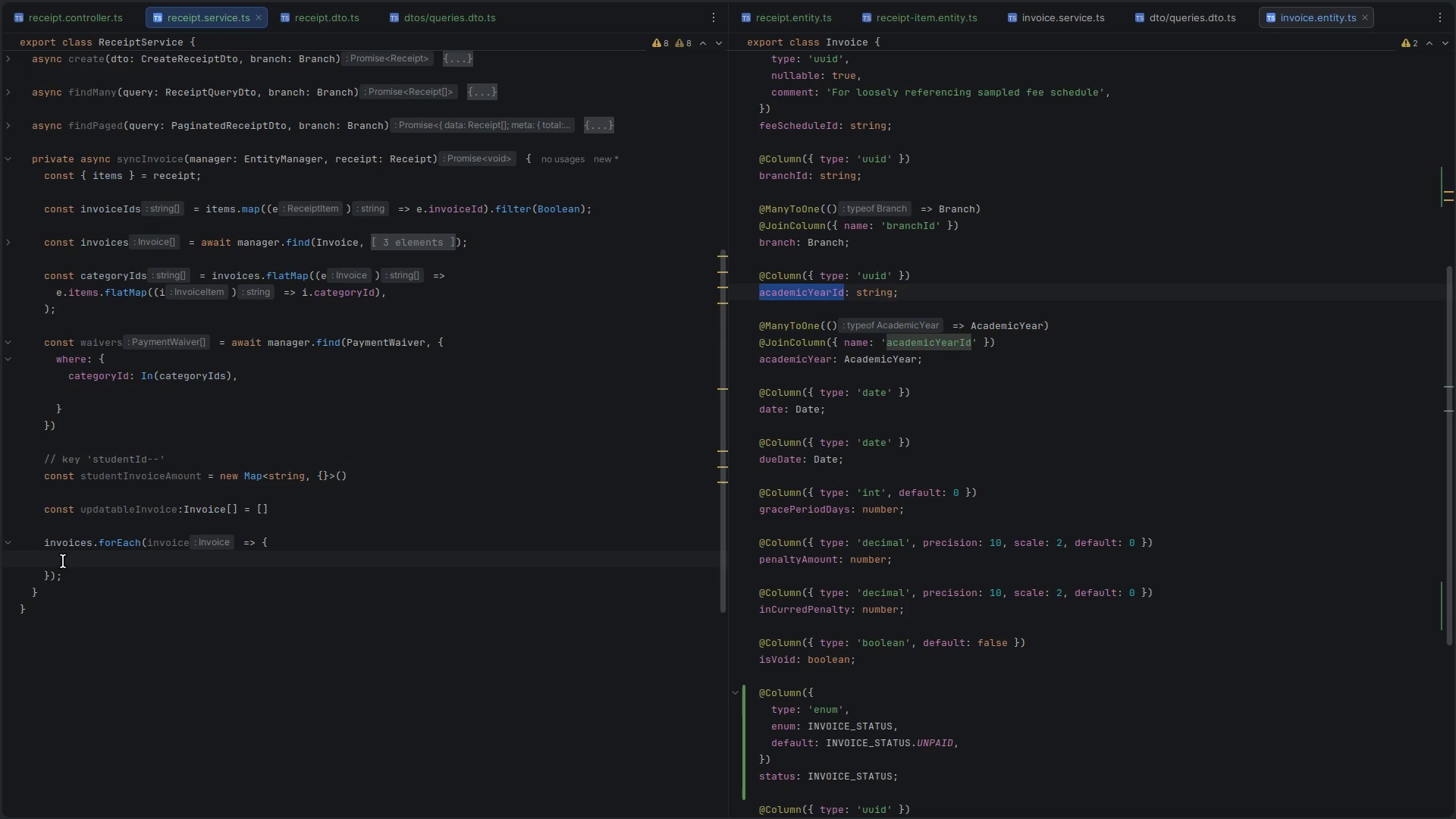 
key(Tab)
 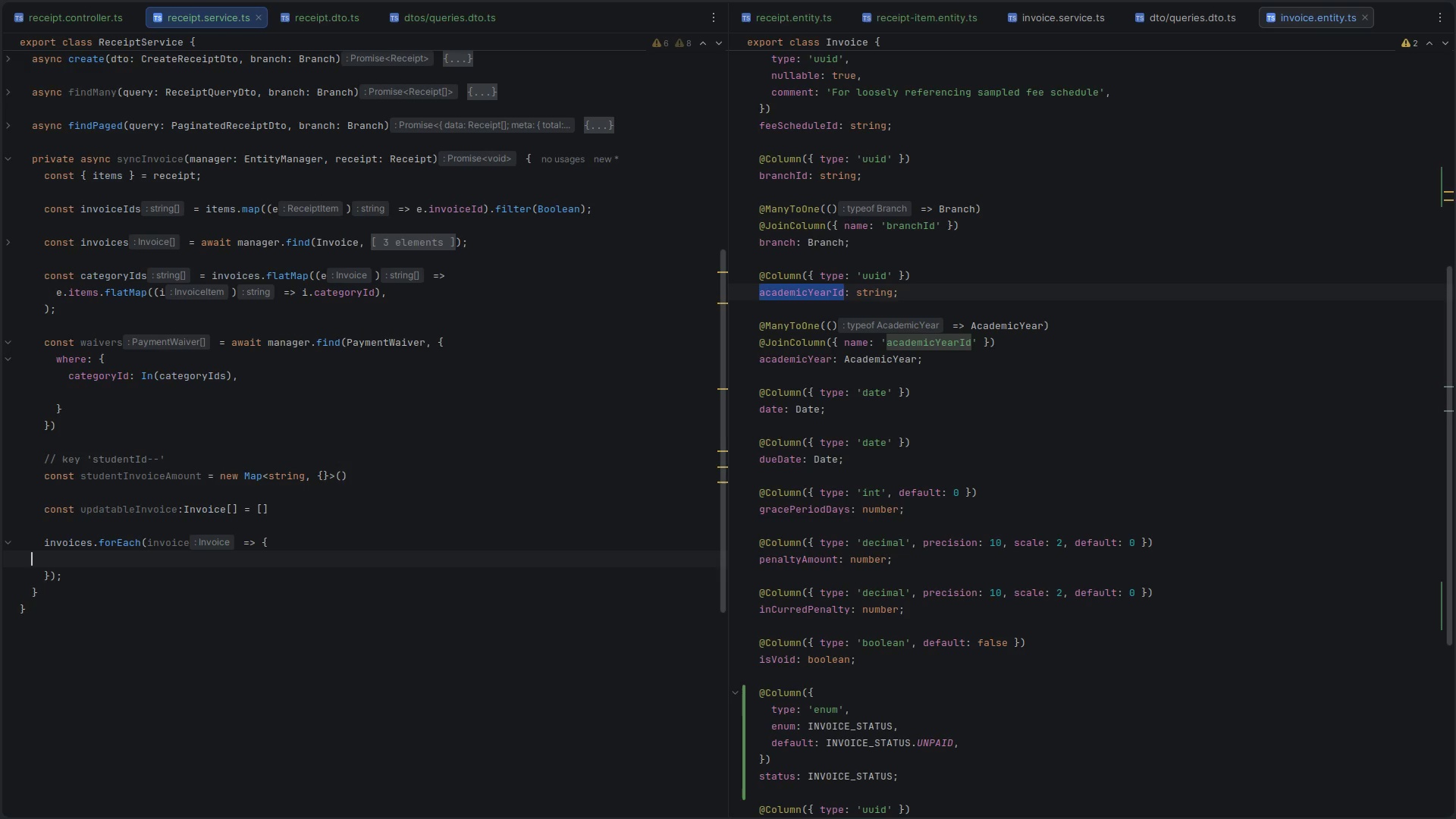 
key(Tab)
 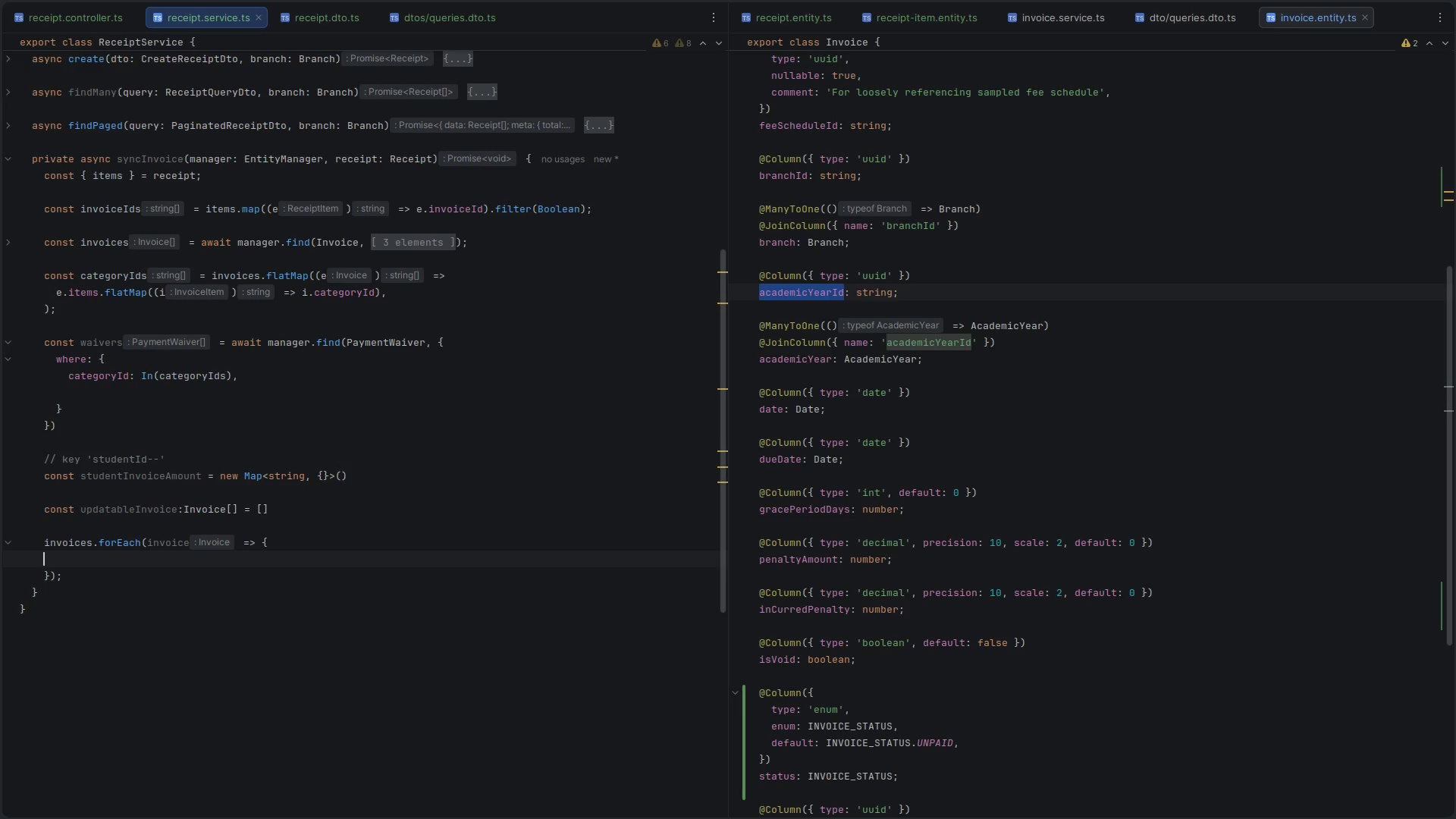 
key(Tab)
 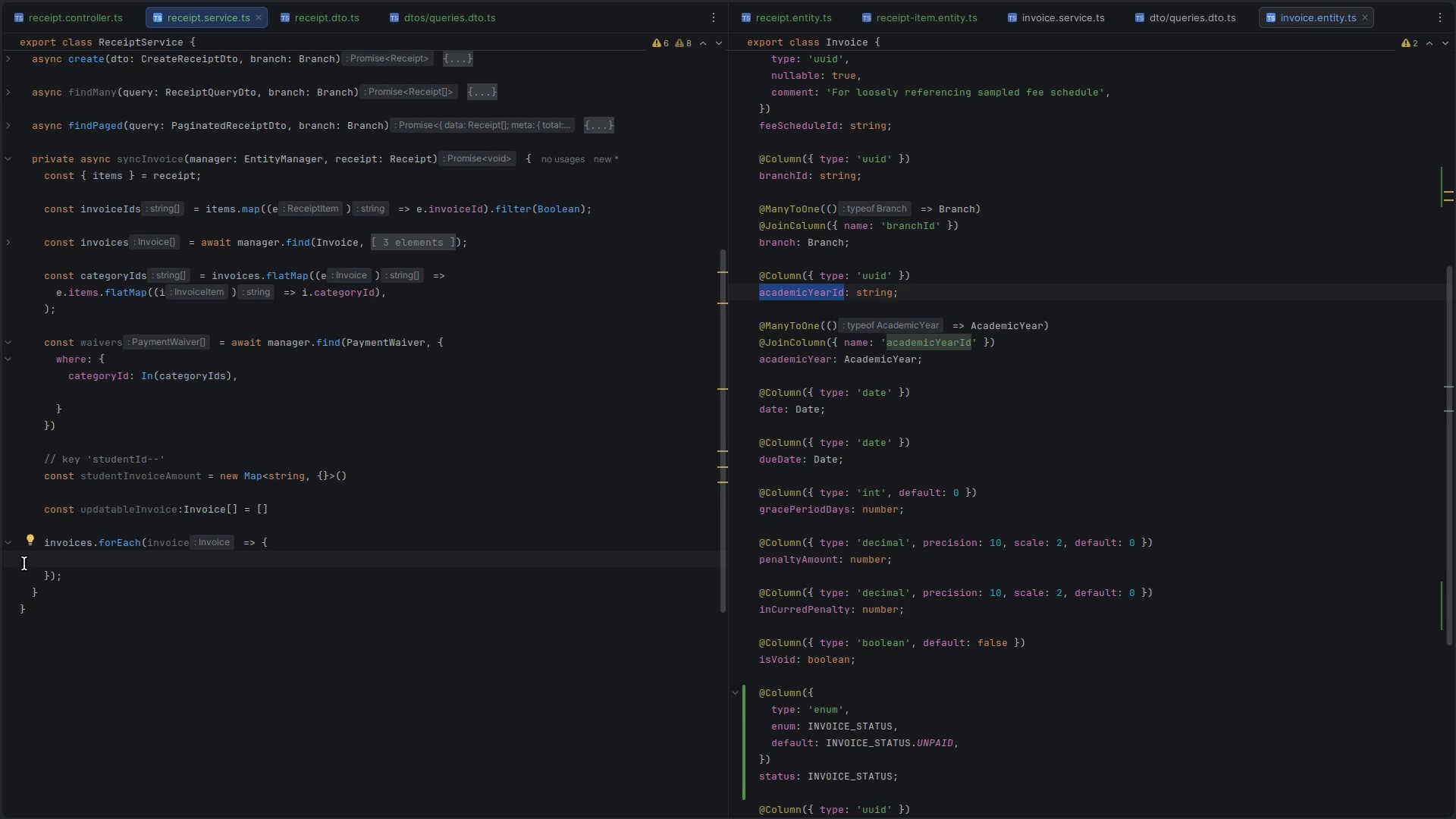 
double_click([25, 560])
 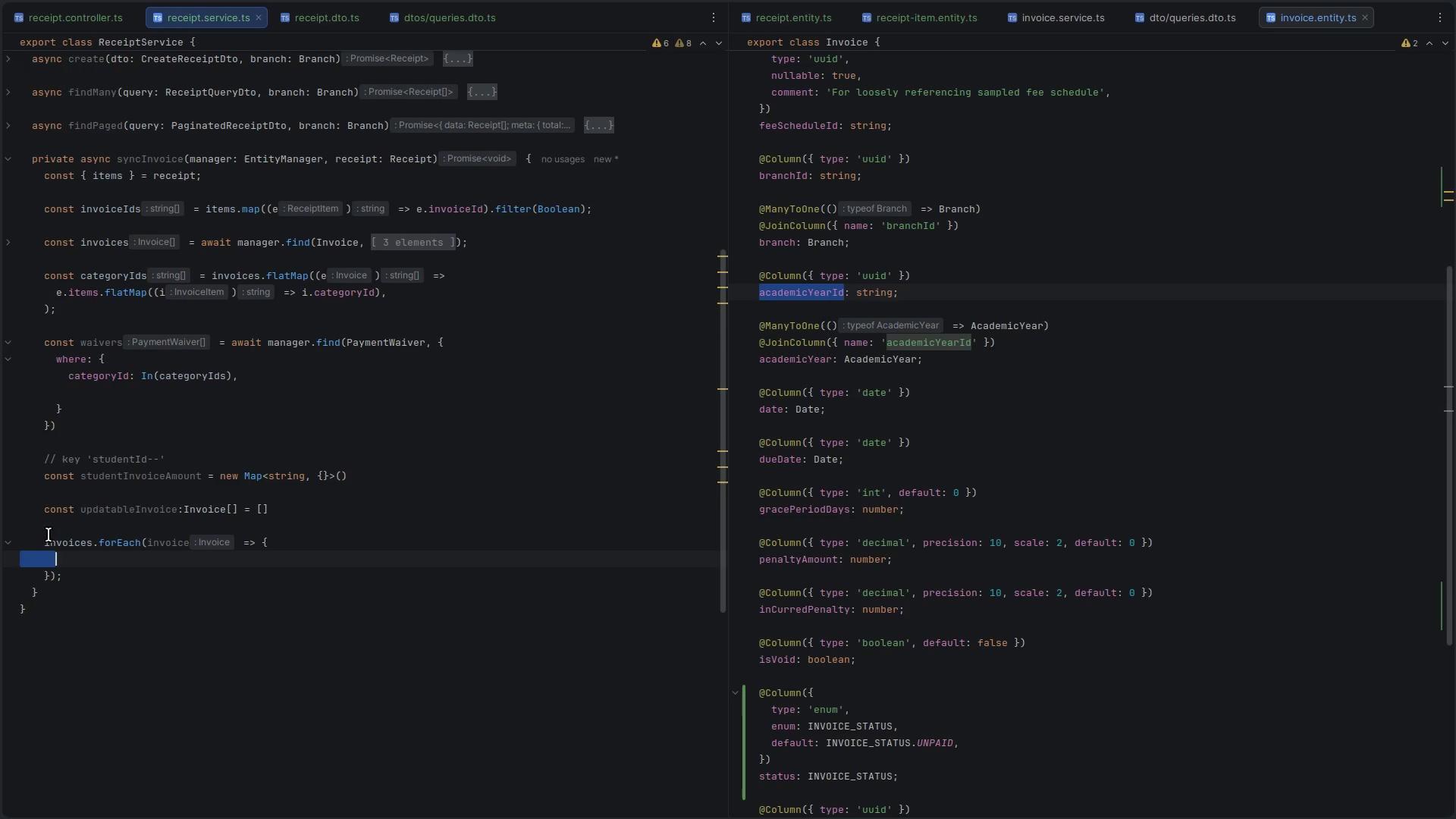 
left_click([57, 525])
 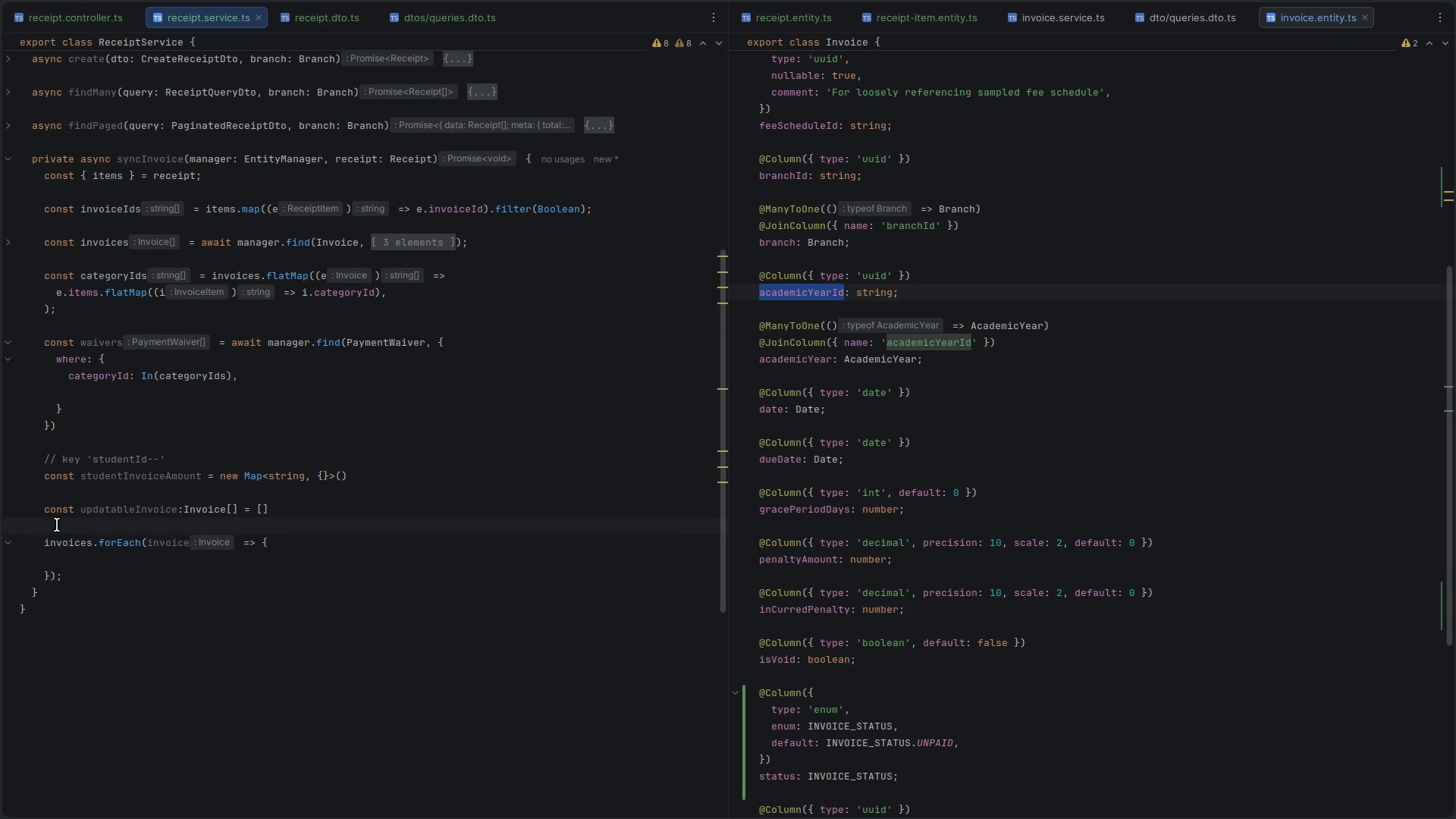 
scroll: coordinate [57, 525], scroll_direction: down, amount: 2.0
 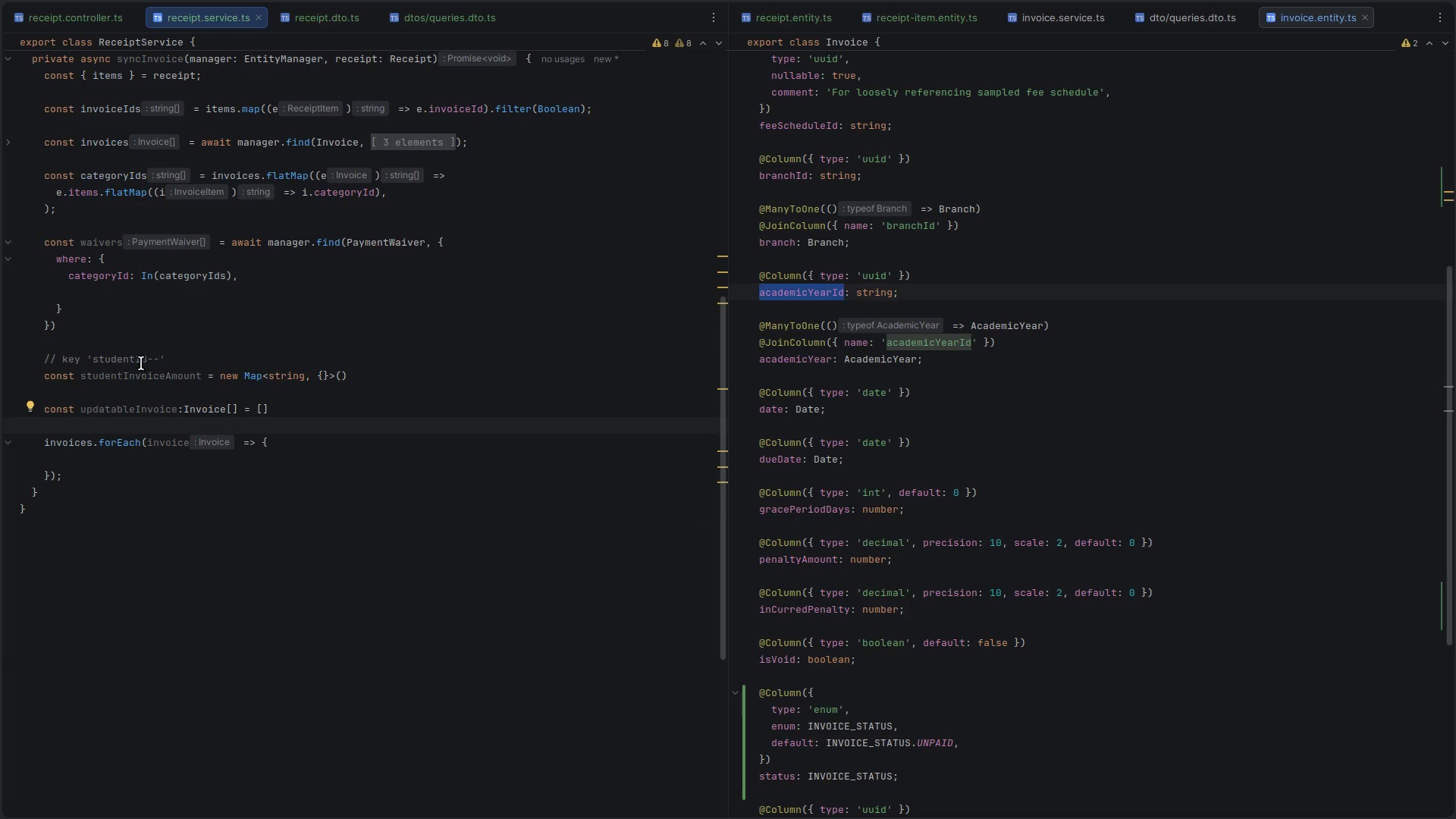 
double_click([162, 438])
 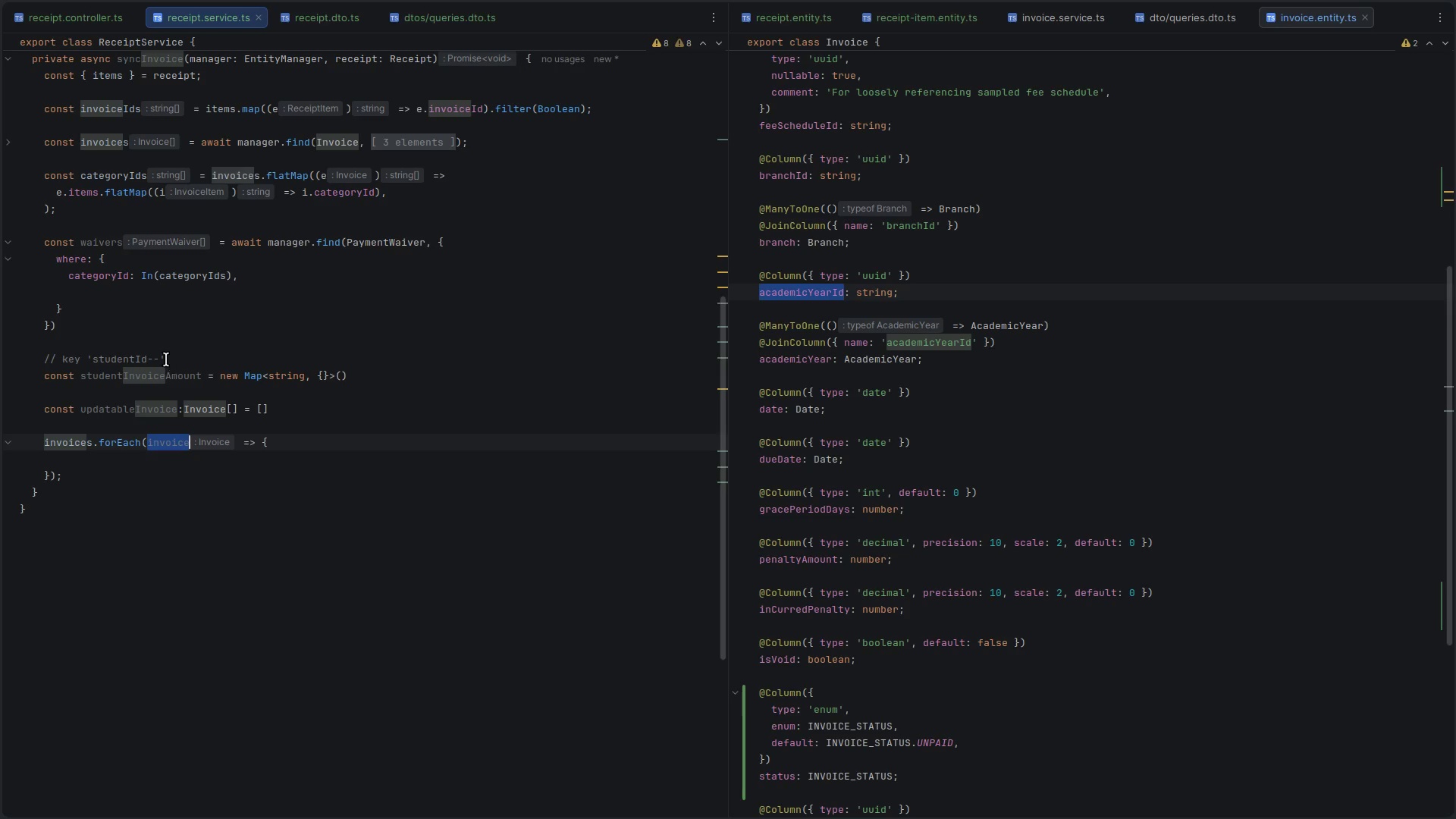 
left_click([160, 356])
 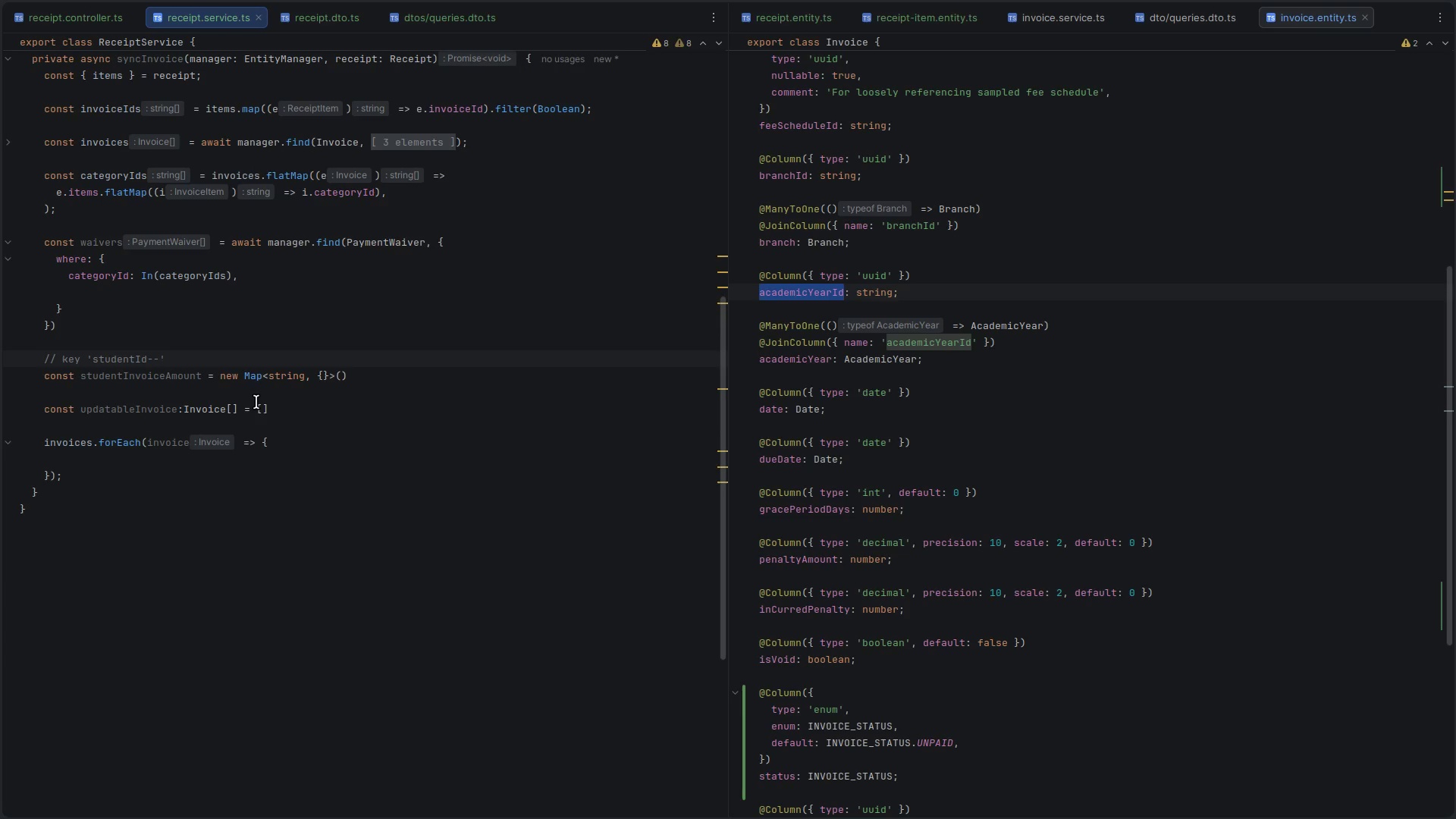 
type(academicy)
key(Backspace)
type(YearId )
key(Backspace)
type(--)
 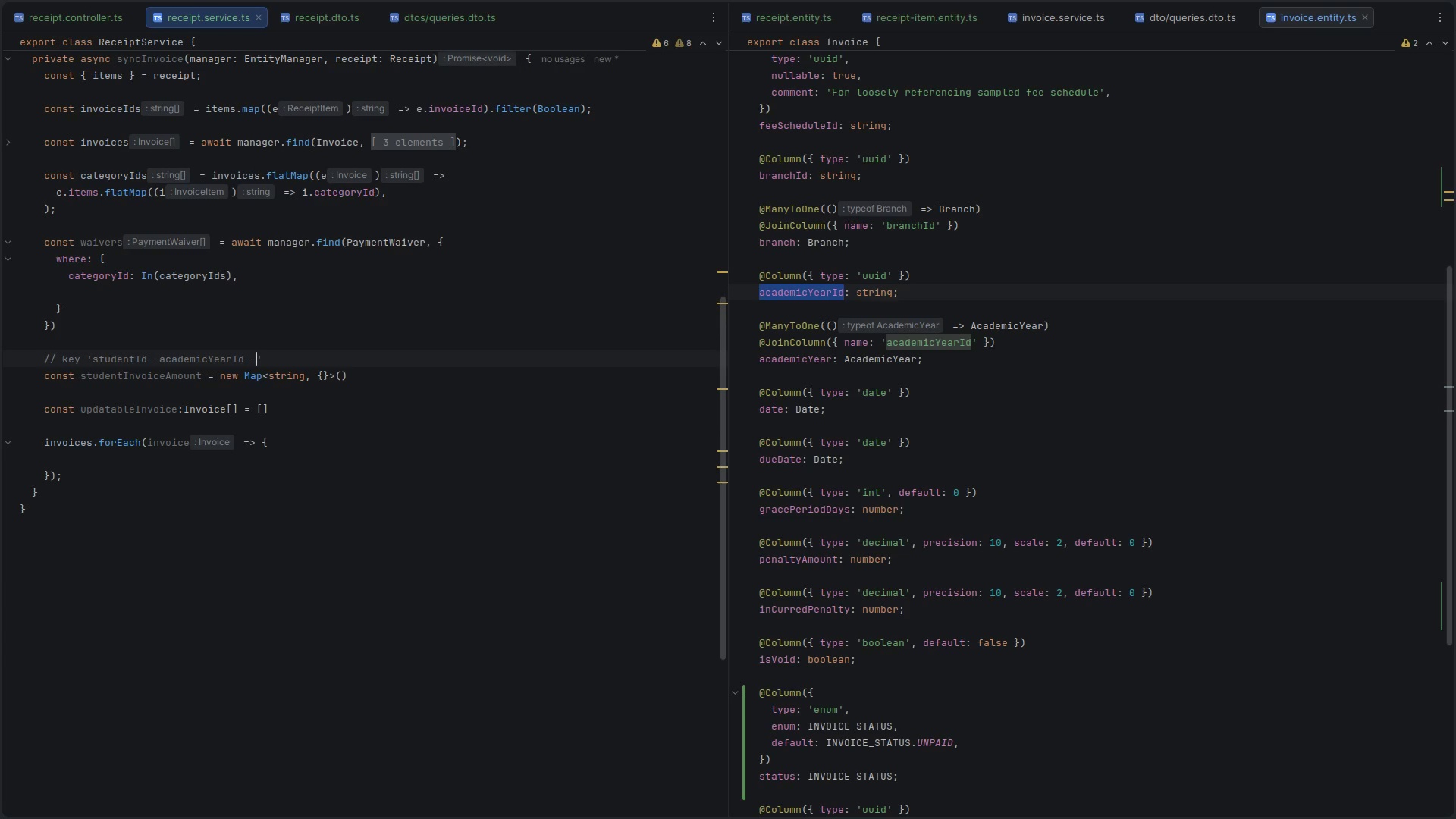 
wait(18.26)
 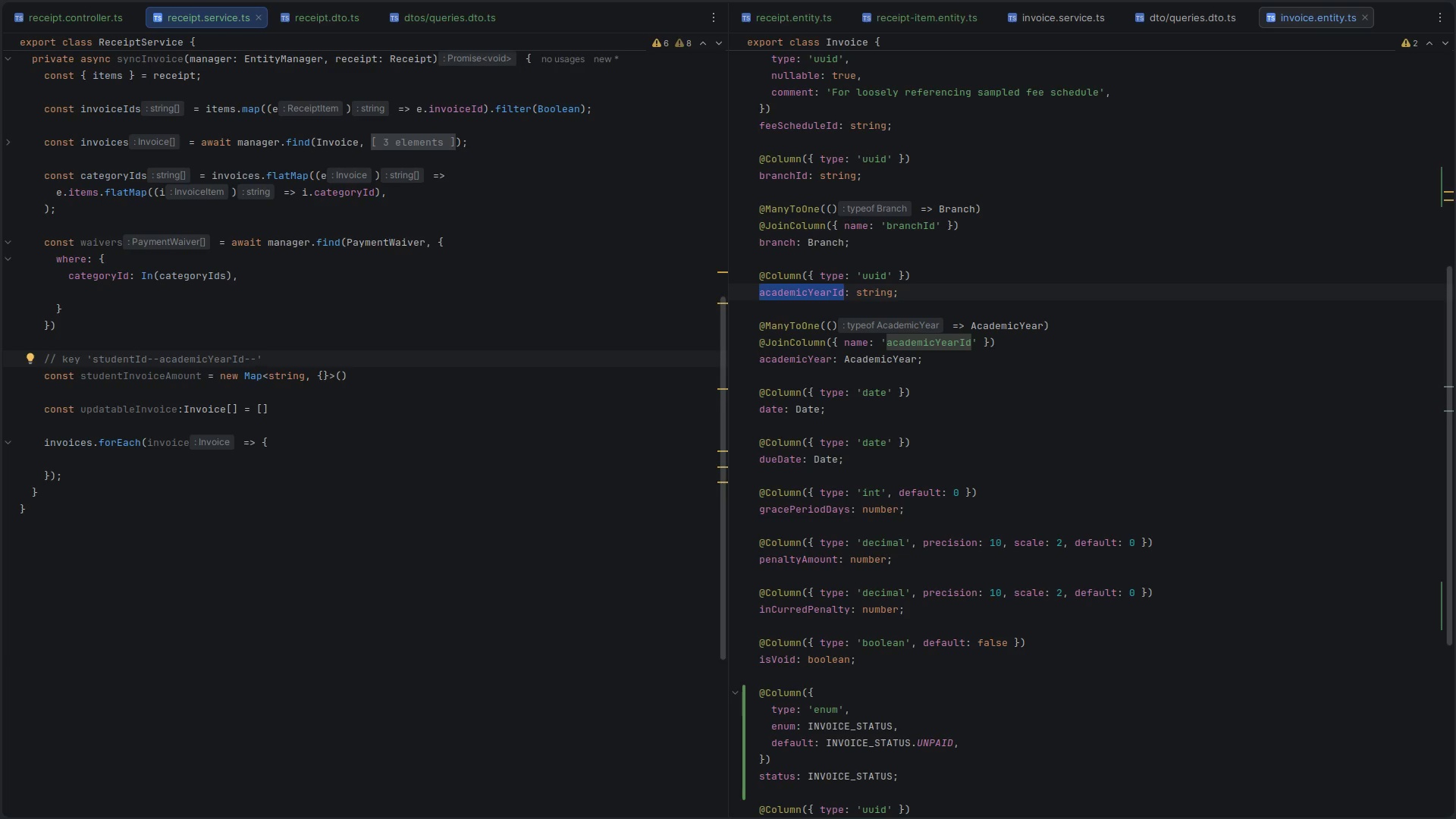 
left_click([219, 460])
 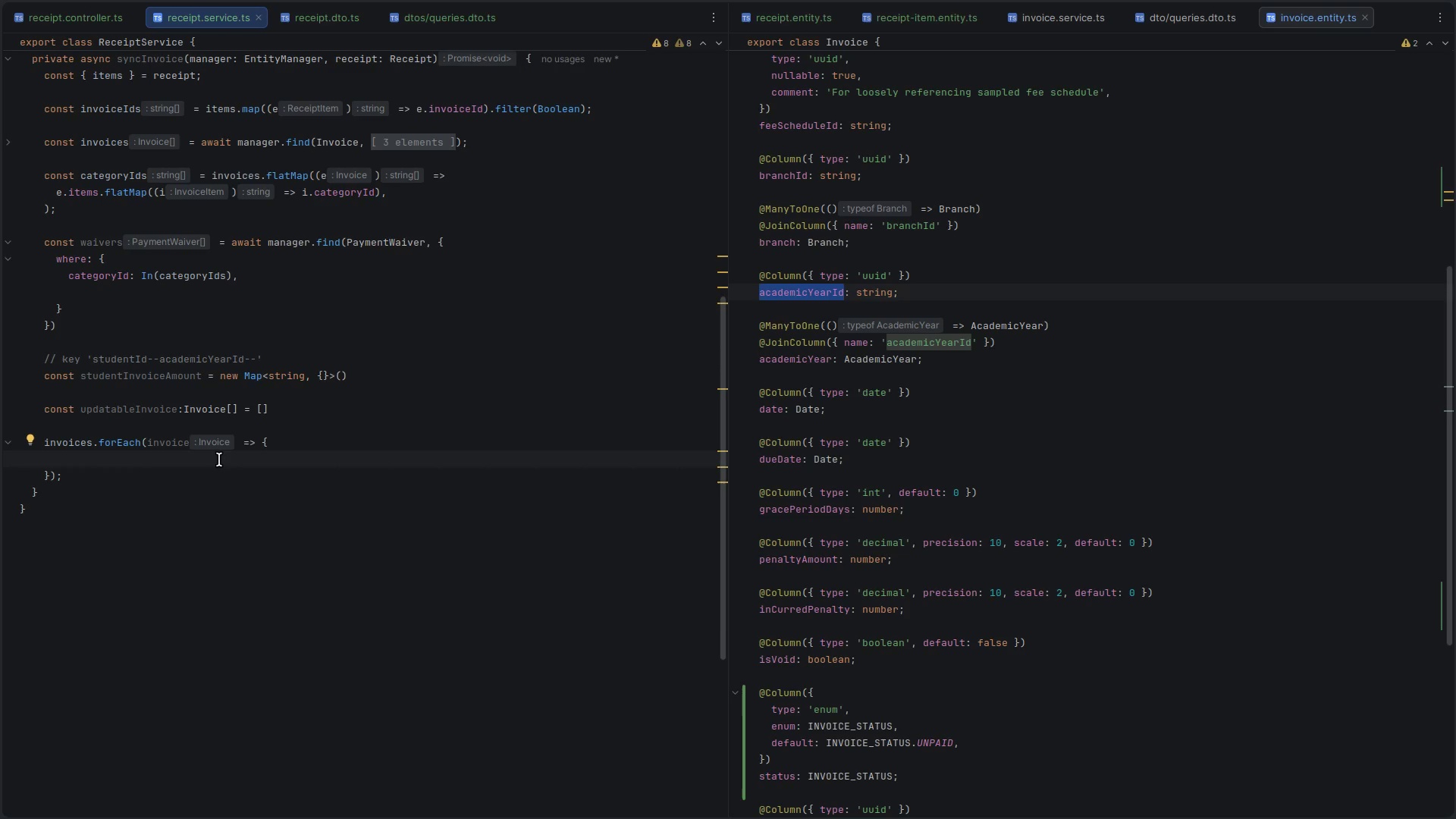 
type(const  )
key(Backspace)
type(x = )
 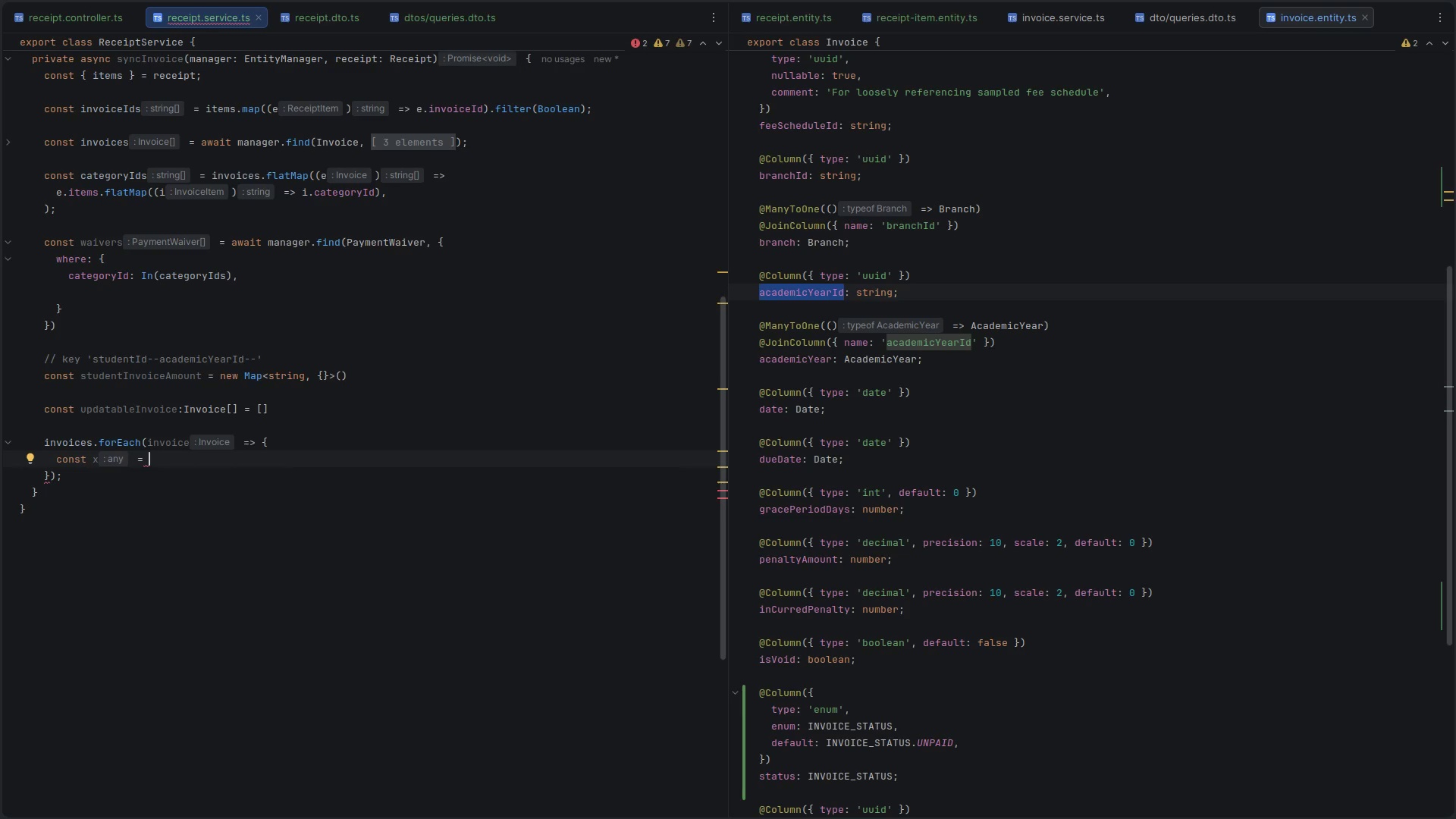 
wait(6.07)
 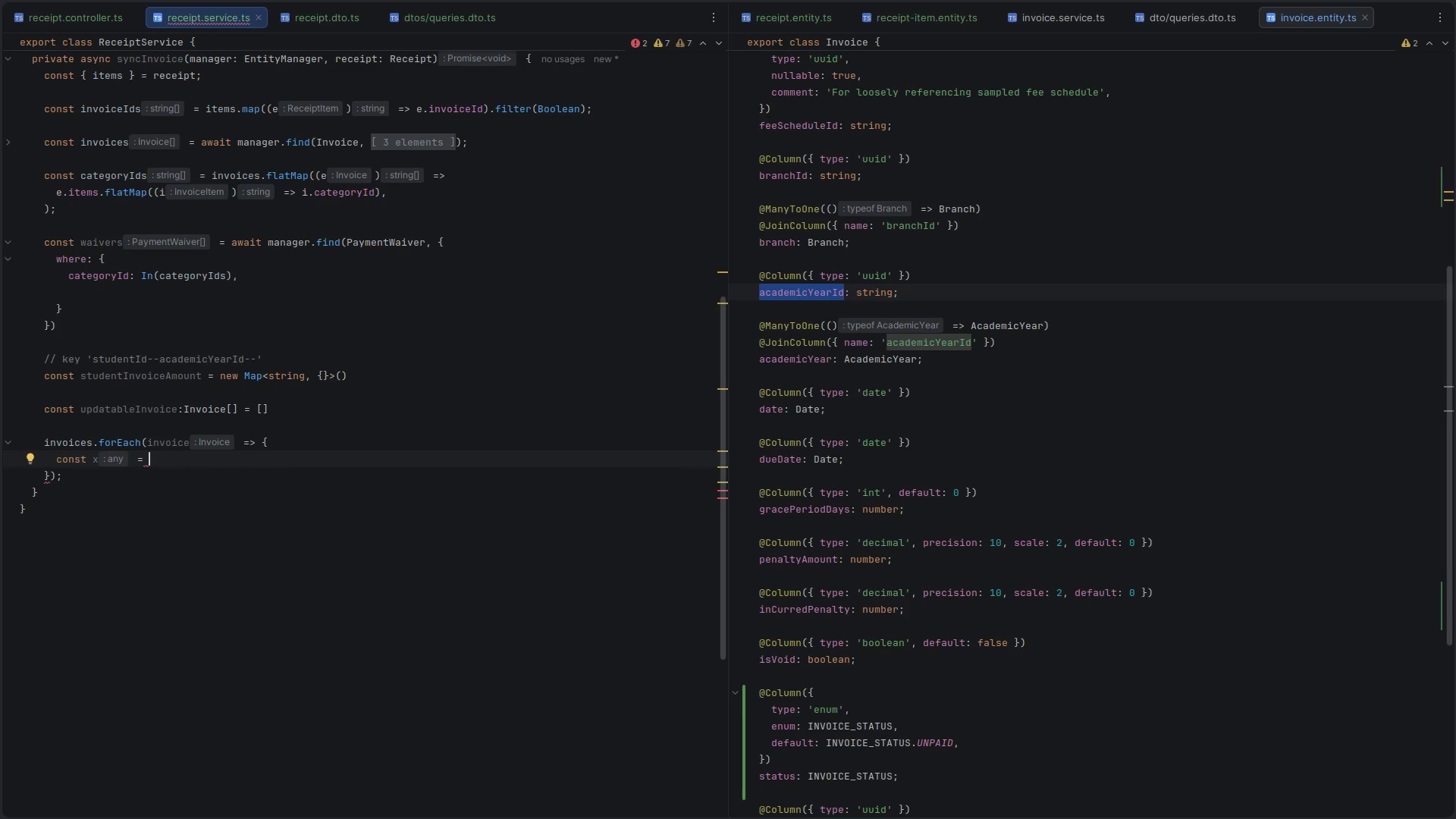 
key(Backspace)
 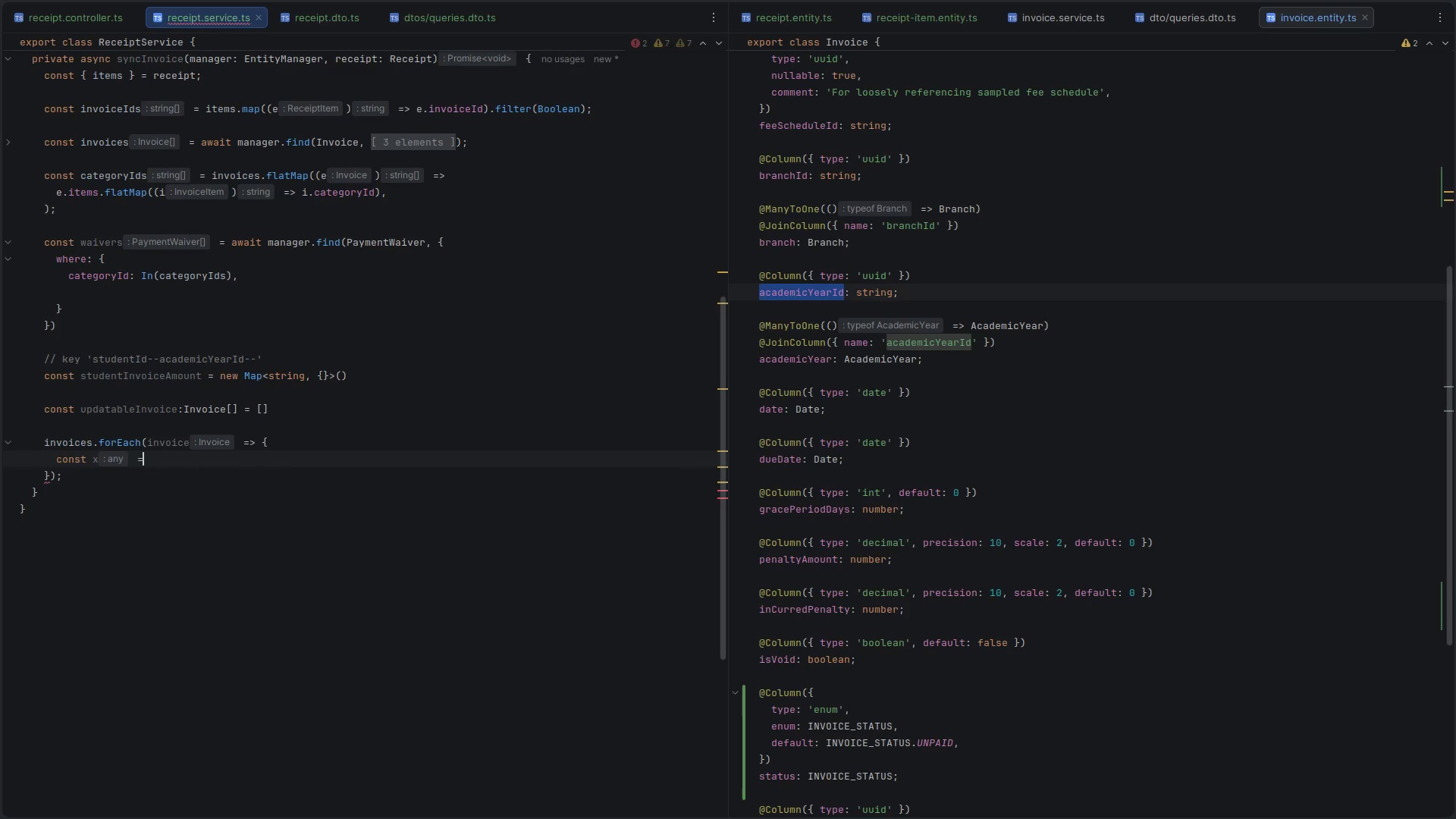 
key(Backspace)
 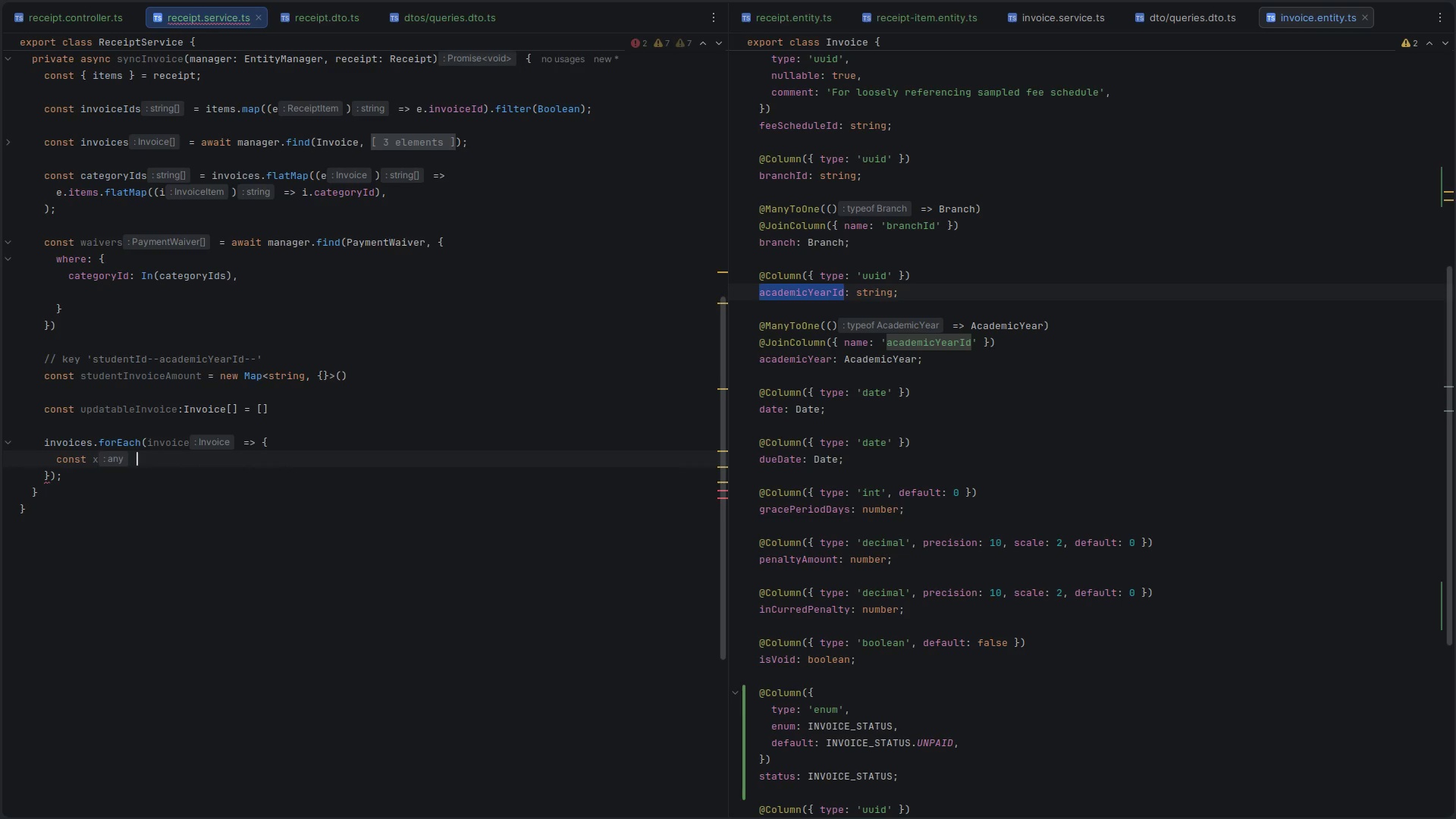 
key(Backspace)
 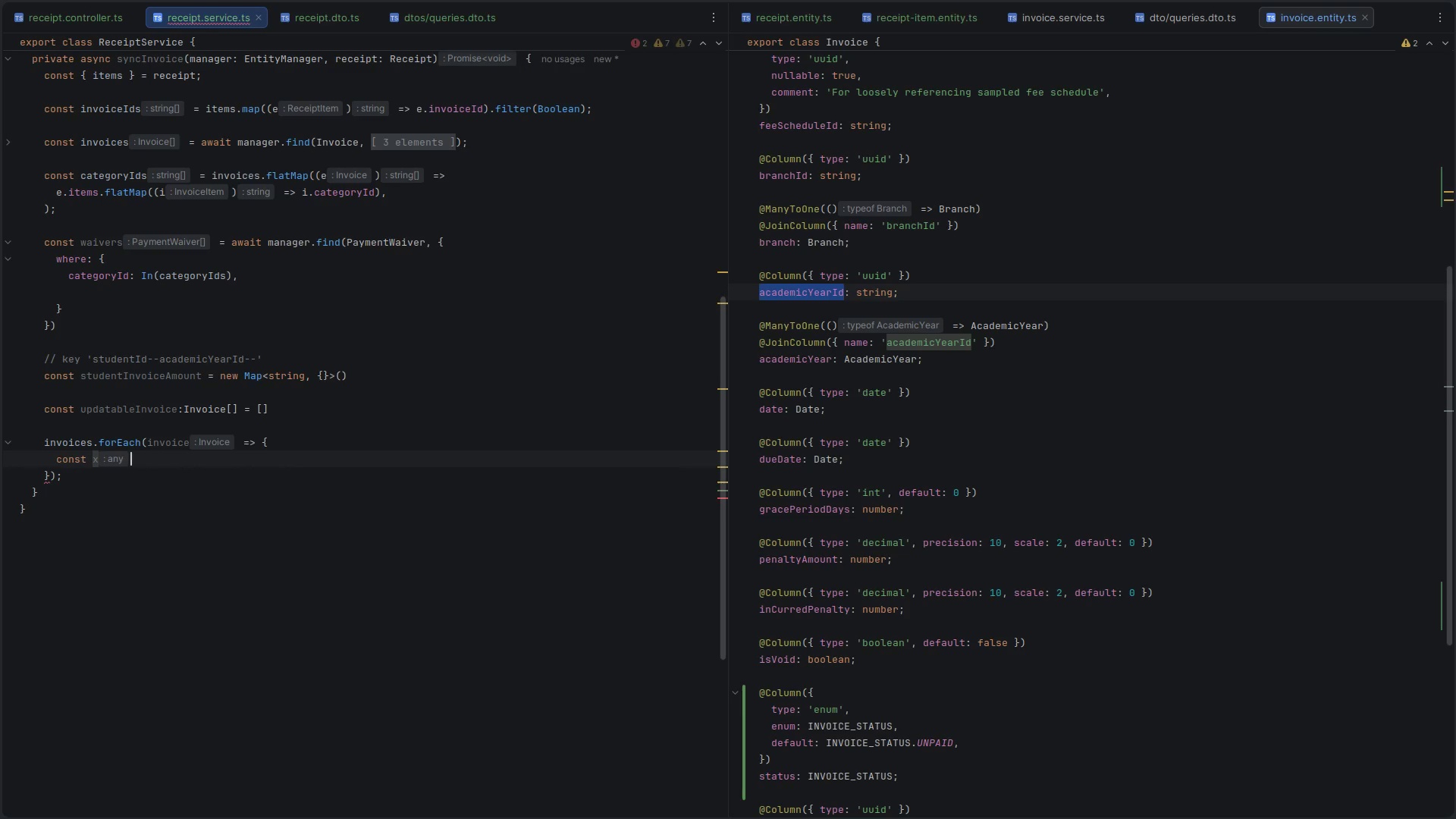 
key(Backspace)
 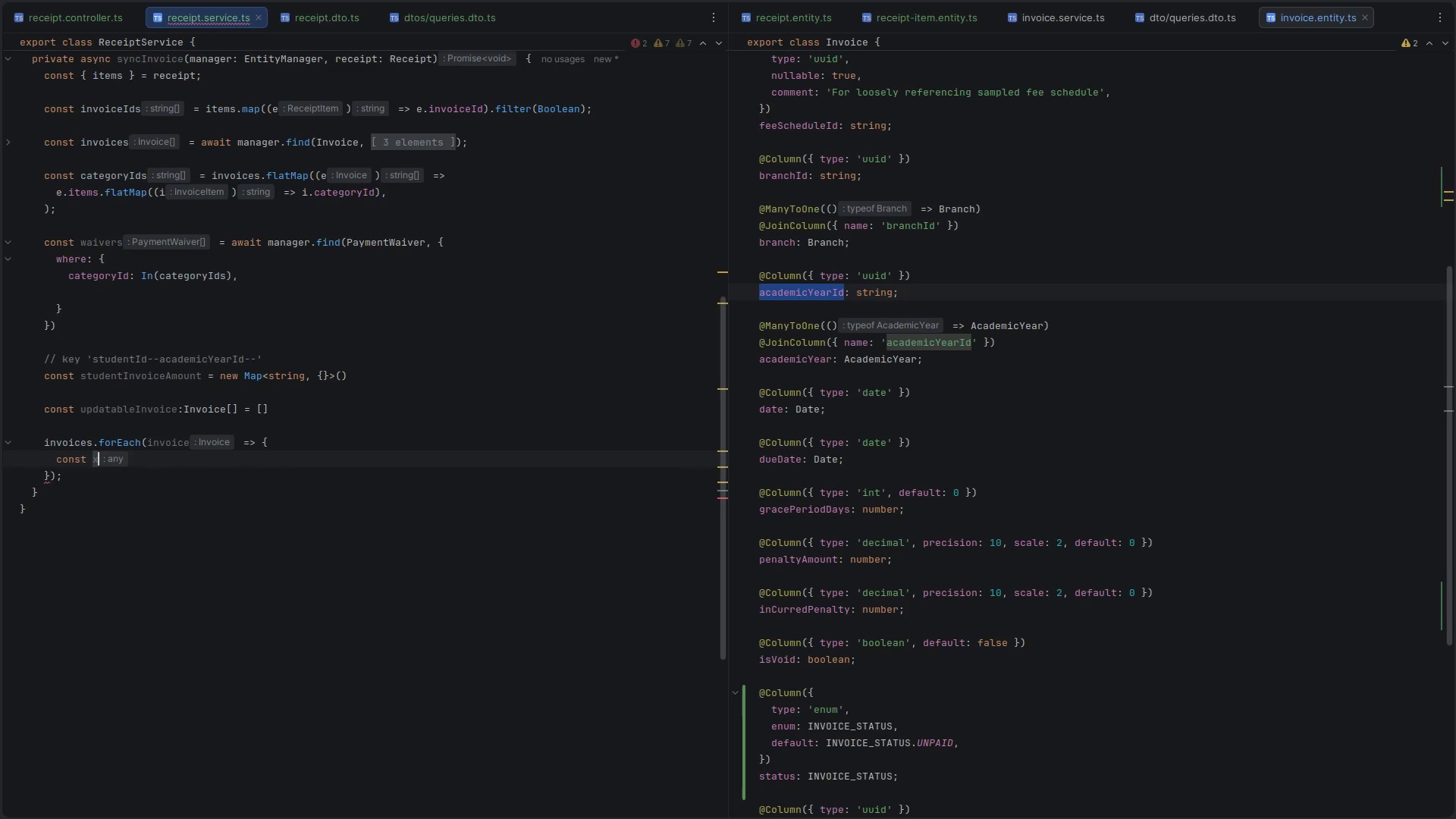 
key(Backspace)
 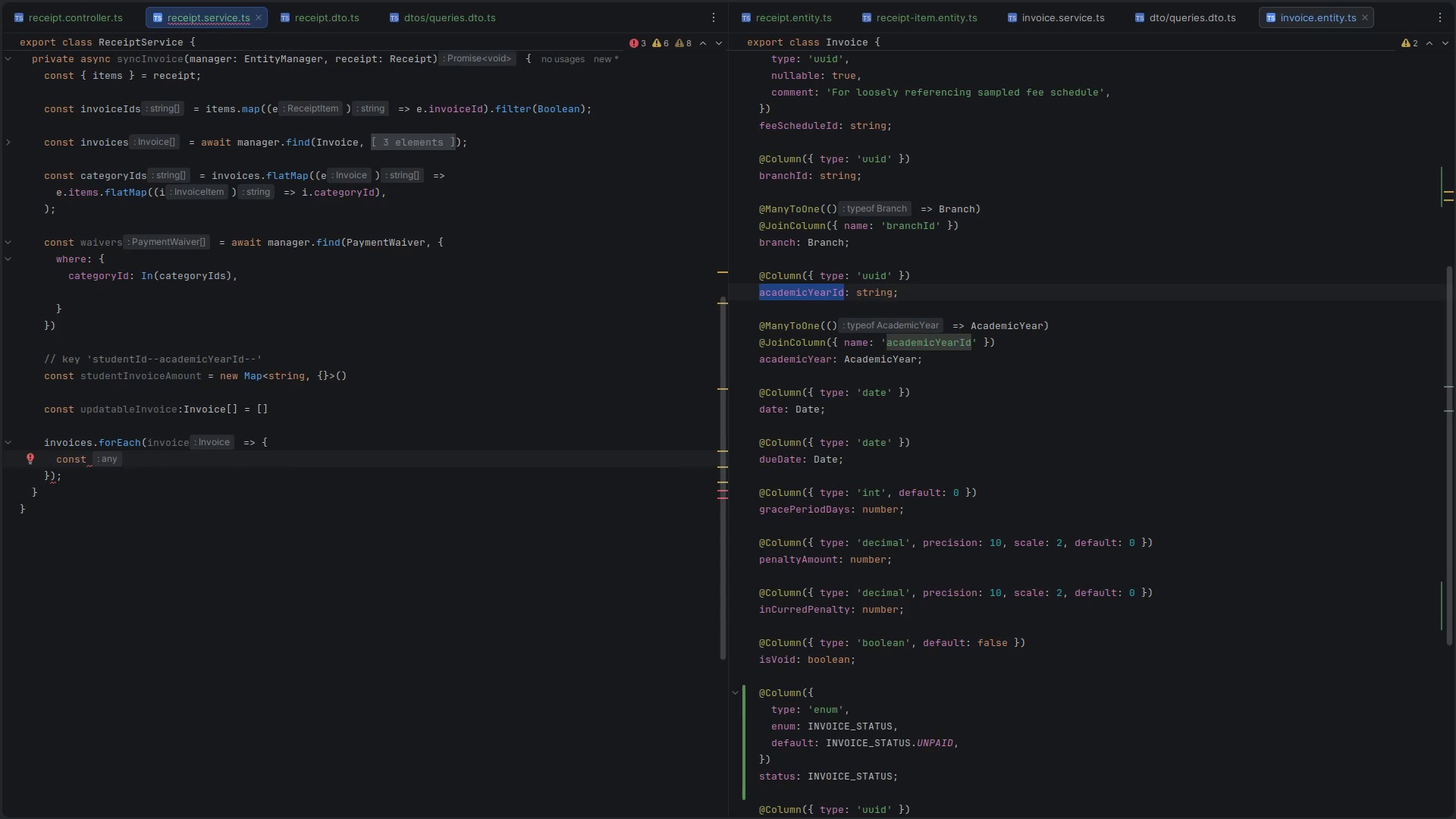 
type(invoiceTotal = invoice.re)
key(Backspace)
key(Backspace)
type(ite)
 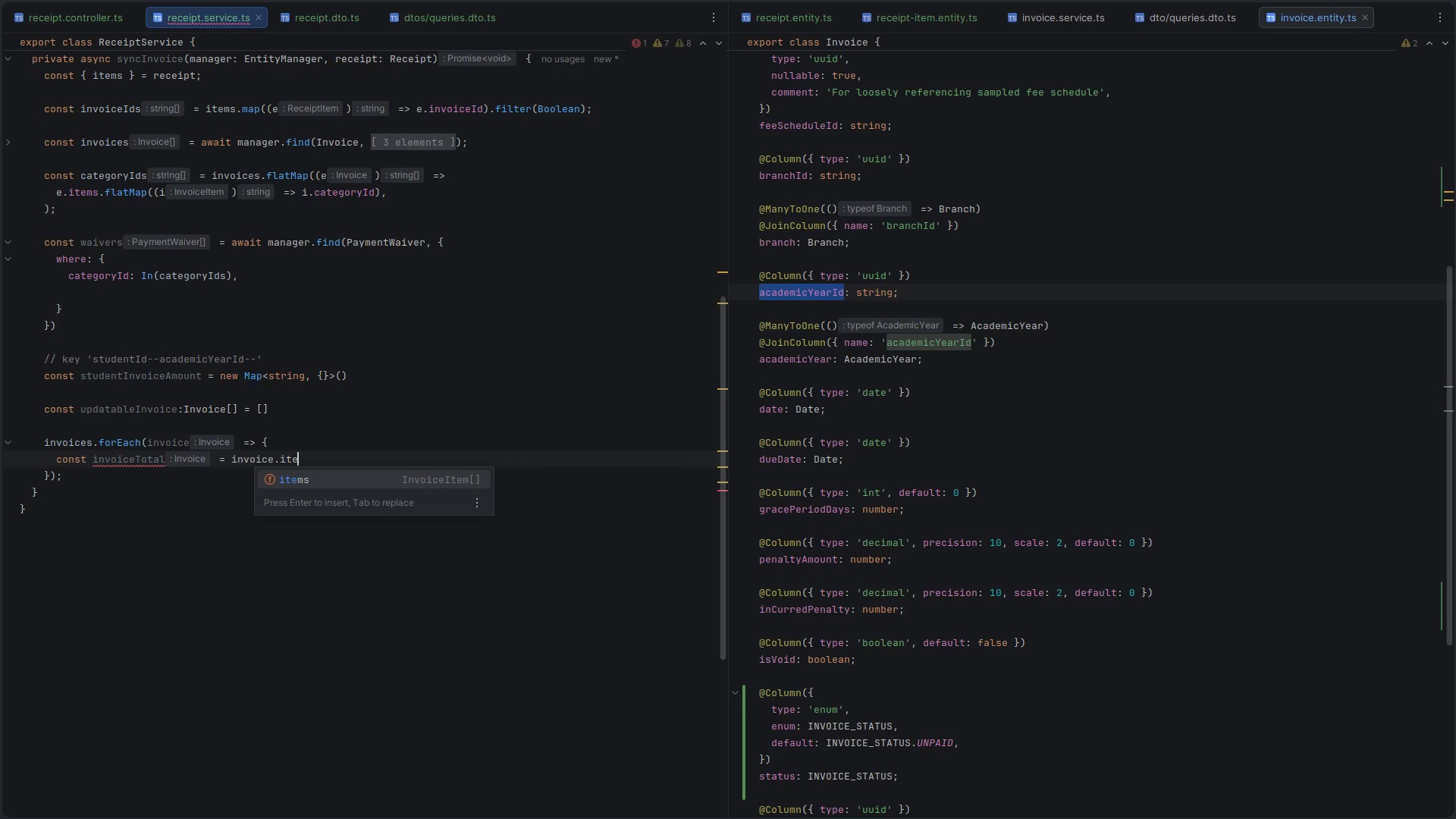 
key(Enter)
 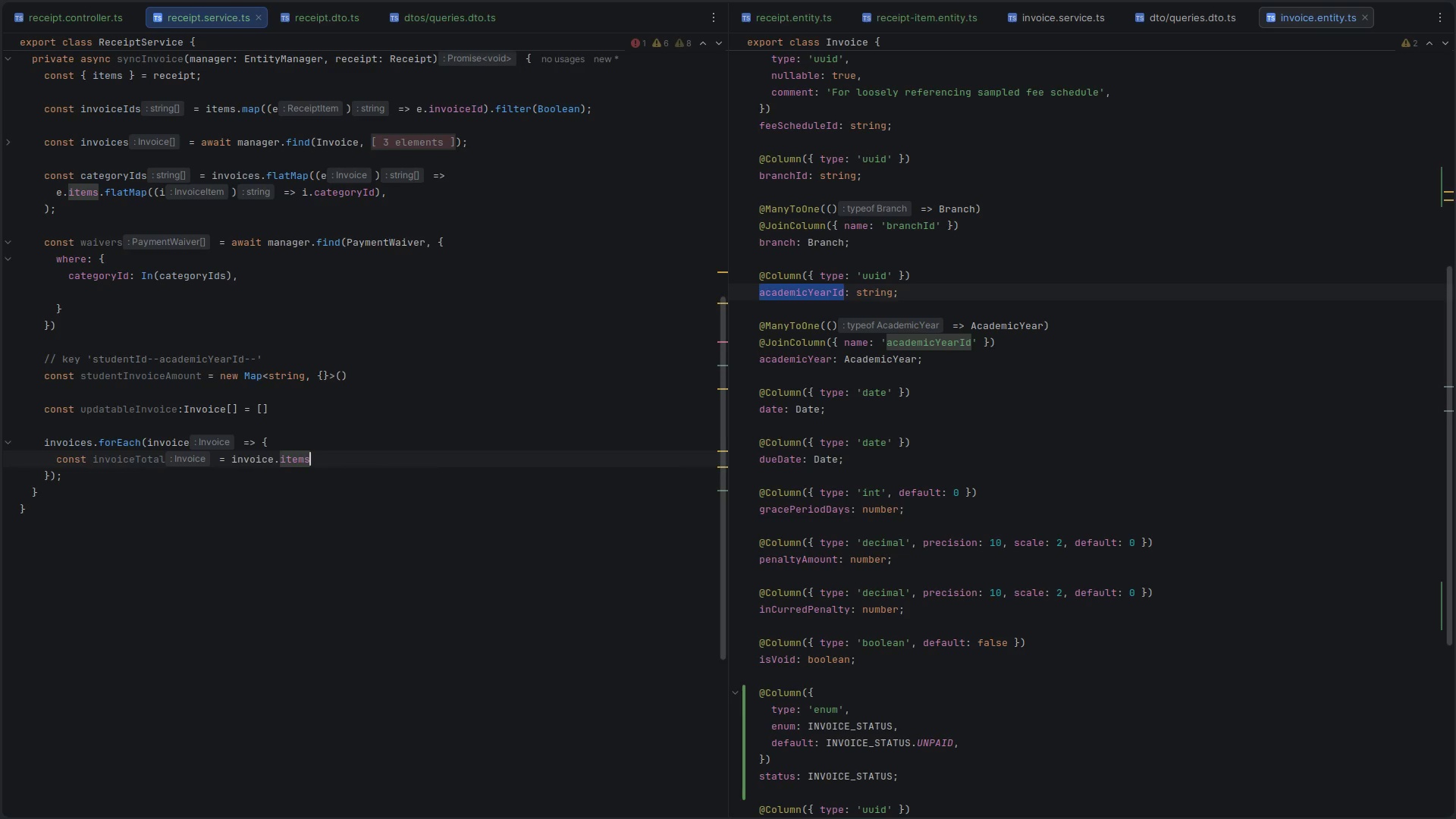 
type(((t,c)
 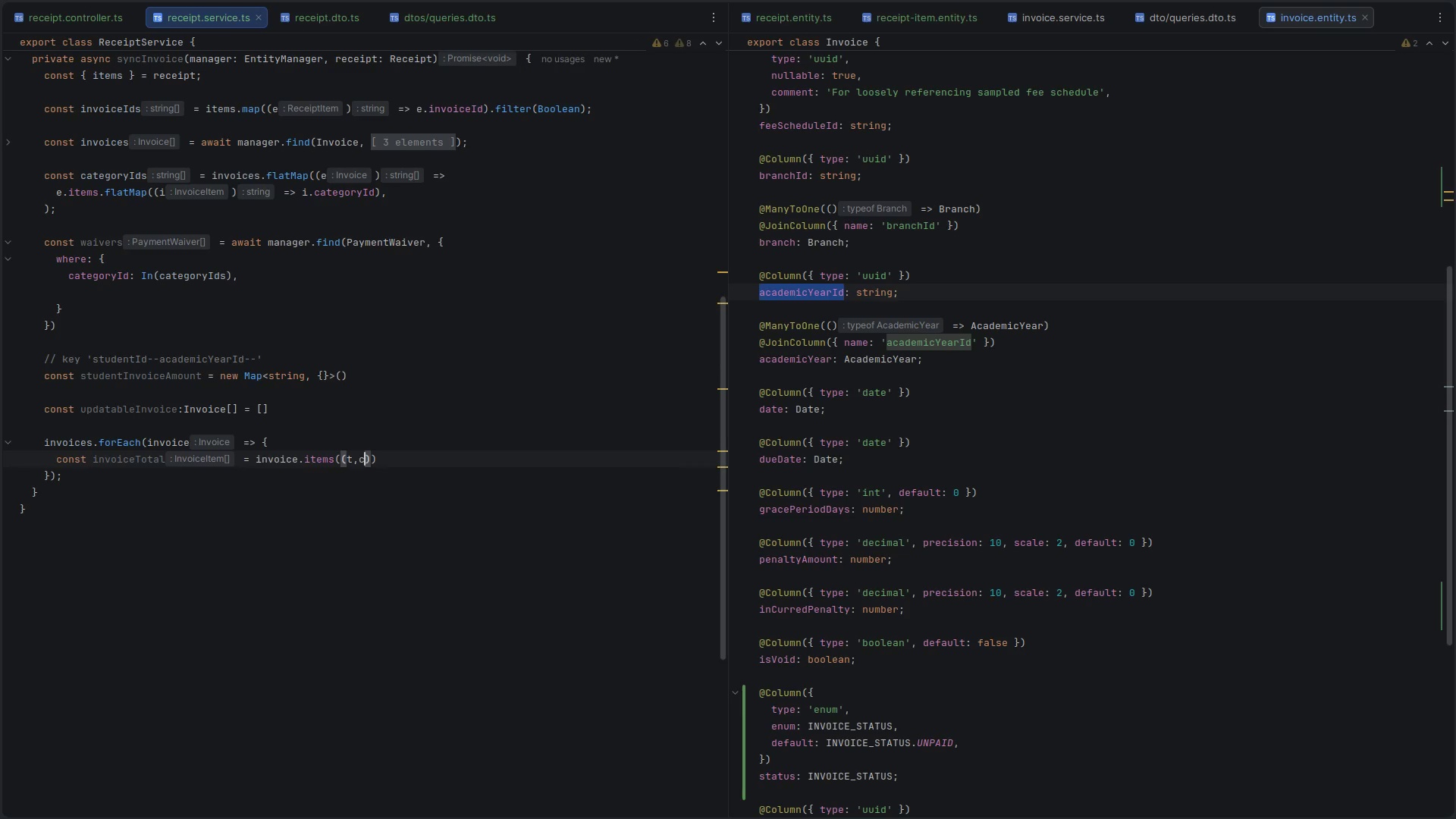 
key(ArrowRight)
 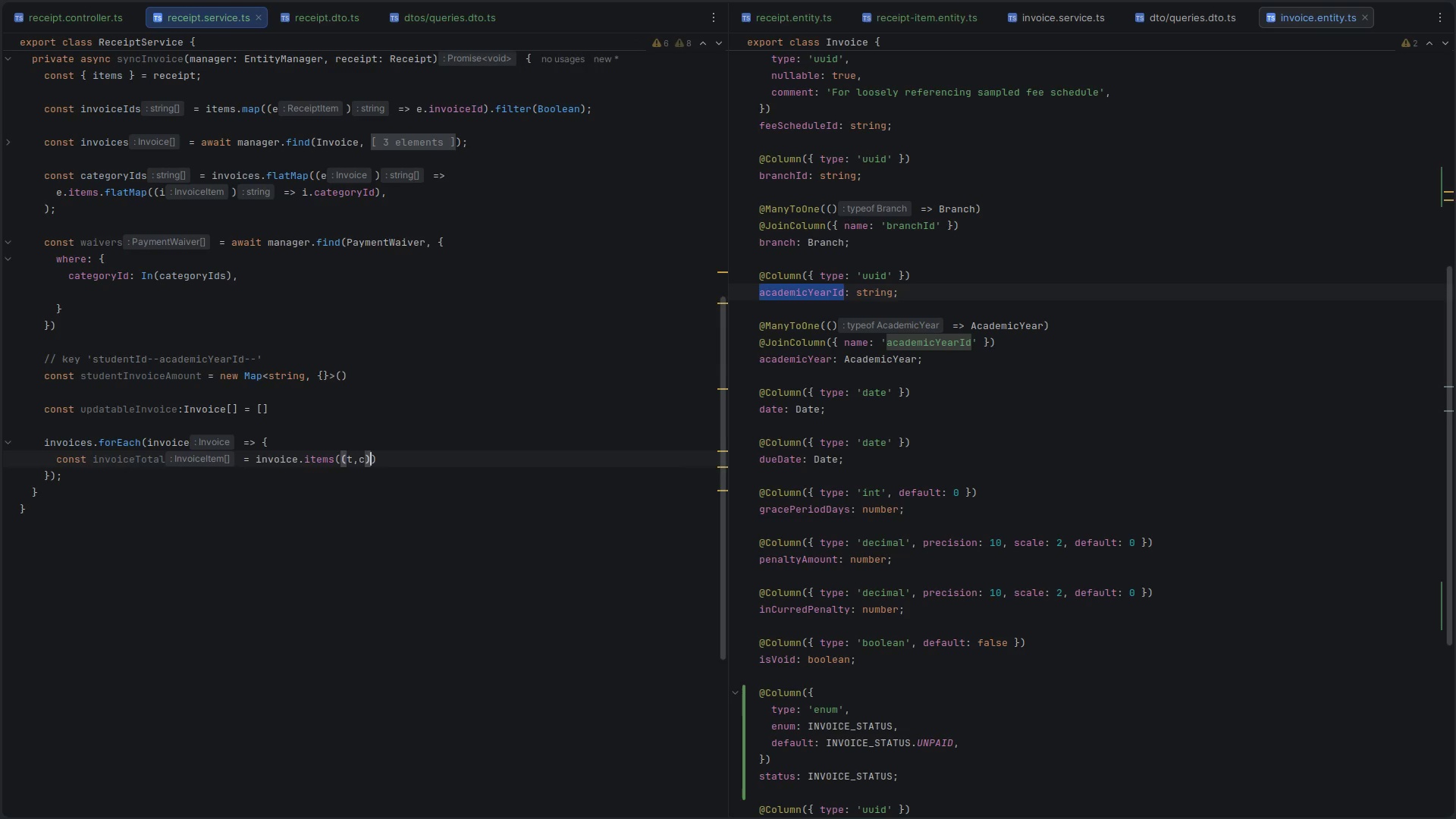 
key(Space)
 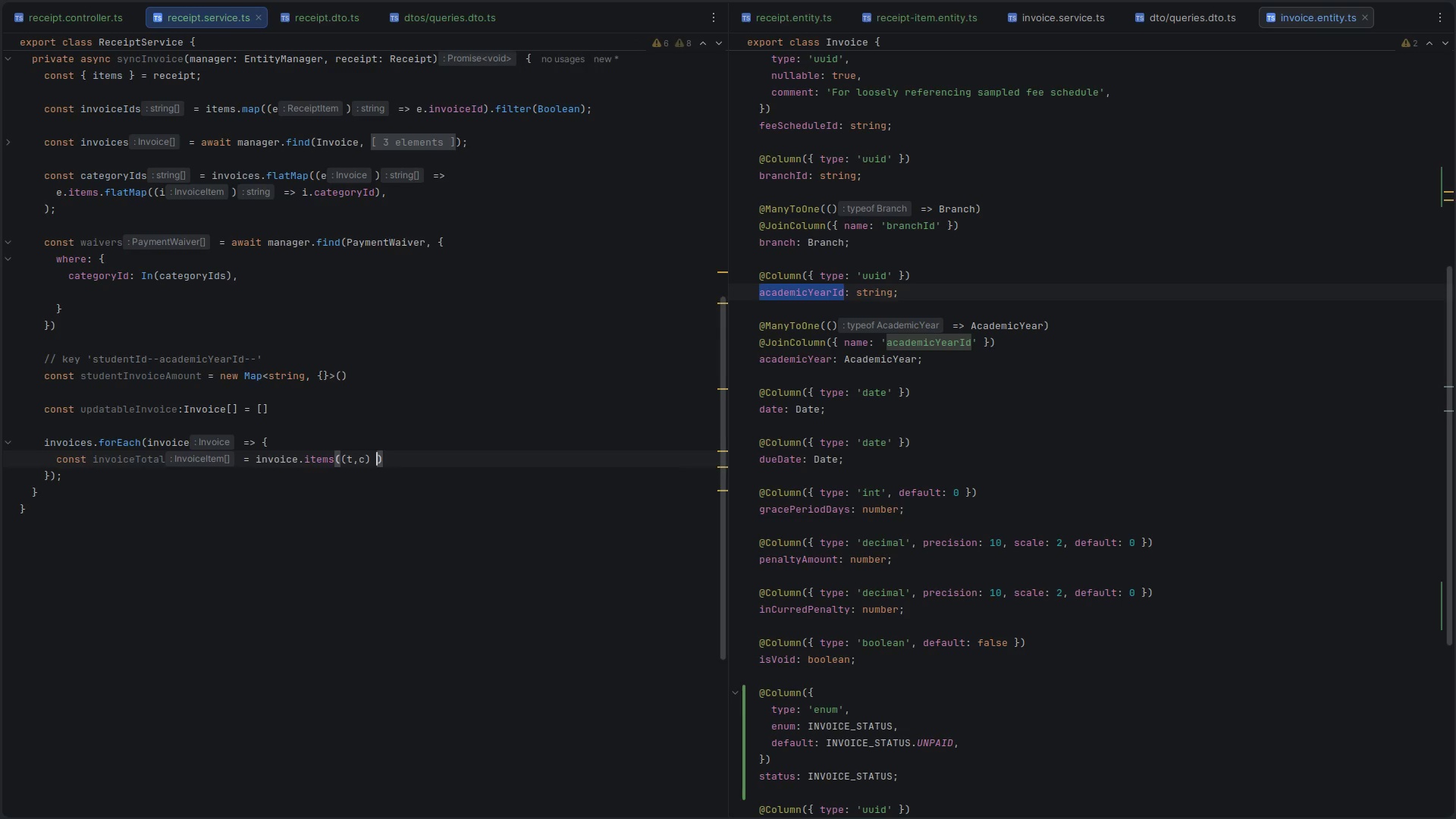 
key(Equal)
 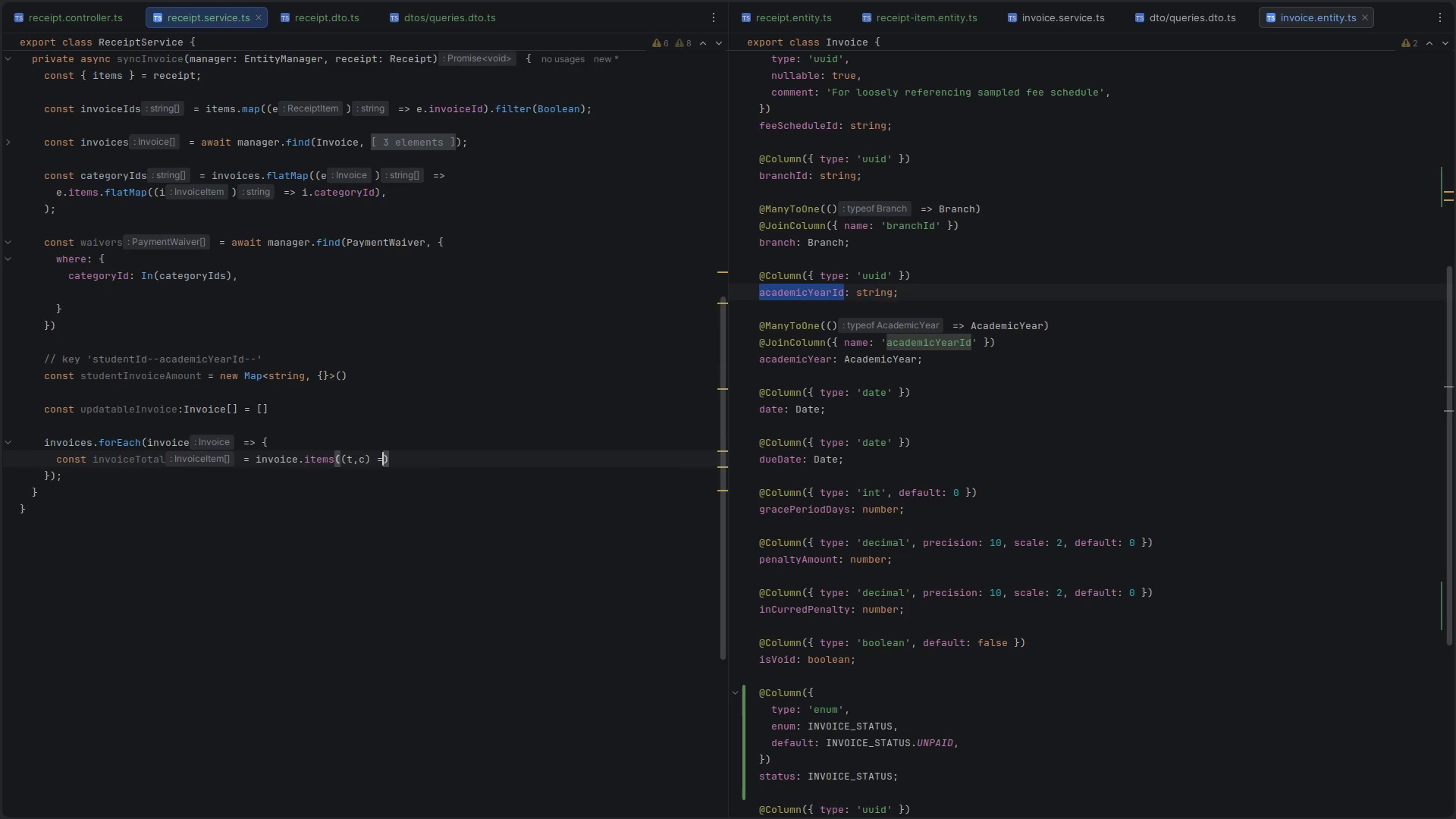 
key(Shift+Period)
 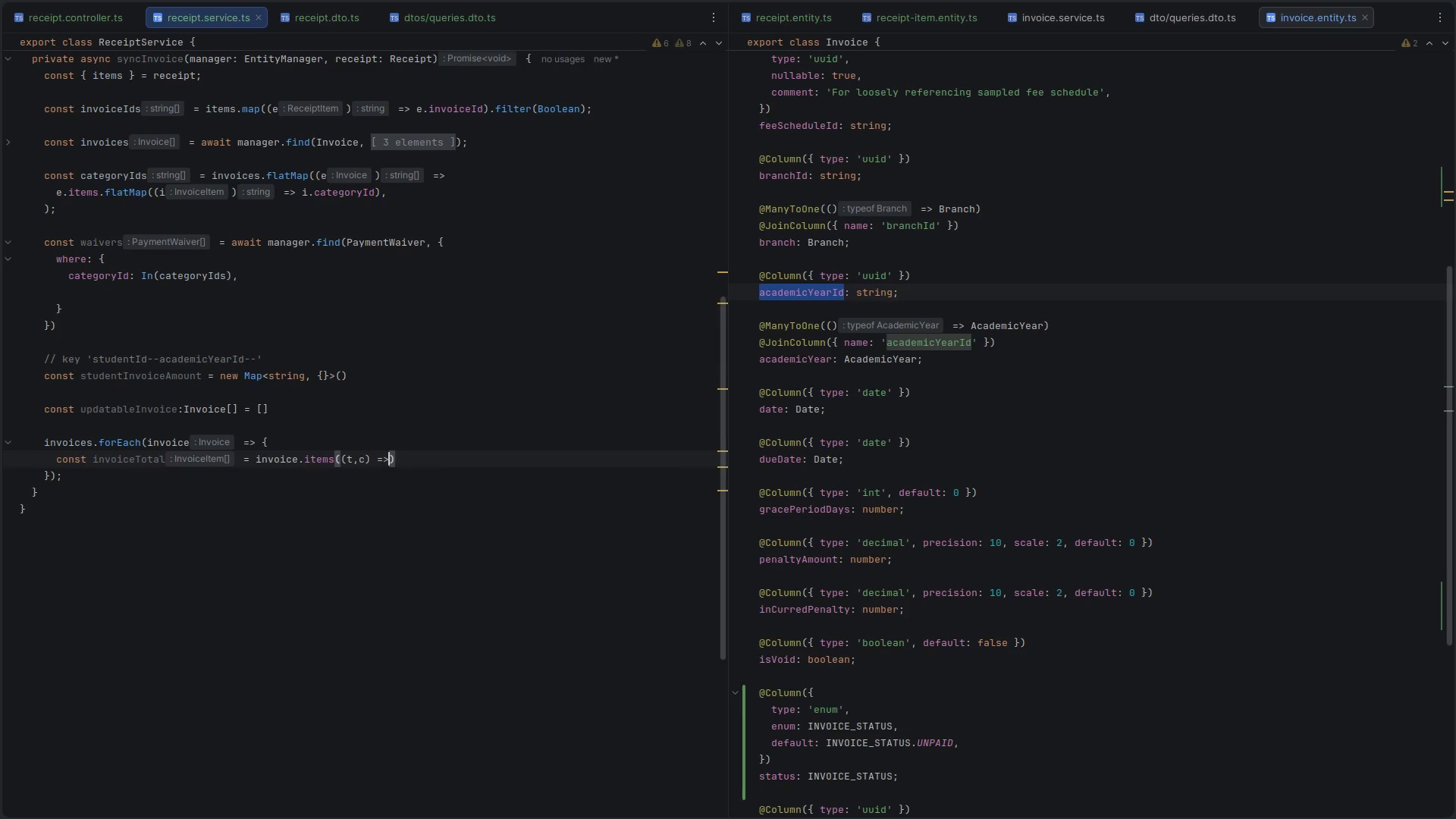 
key(Space)
 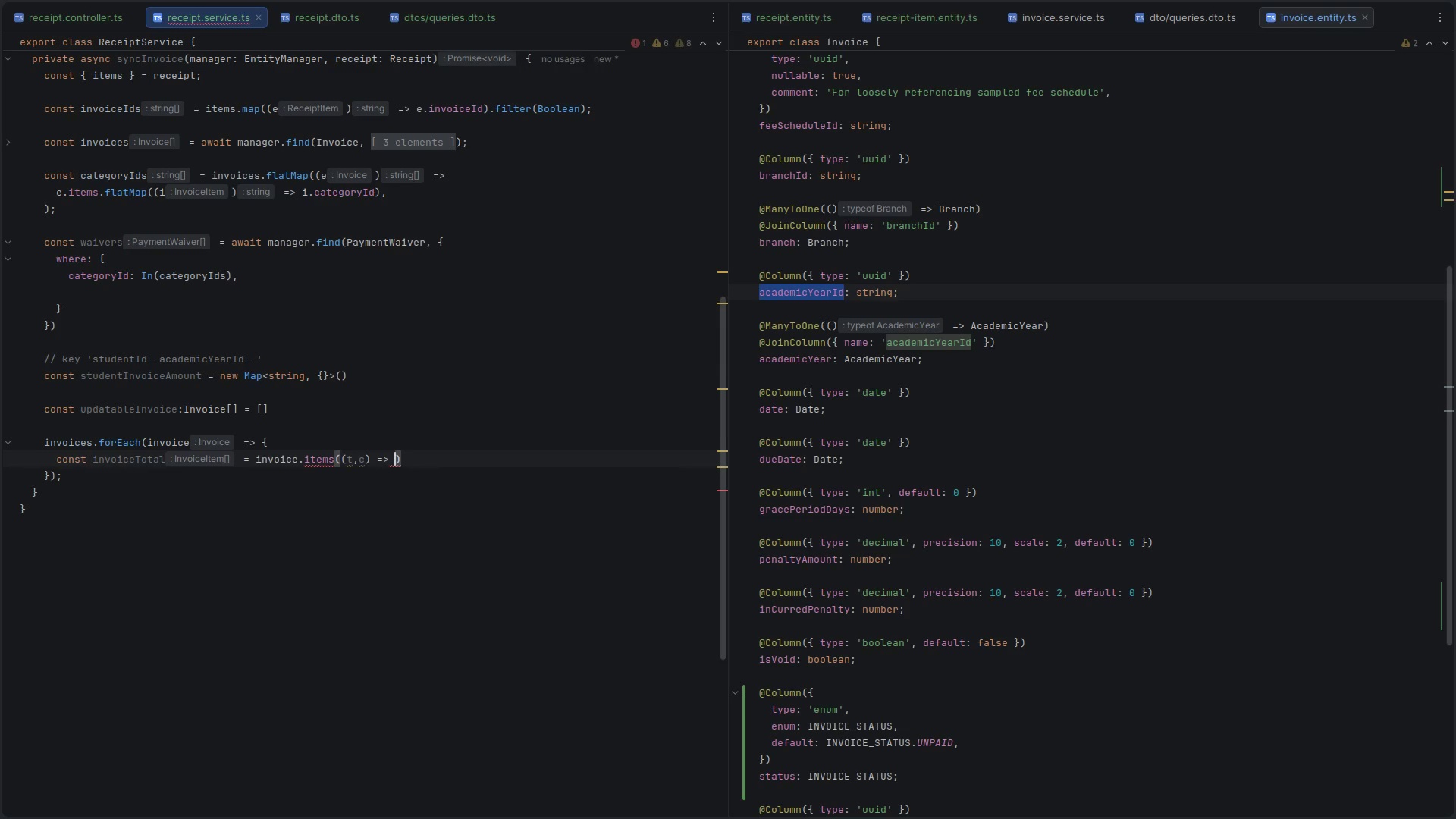 
key(Comma)
 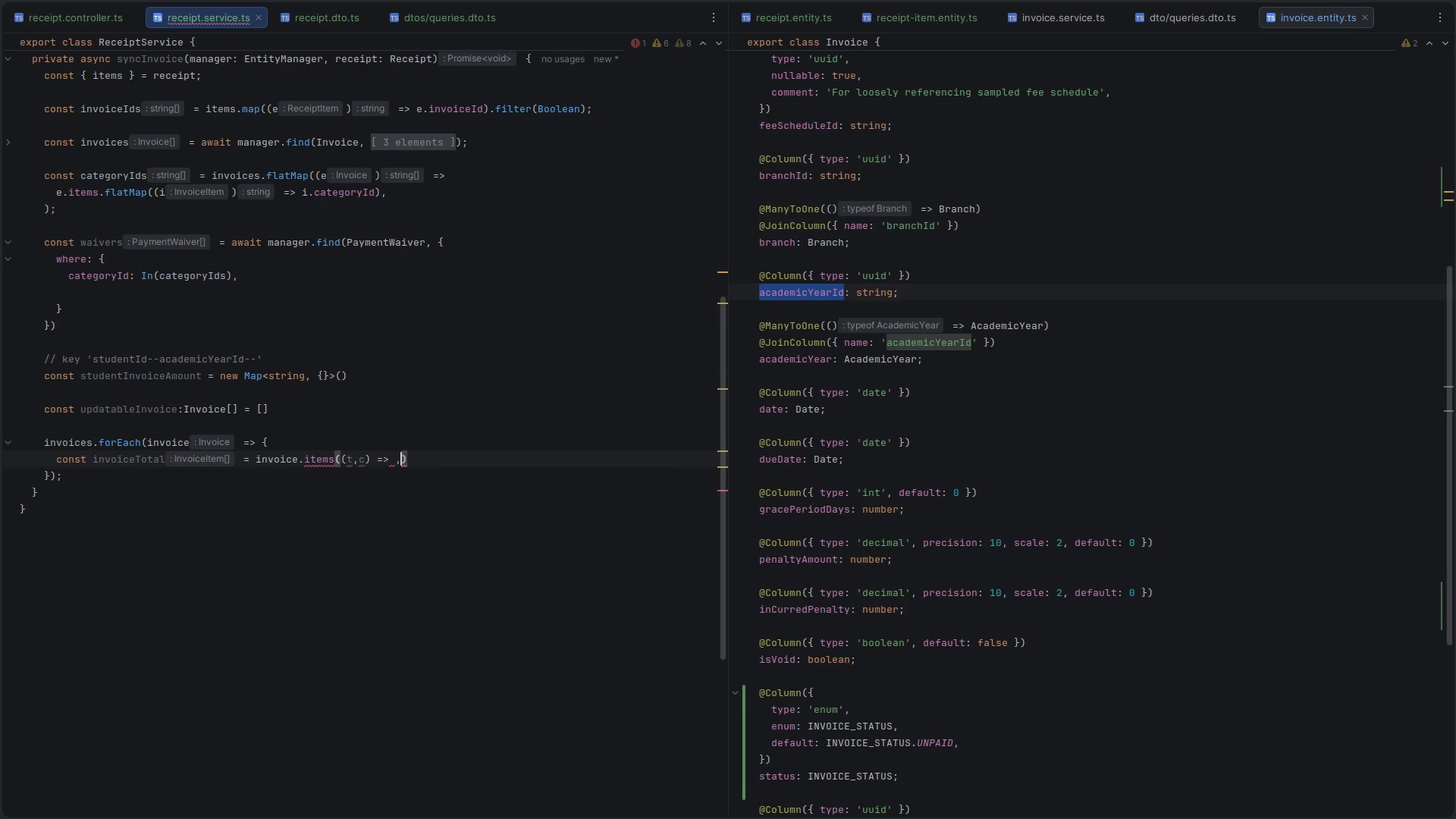 
key(Space)
 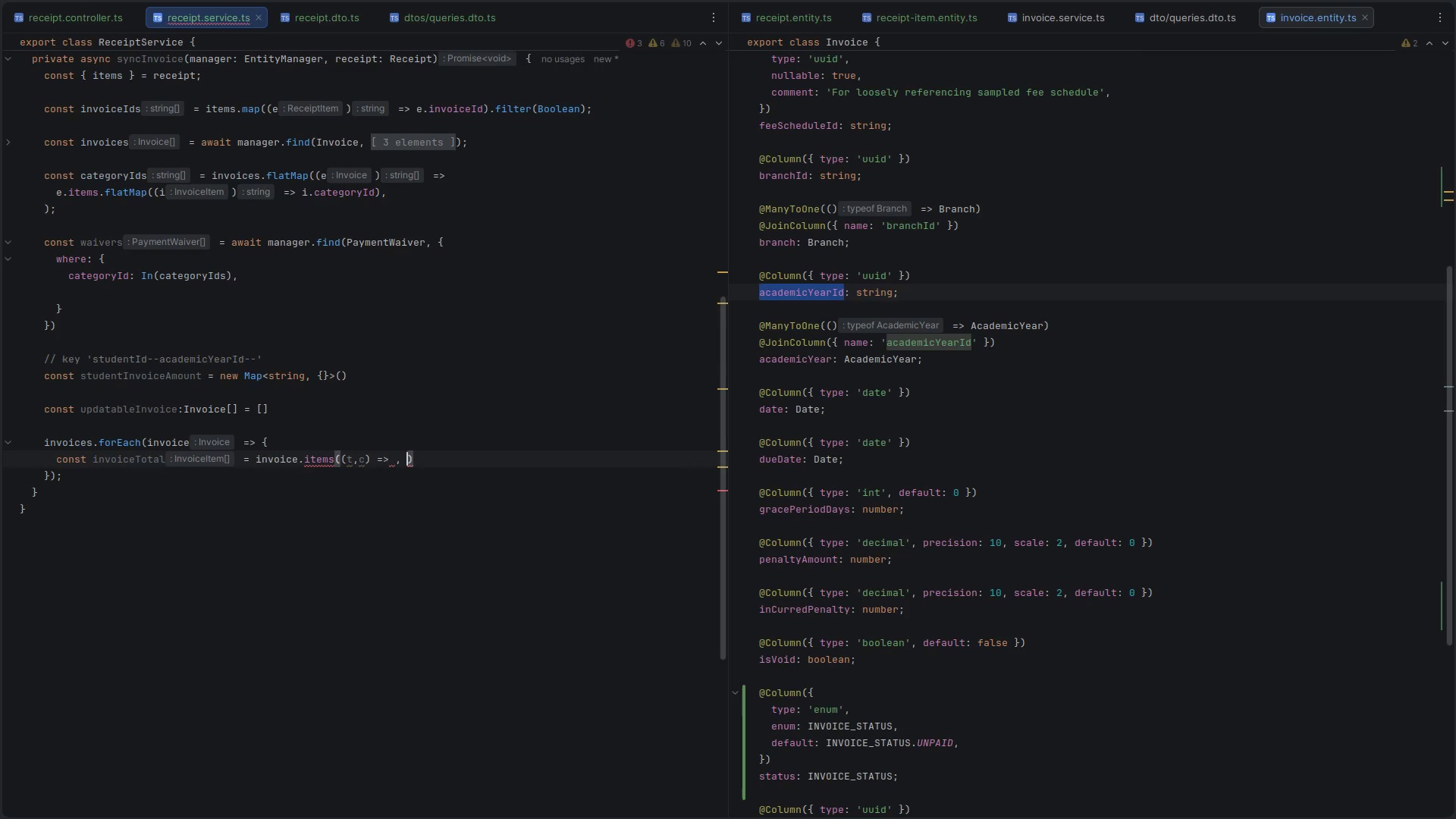 
key(0)
 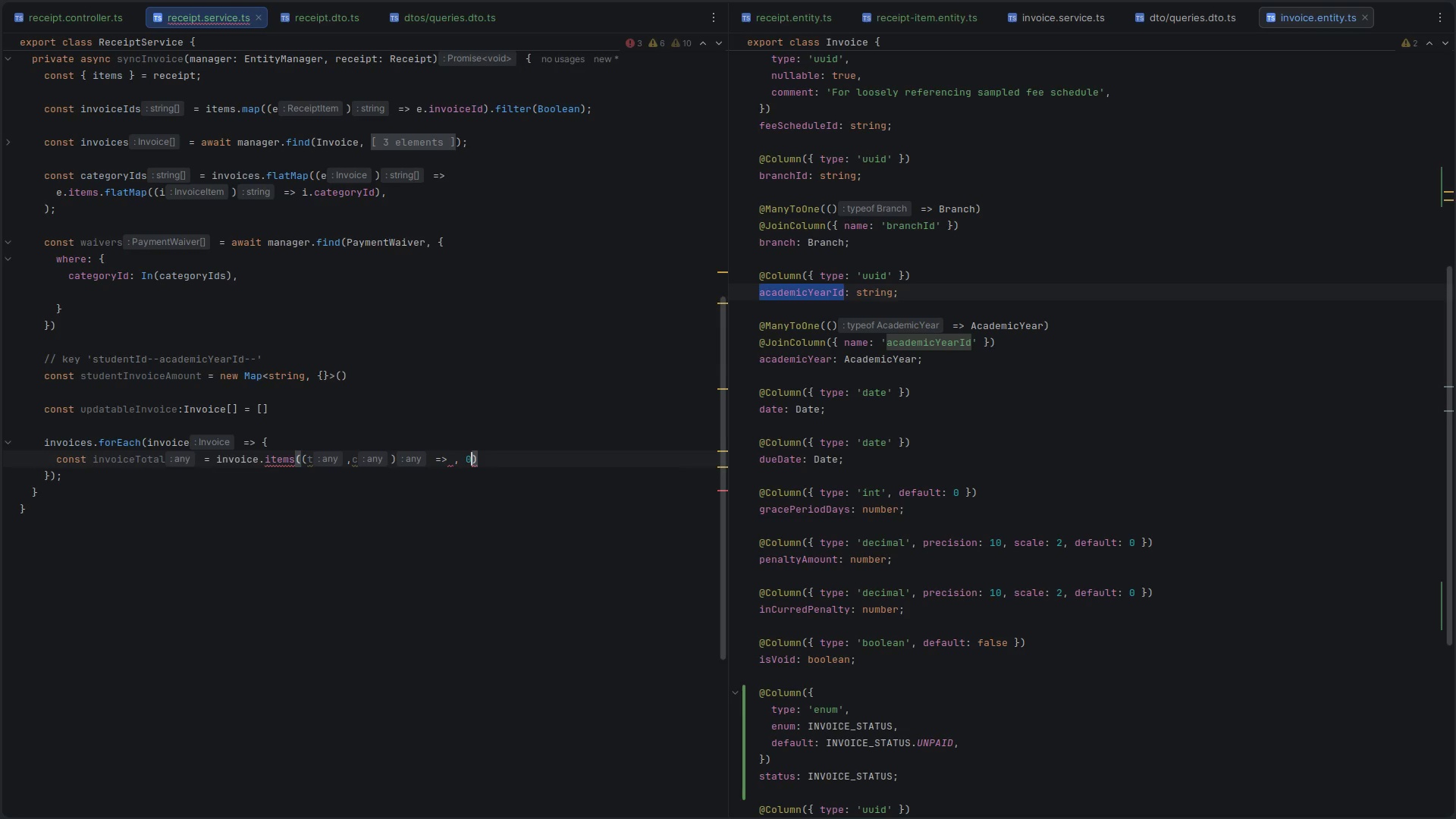 
key(ArrowLeft)
 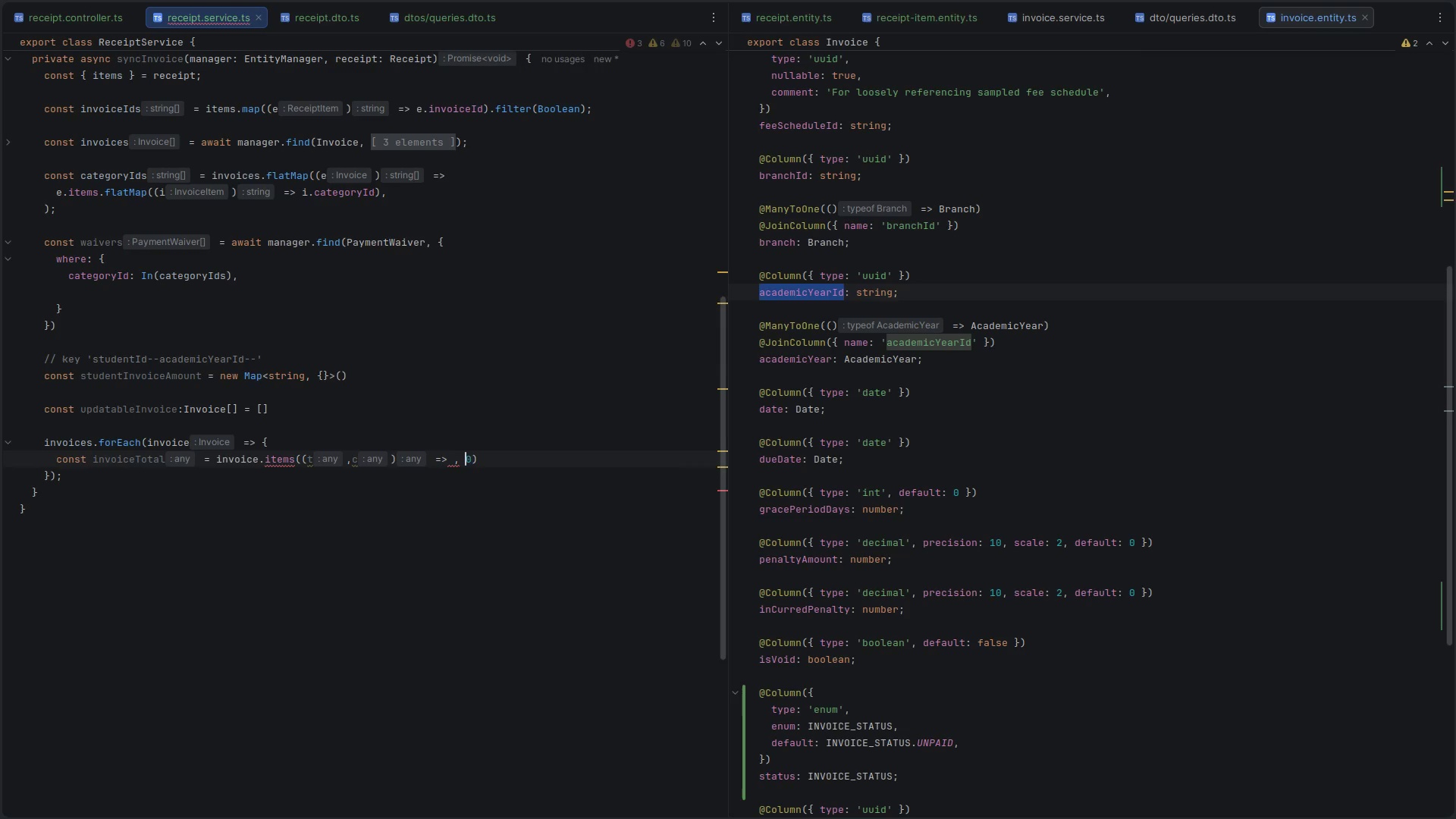 
key(ArrowLeft)
 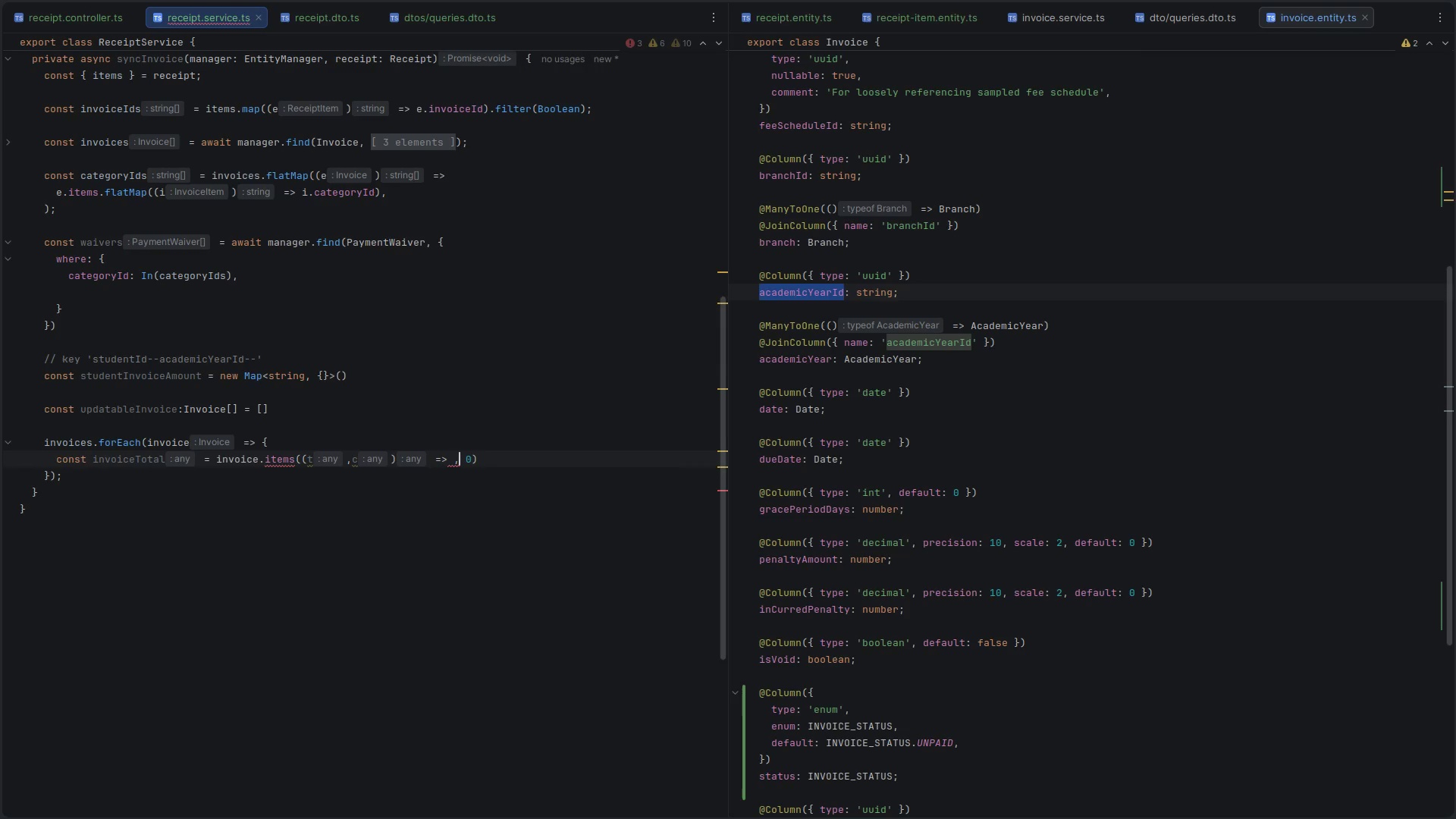 
key(ArrowLeft)
 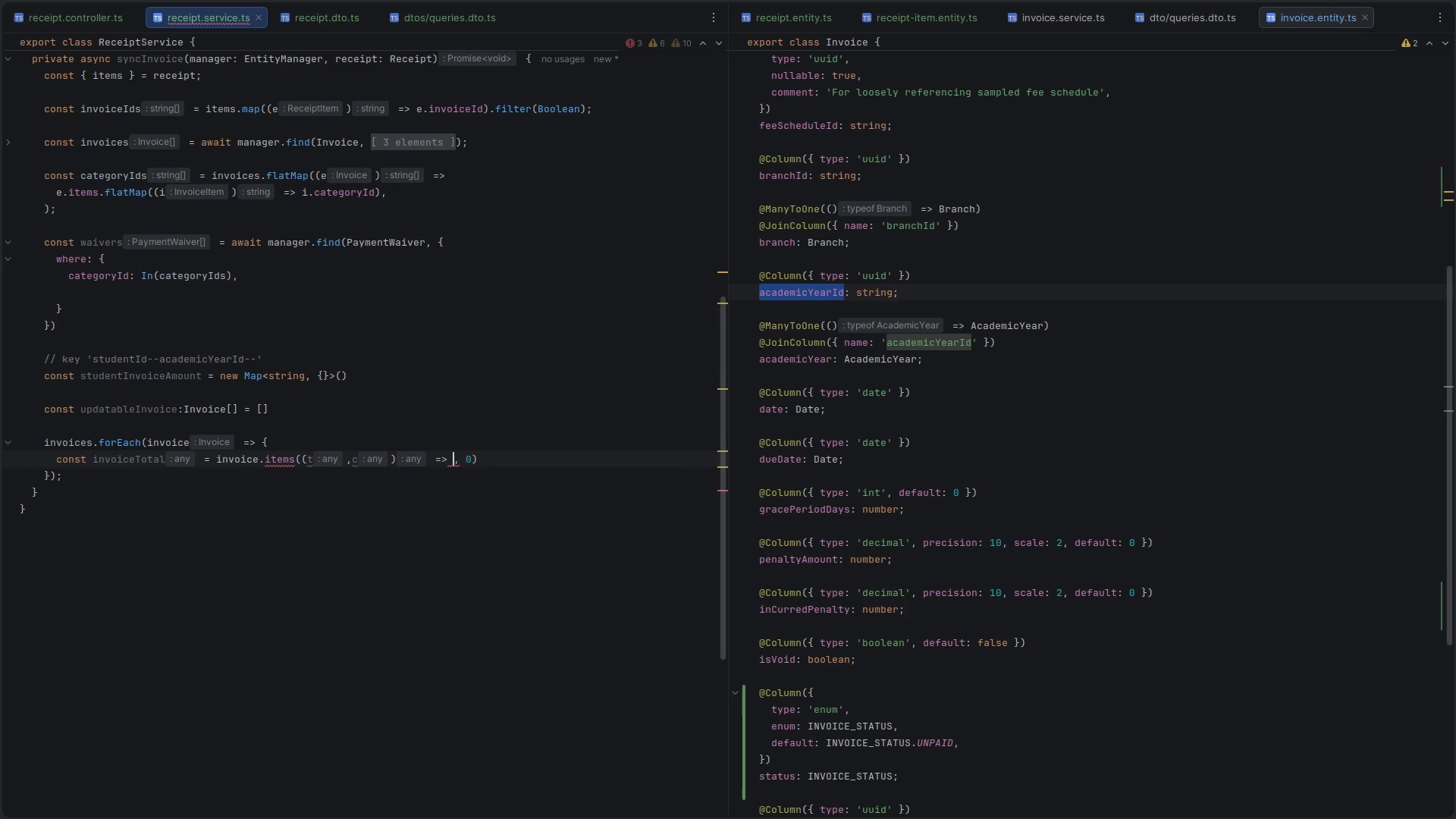 
key(T)
 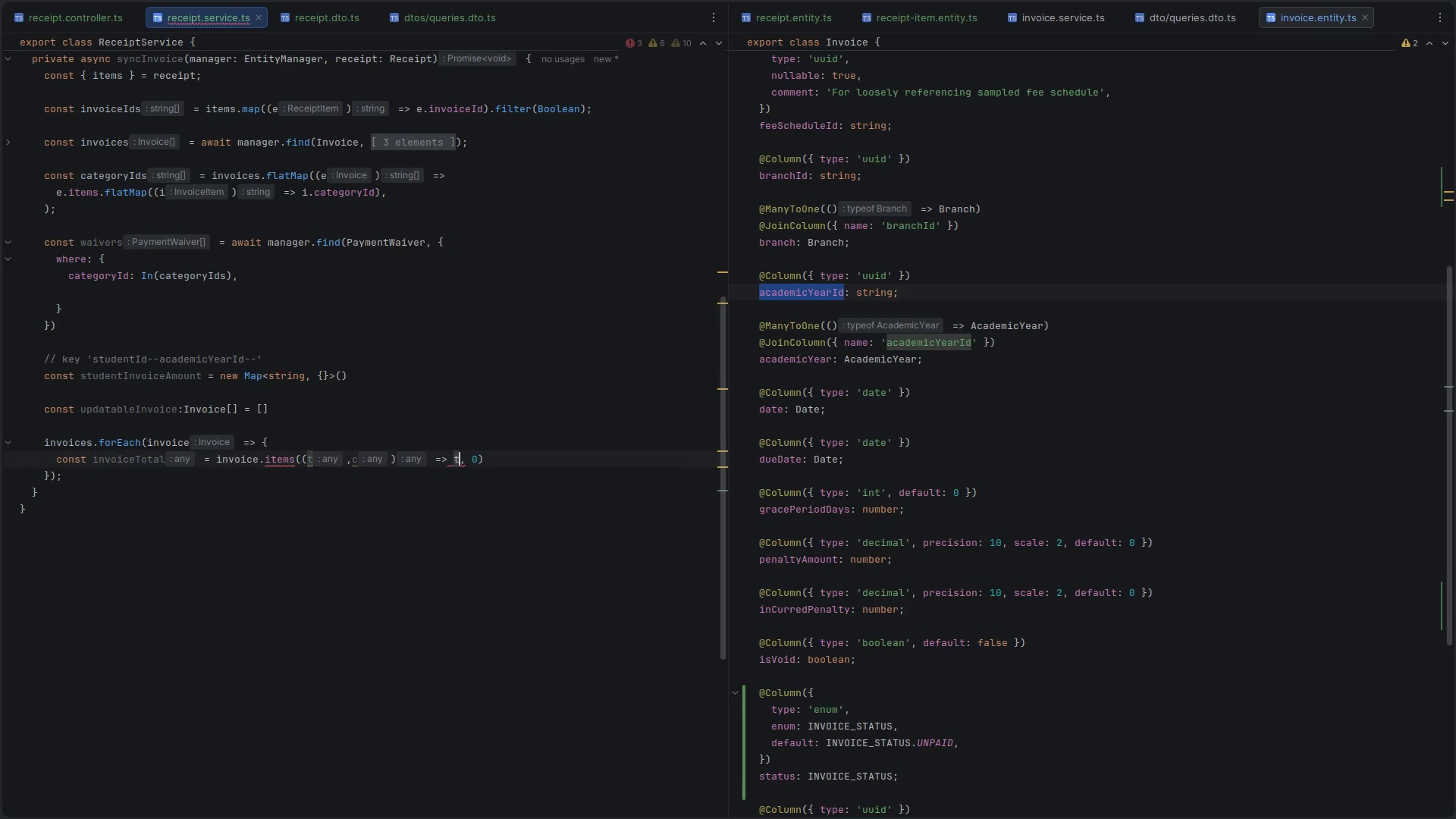 
key(Shift+Equal)
 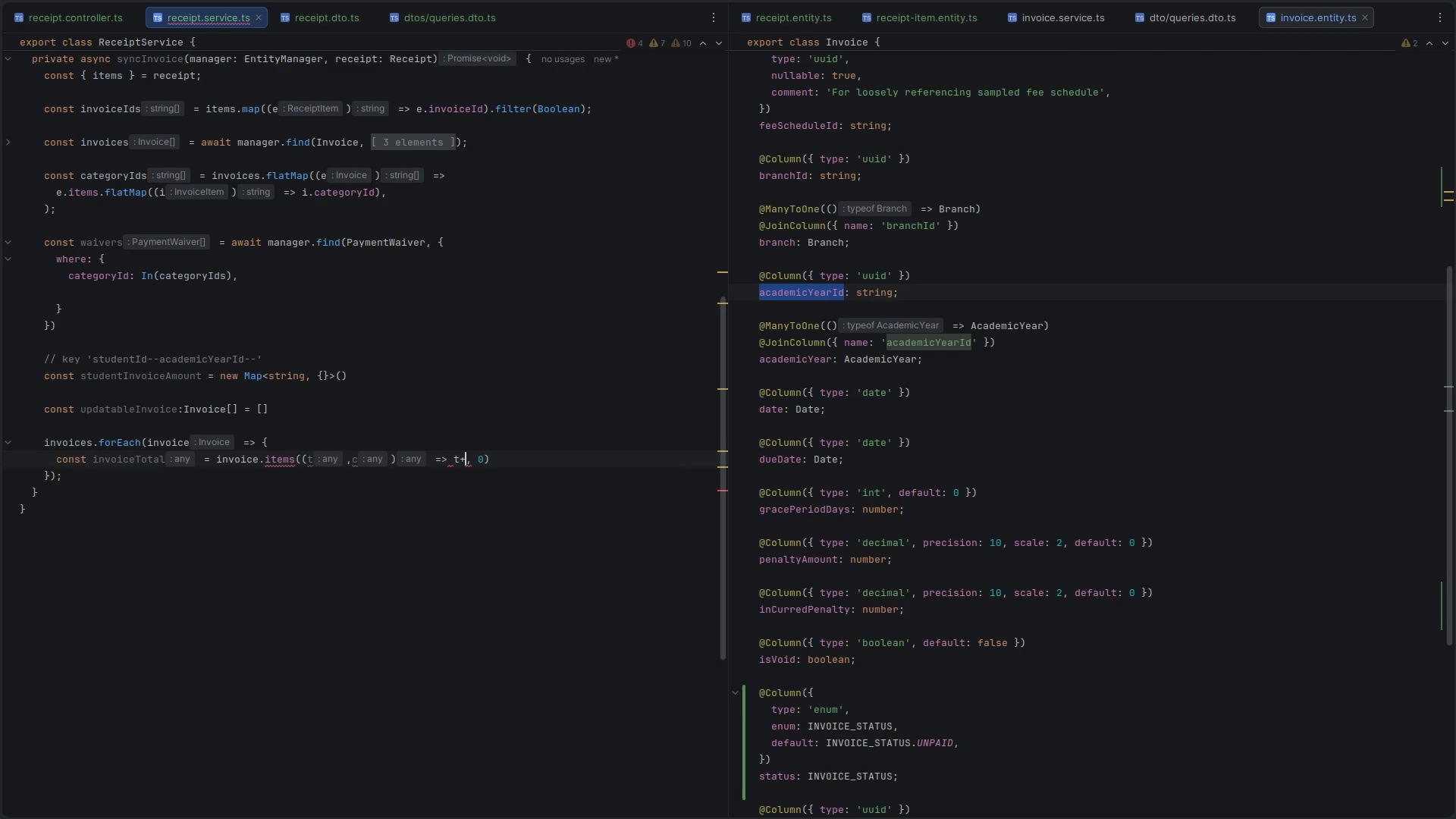 
key(C)
 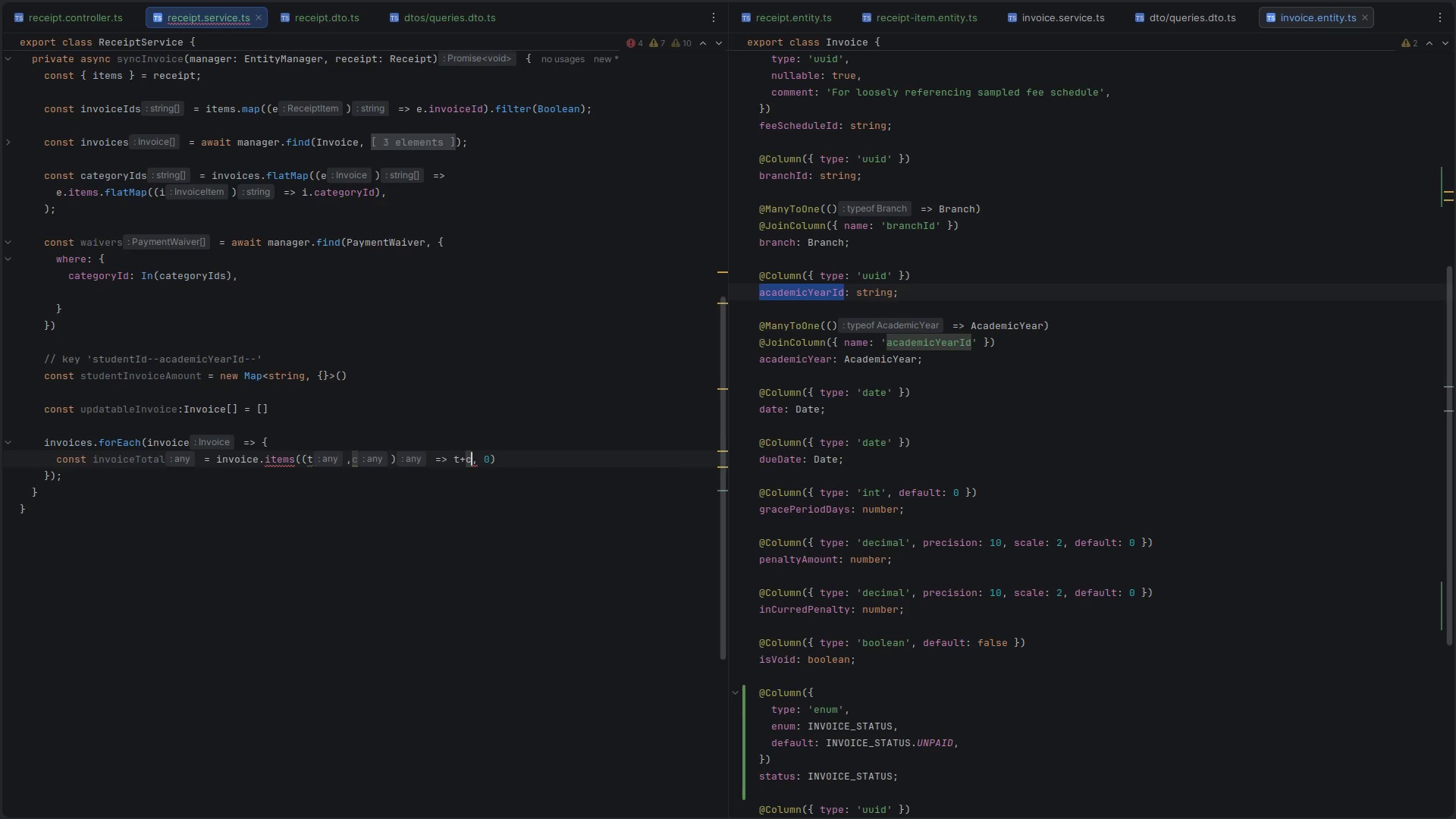 
key(Period)
 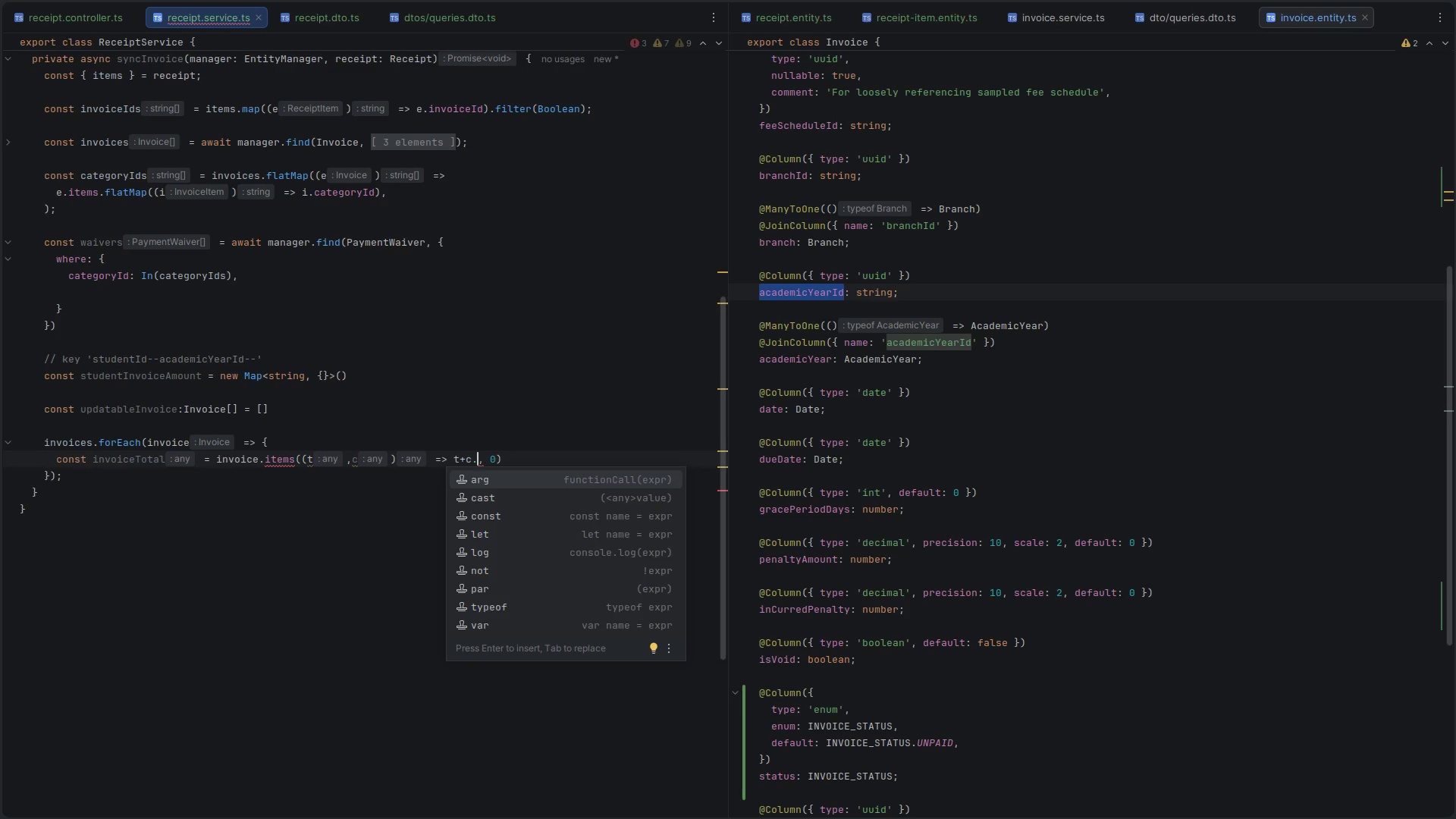 
double_click([277, 461])
 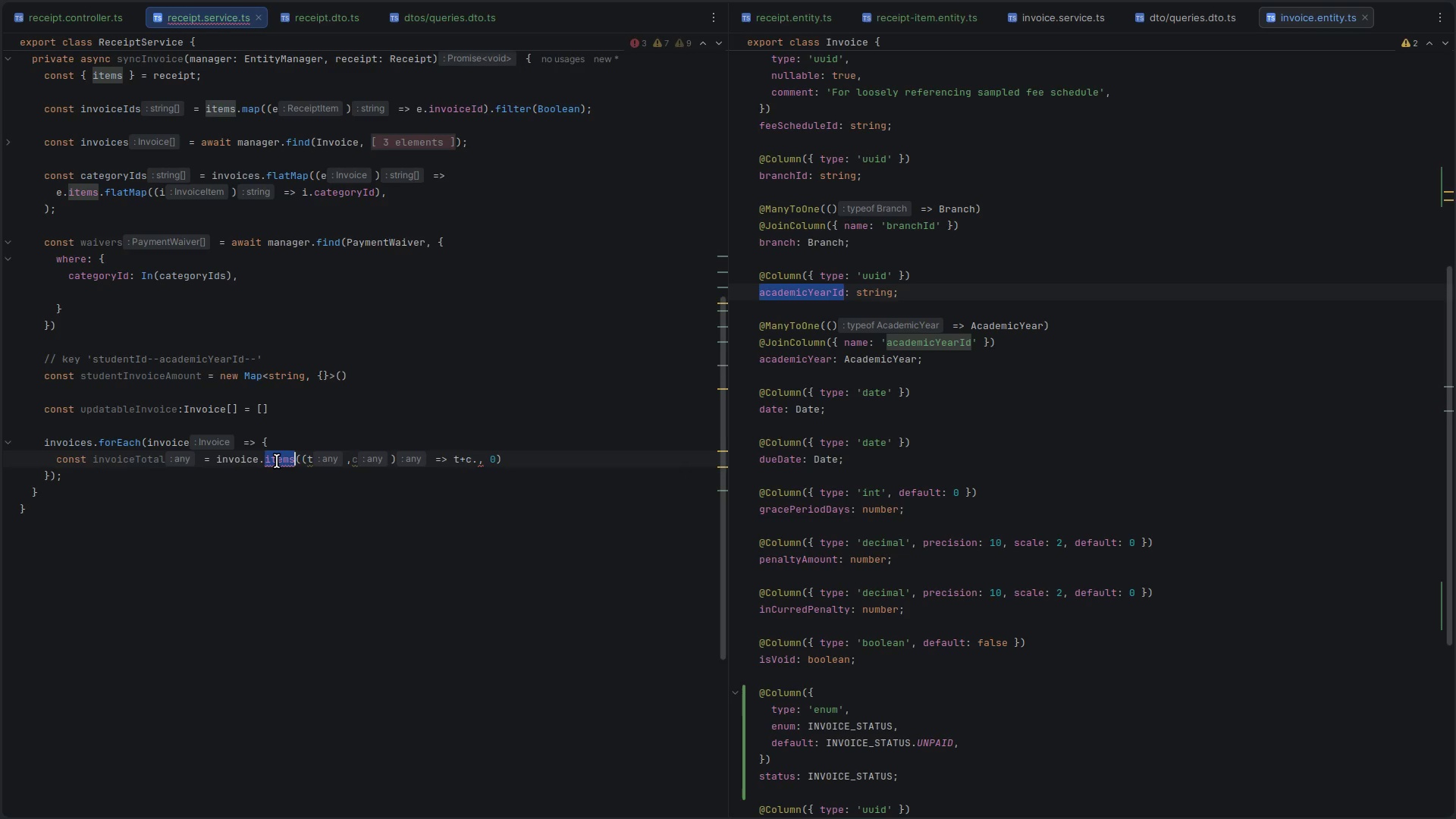 
key(ArrowRight)
 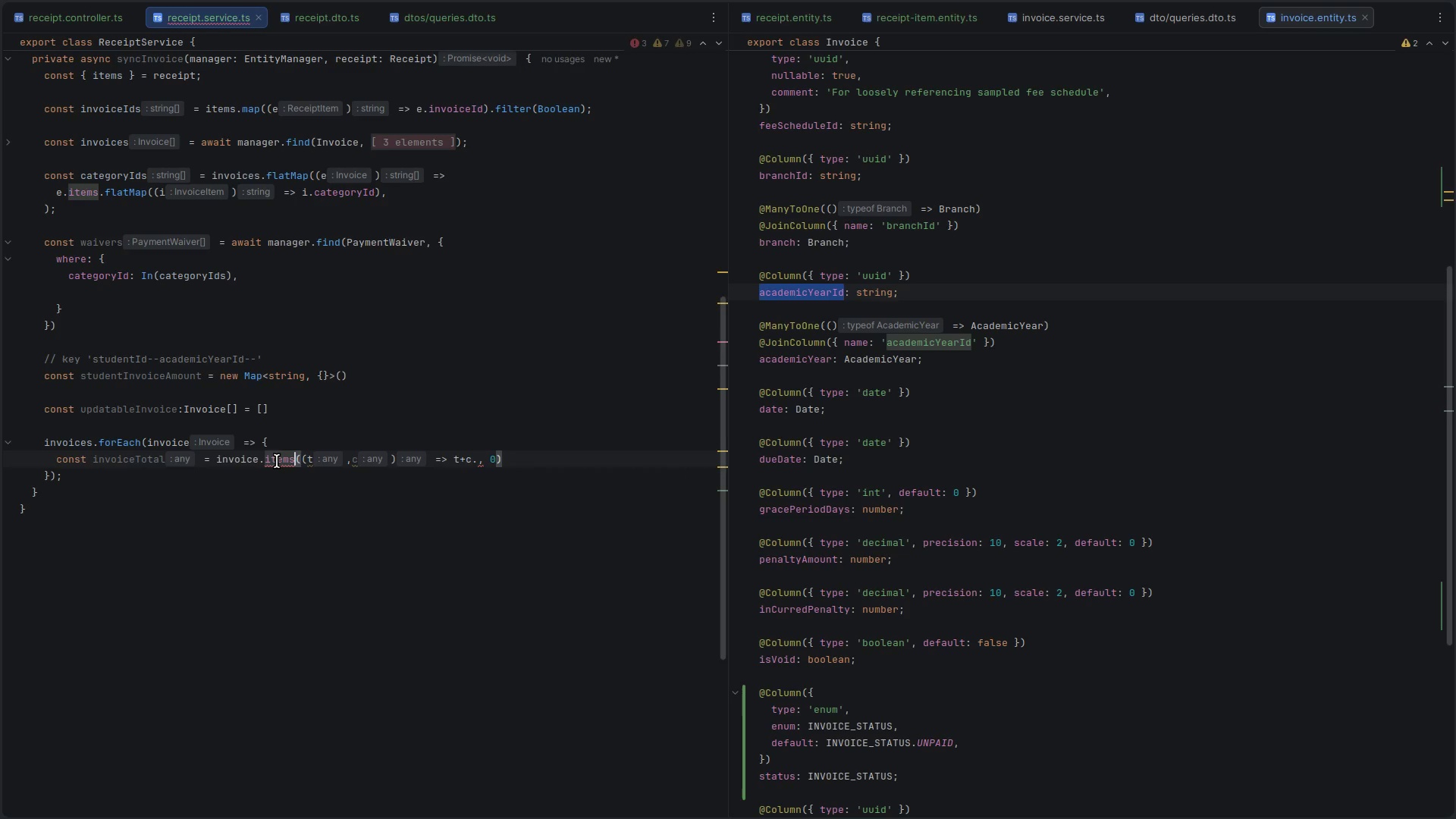 
type(.reduce)
 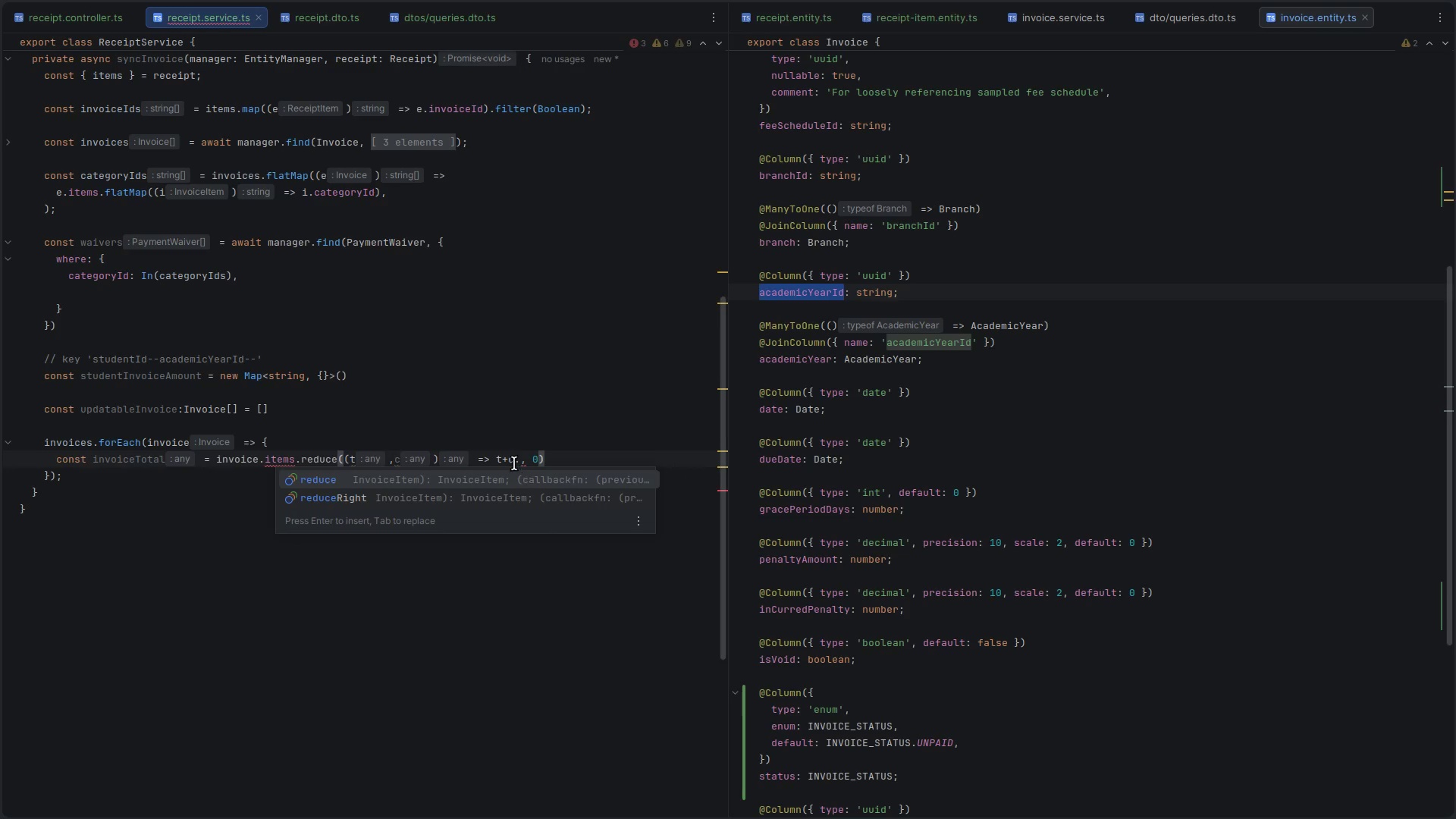 
left_click([519, 459])
 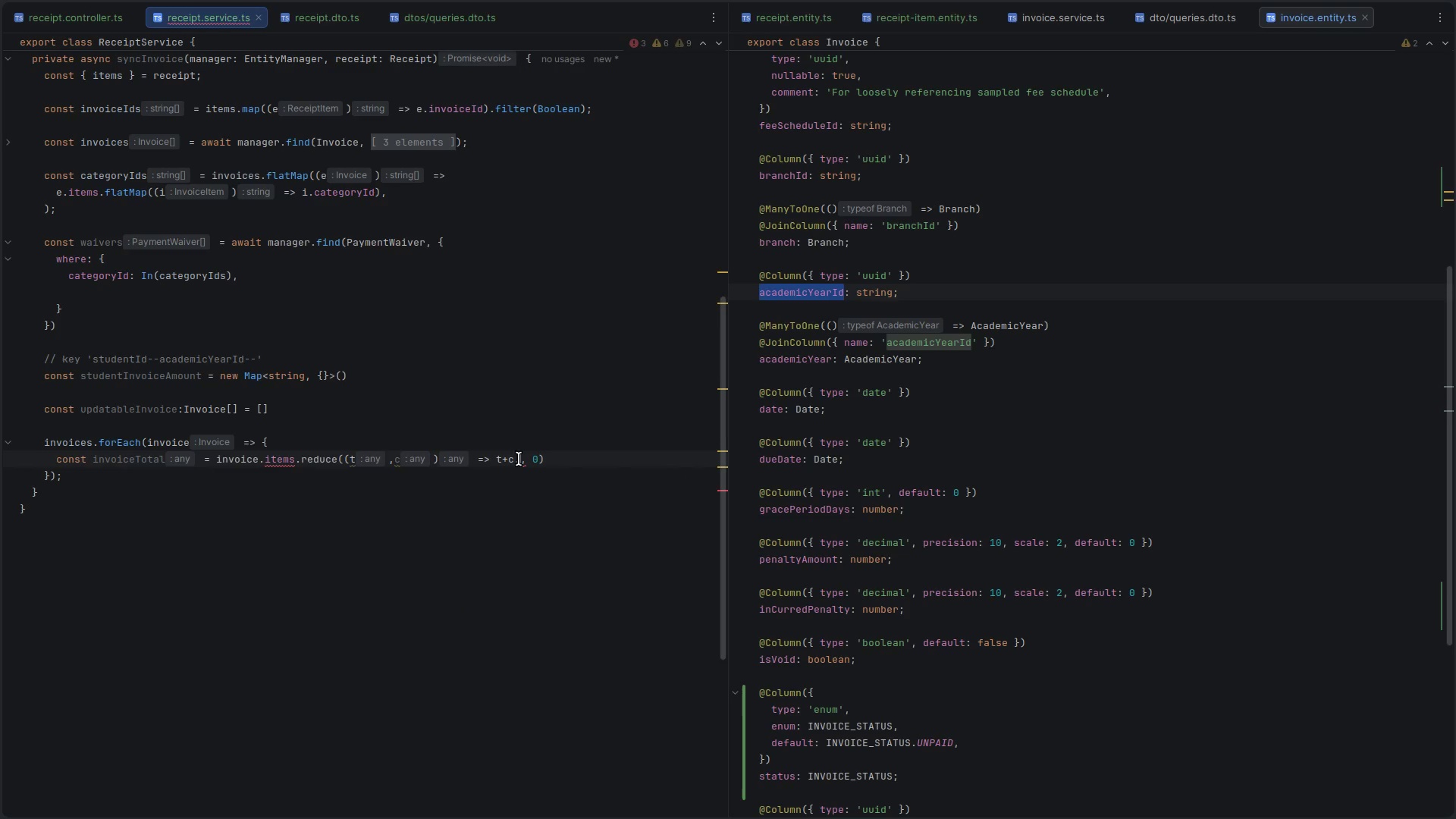 
key(Backspace)
 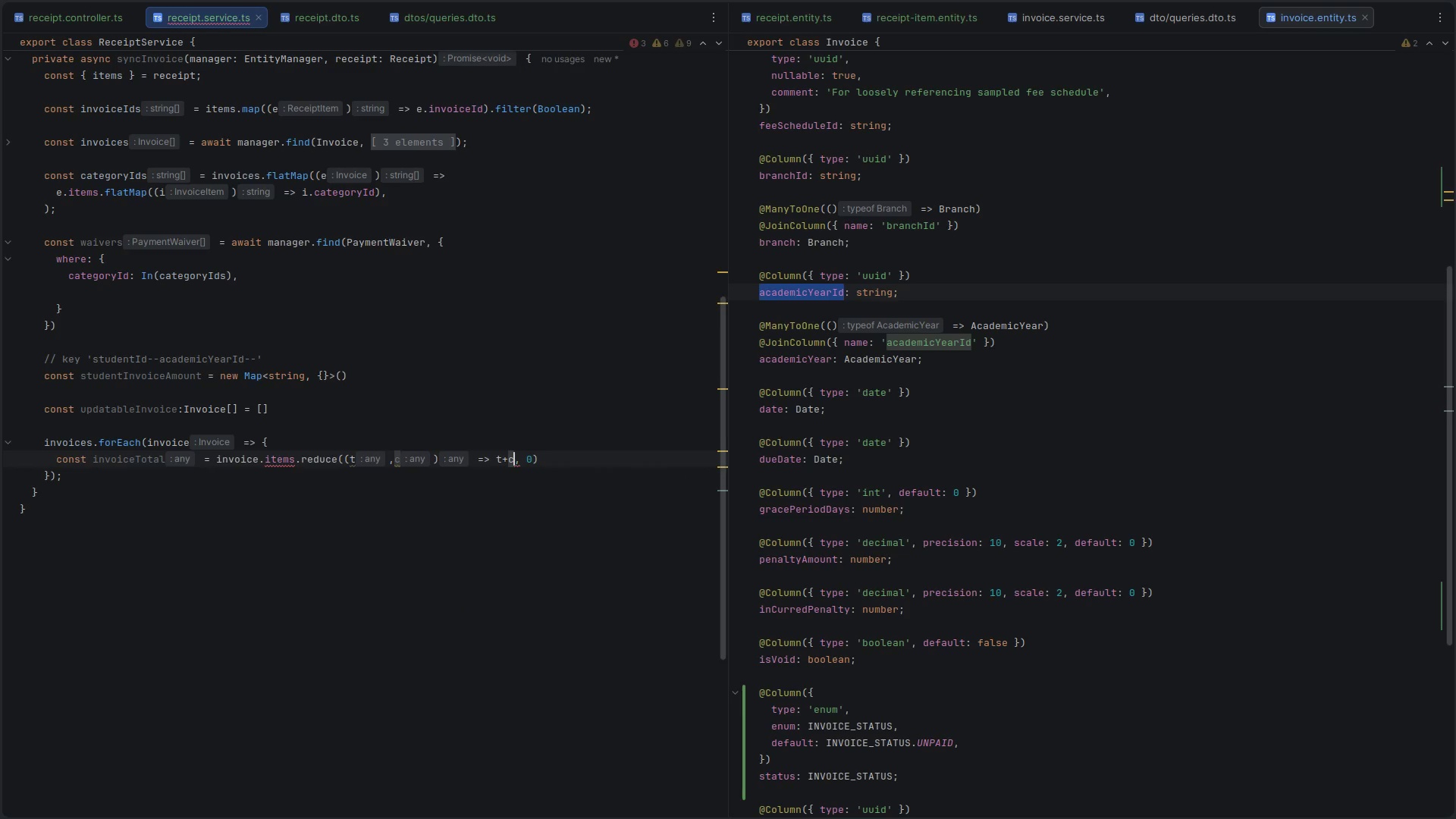 
key(Period)
 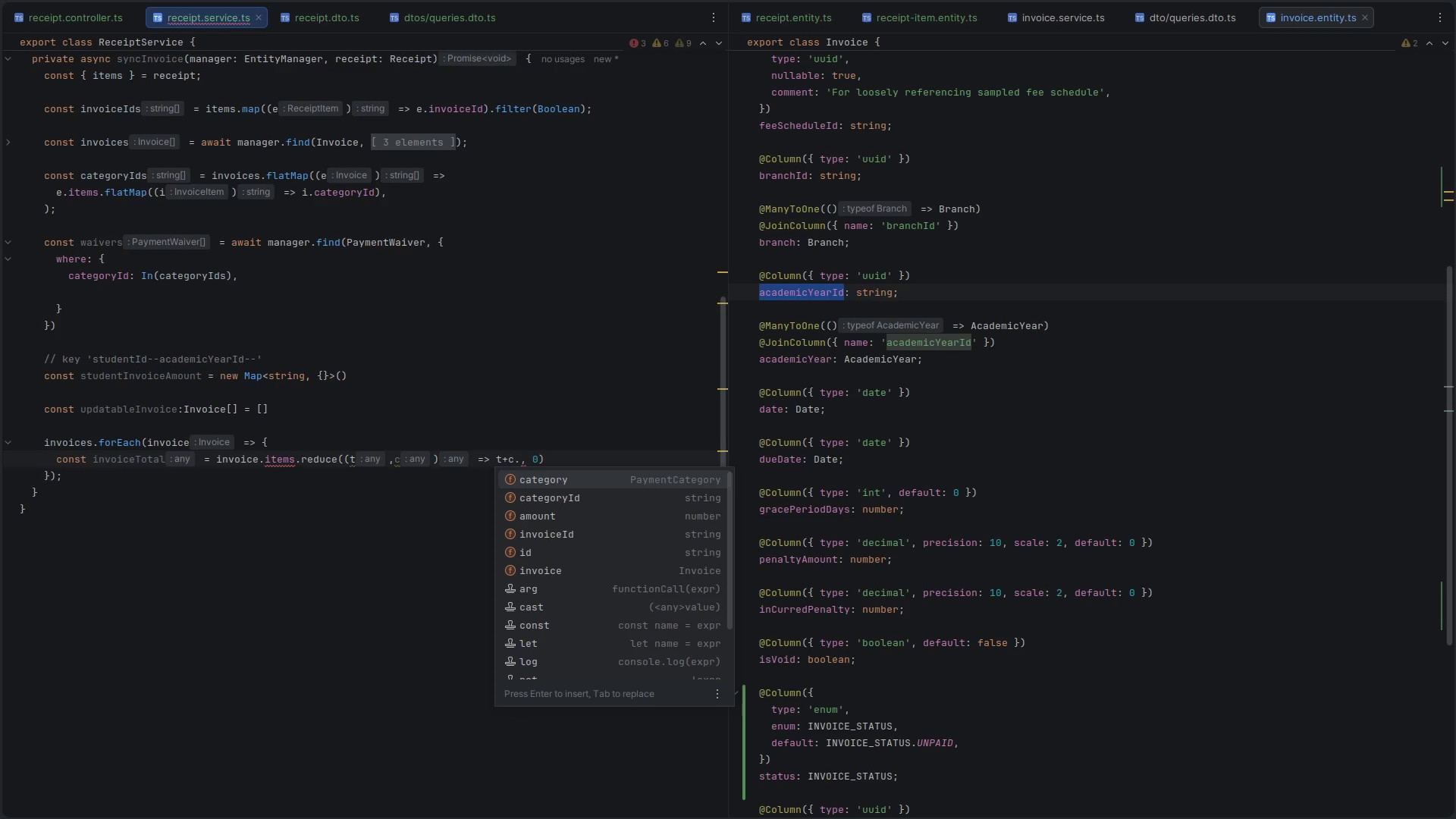 
key(ArrowDown)
 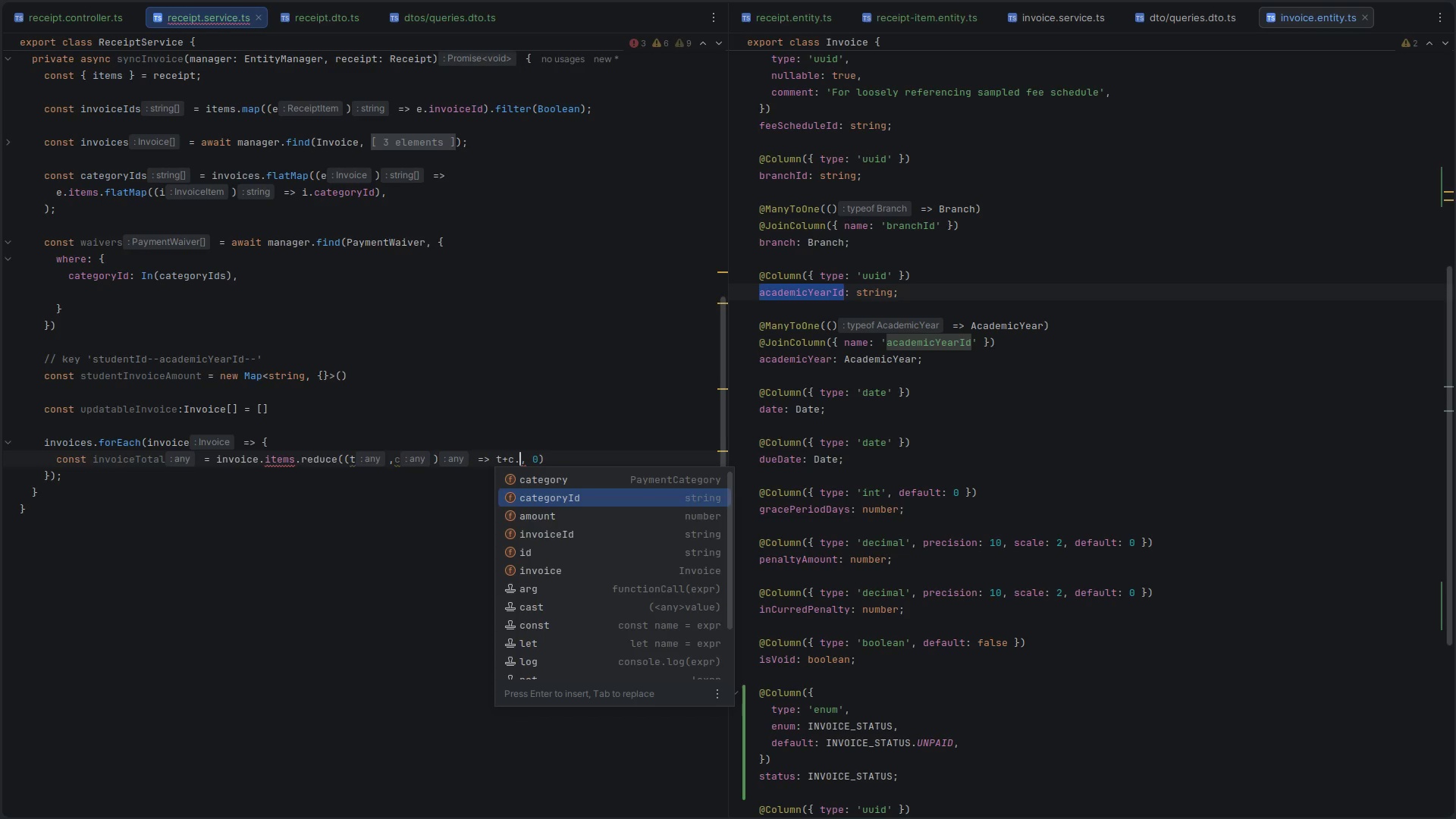 
key(ArrowDown)
 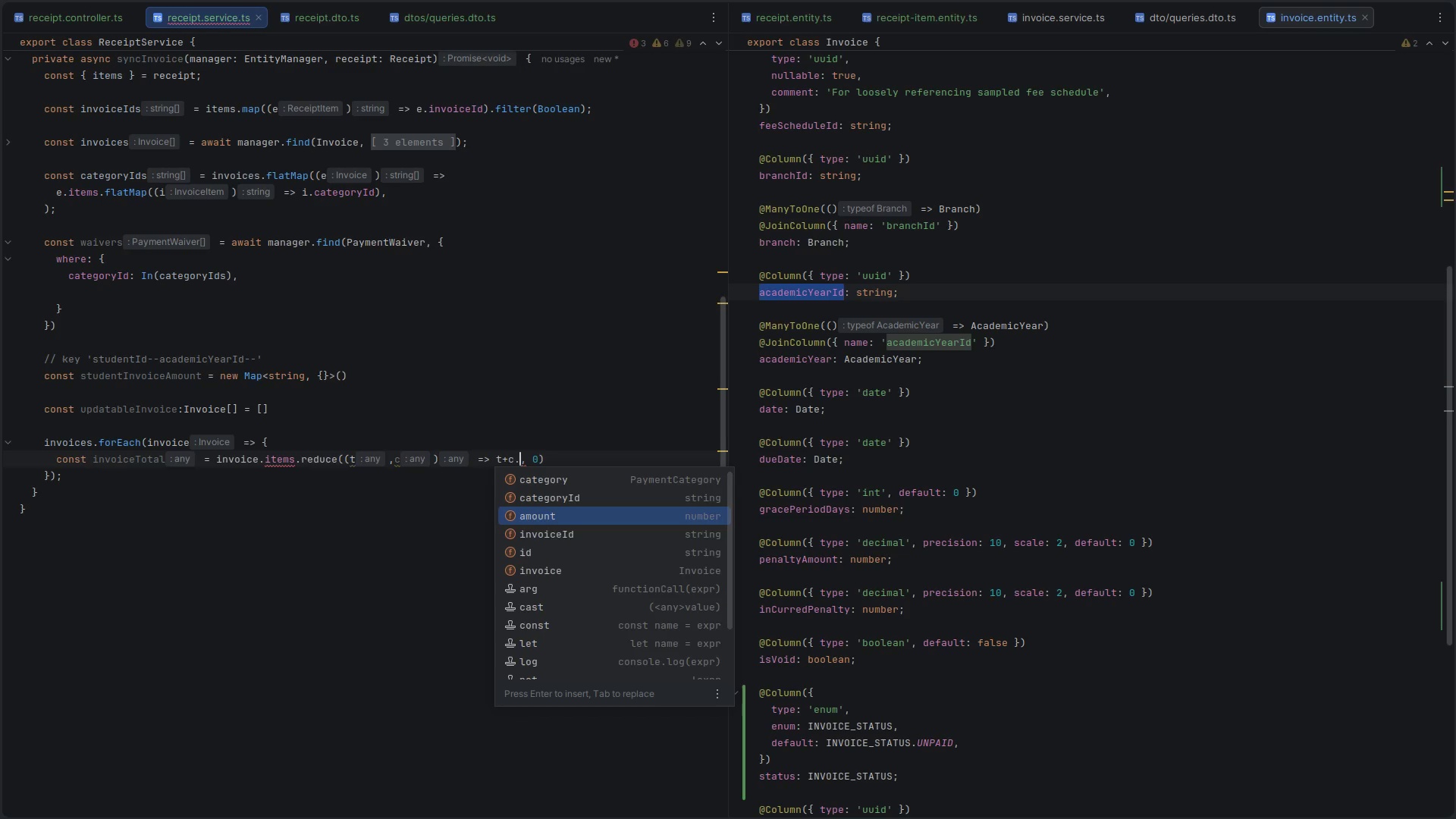 
key(ArrowDown)
 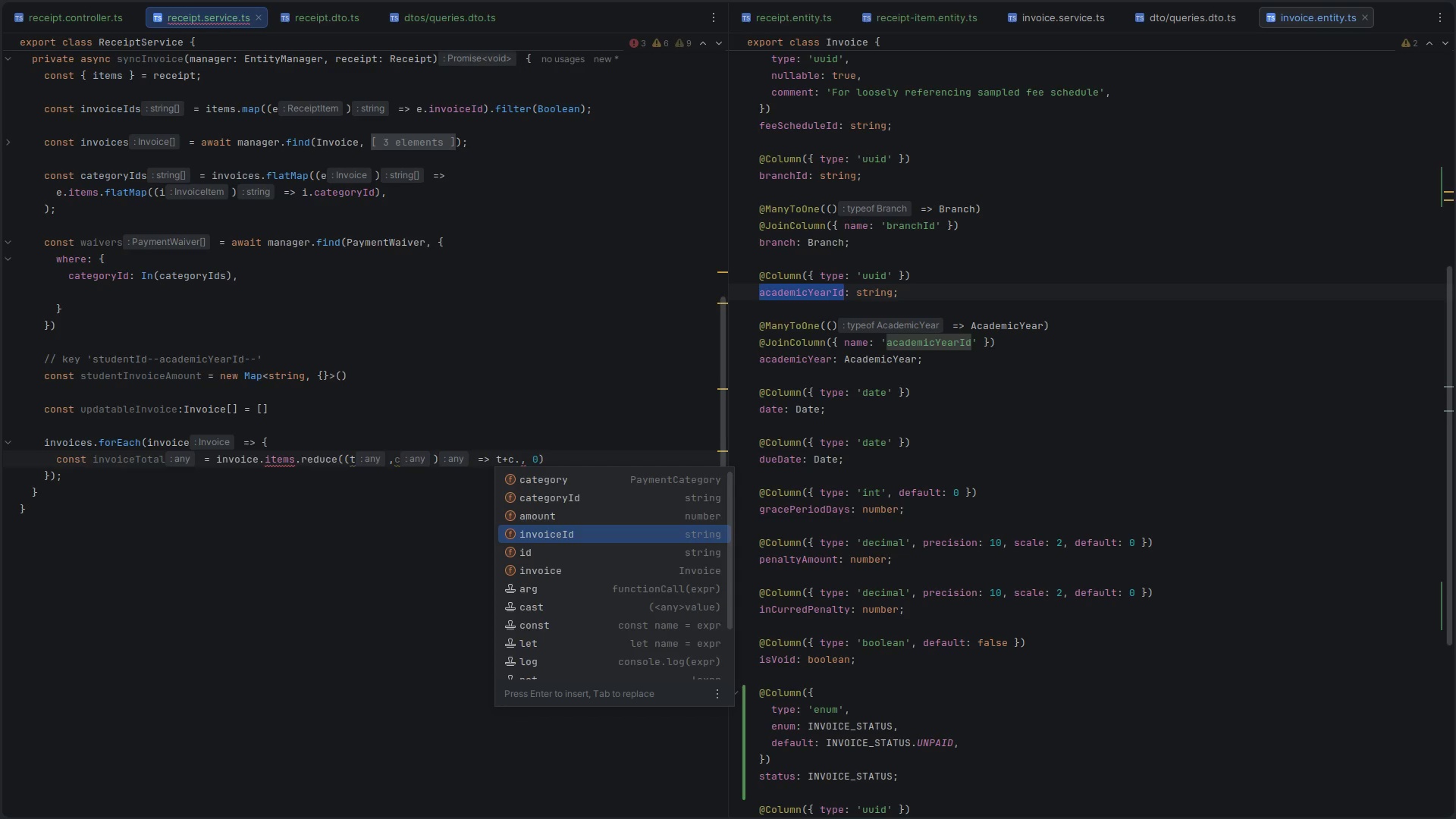 
key(ArrowUp)
 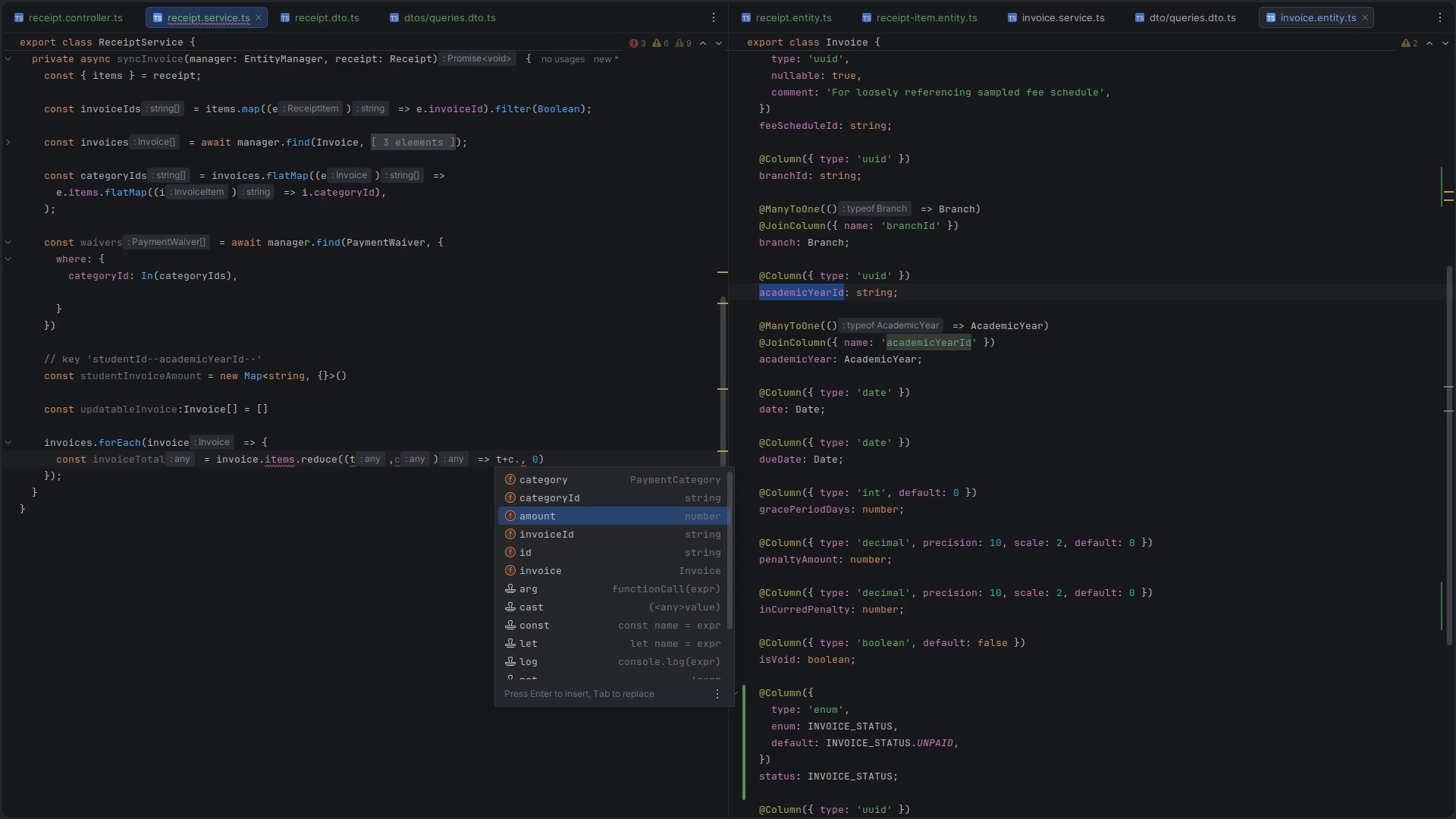 
key(Enter)
 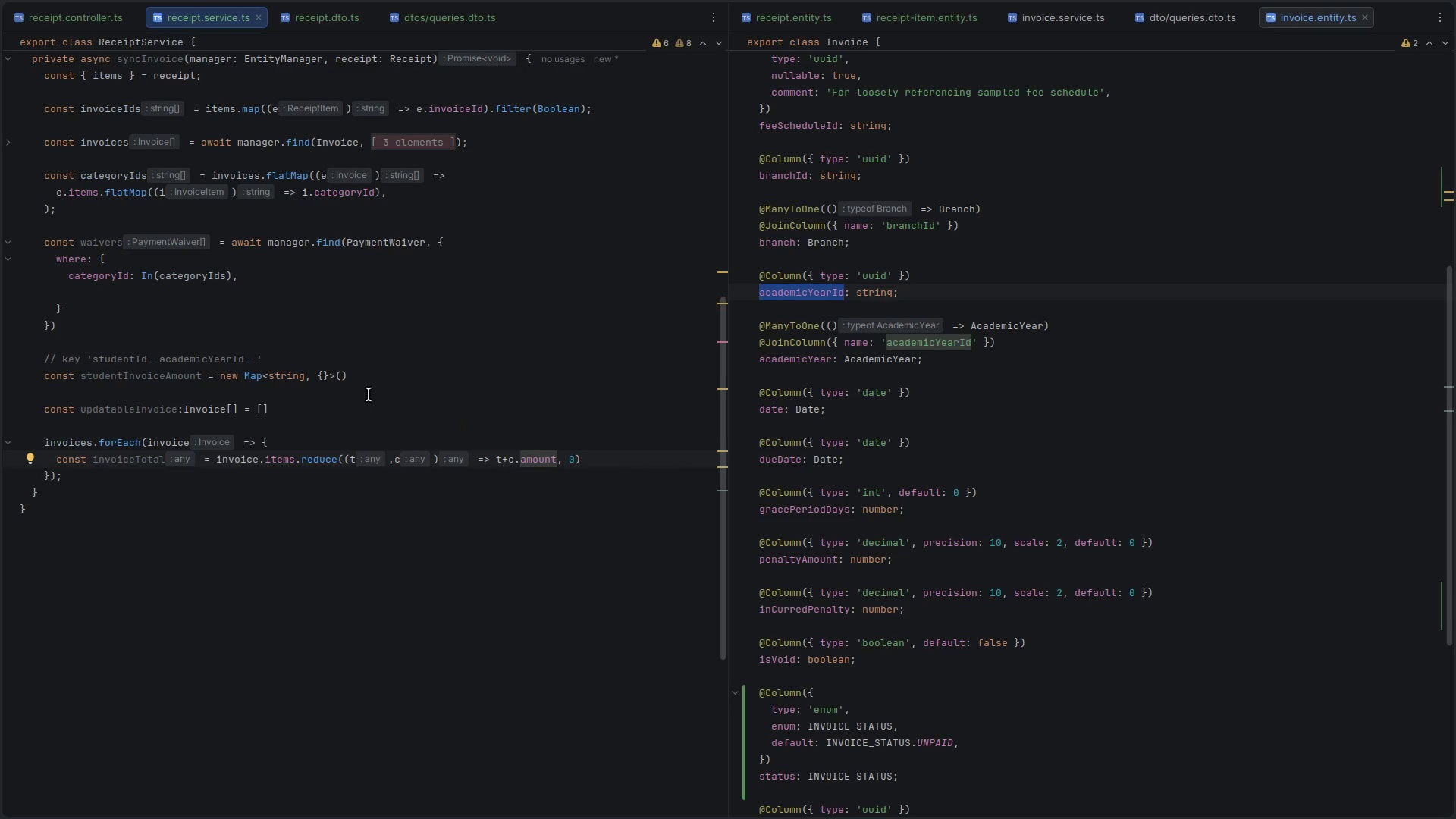 
key(Control+ControlLeft)
 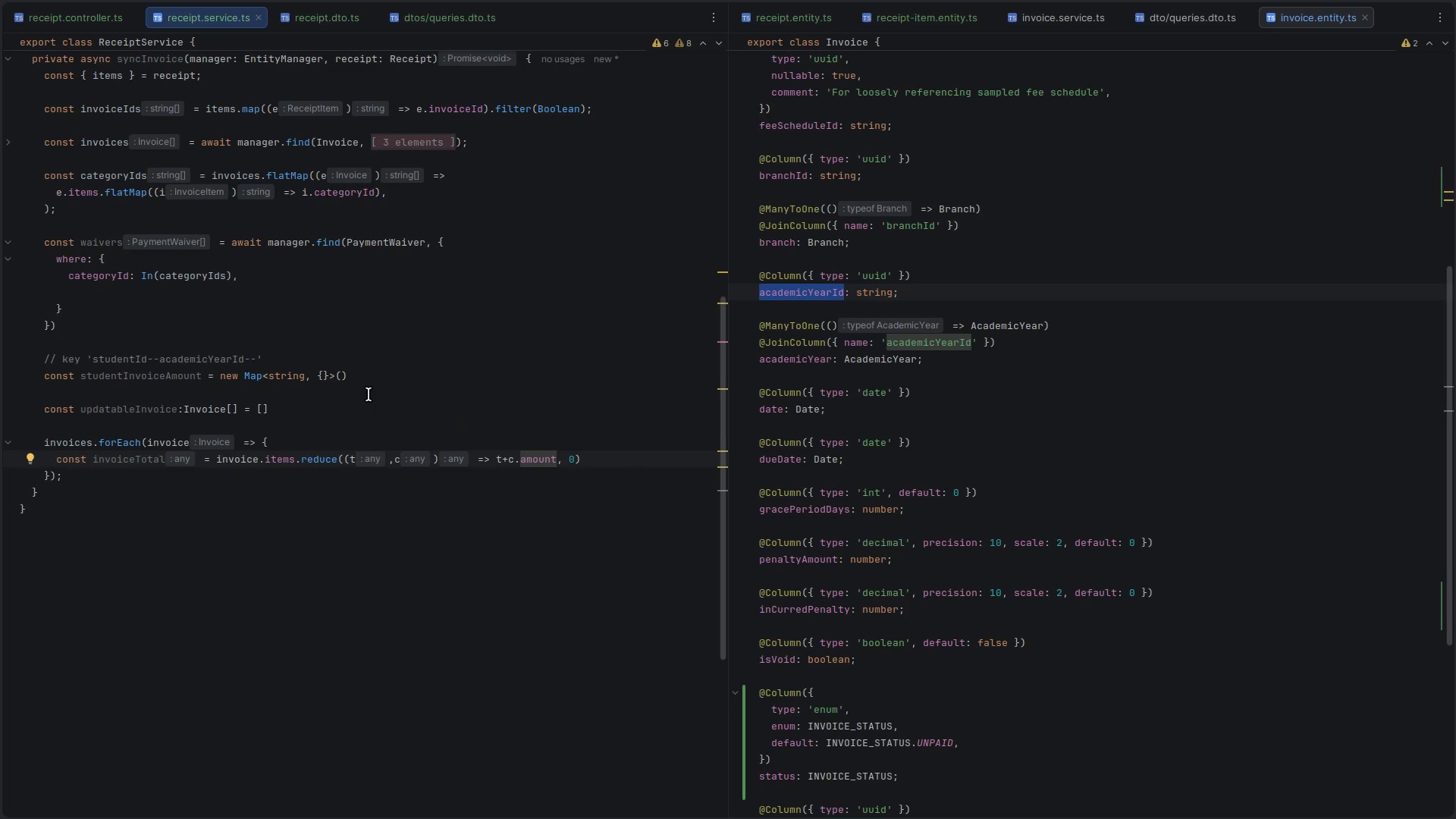 
key(Control+S)
 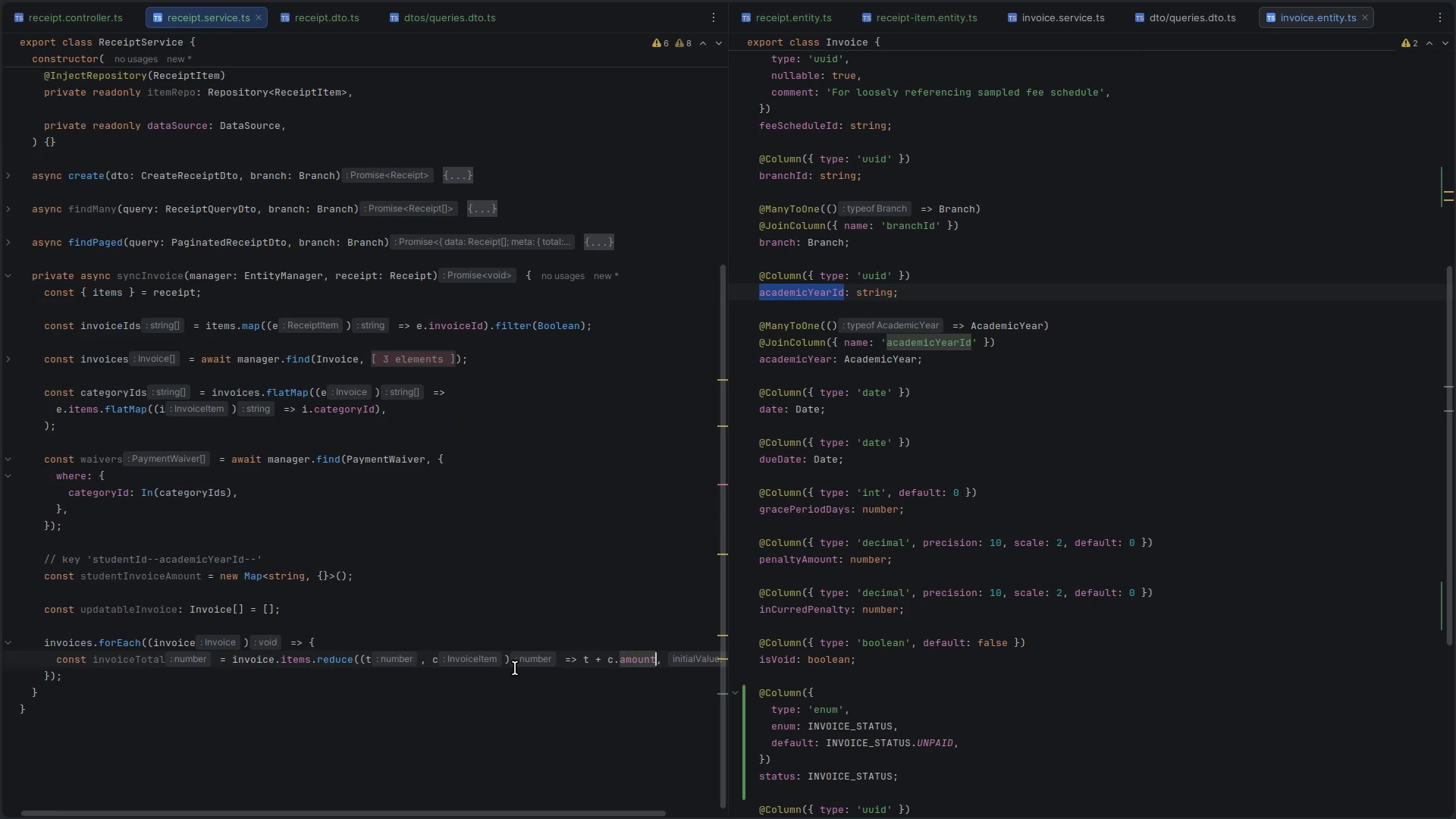 
wait(5.8)
 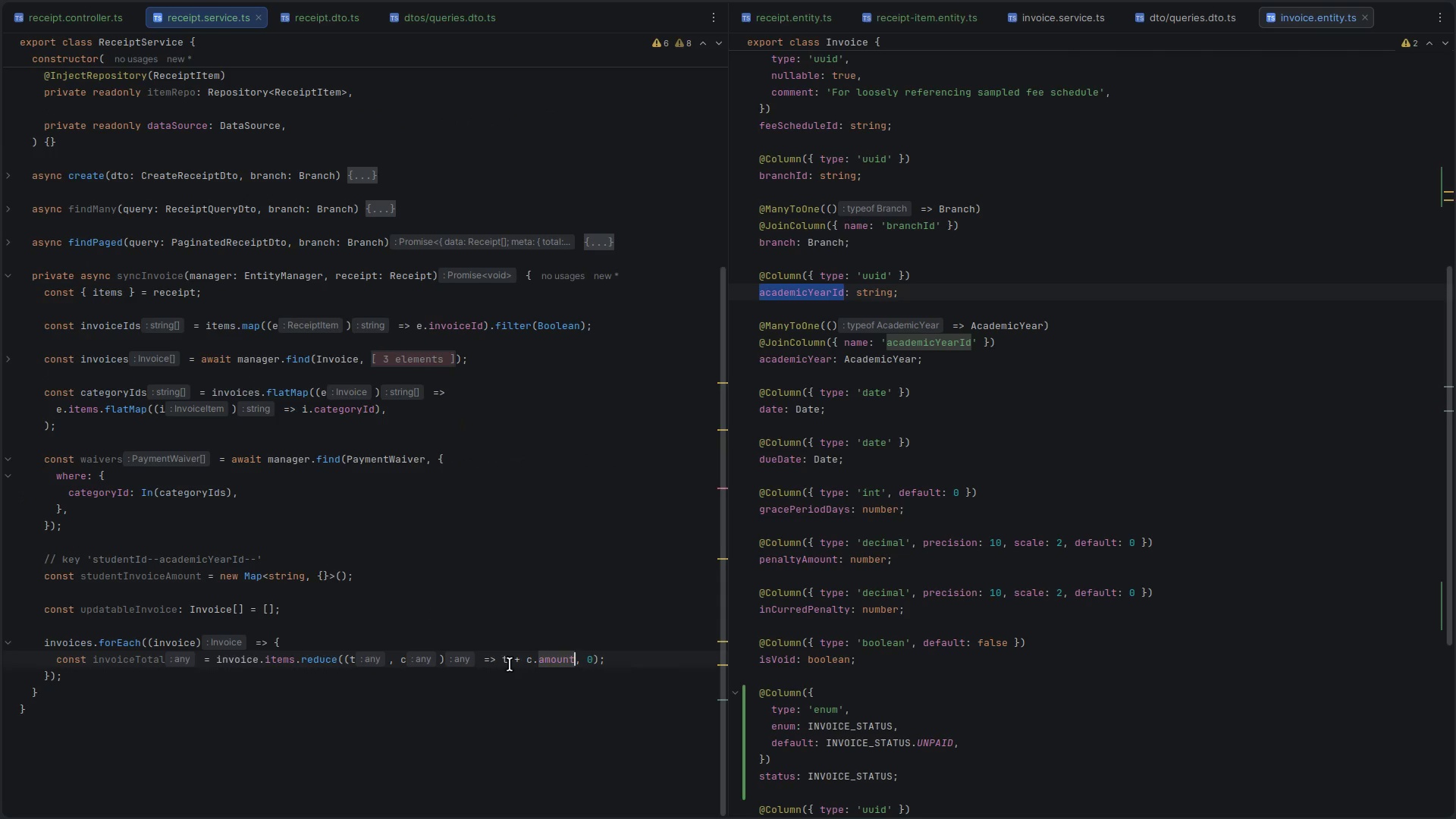 
scroll: coordinate [515, 668], scroll_direction: down, amount: 2.0
 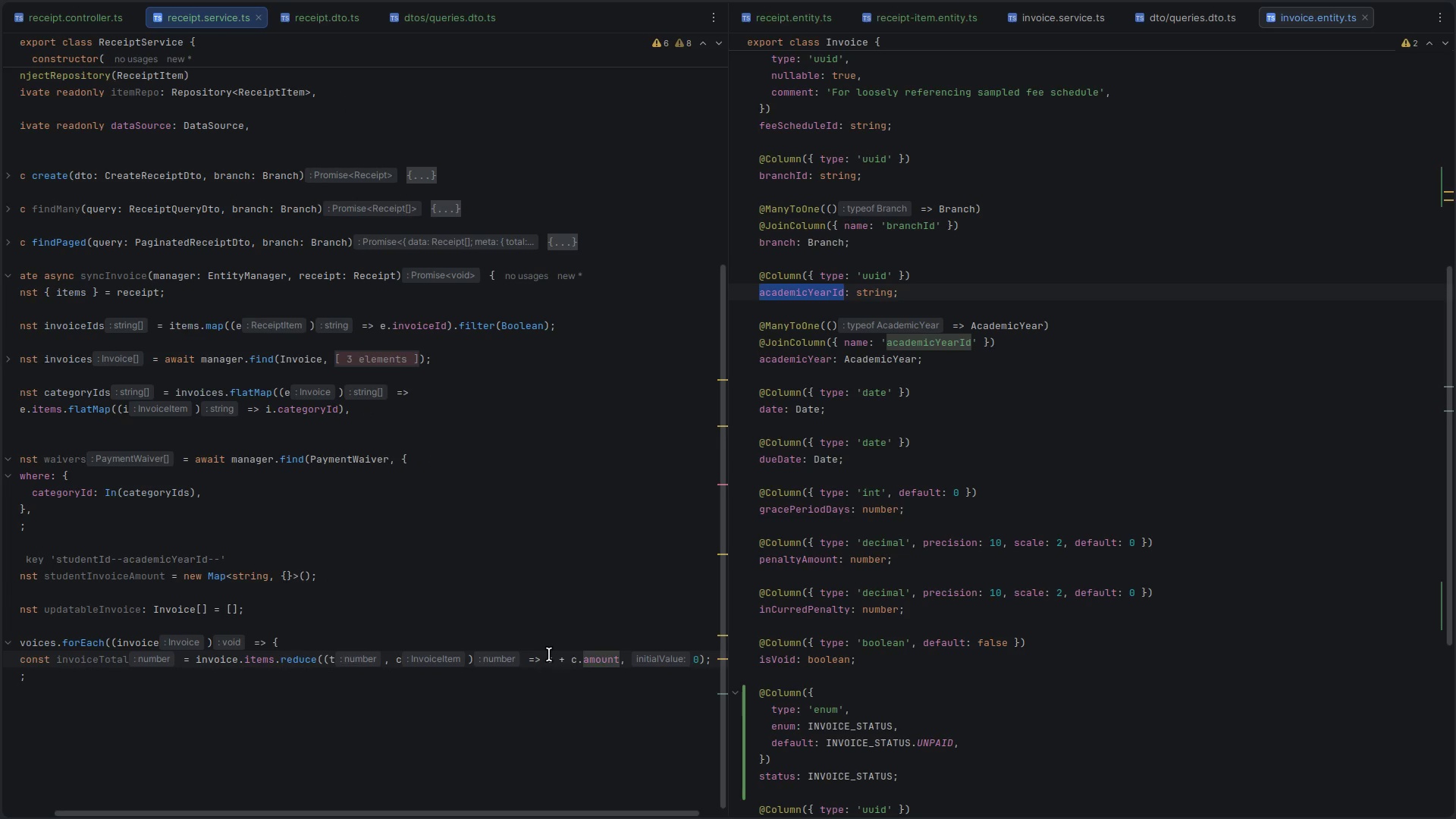 
left_click_drag(start_coordinate=[548, 655], to_coordinate=[617, 653])
 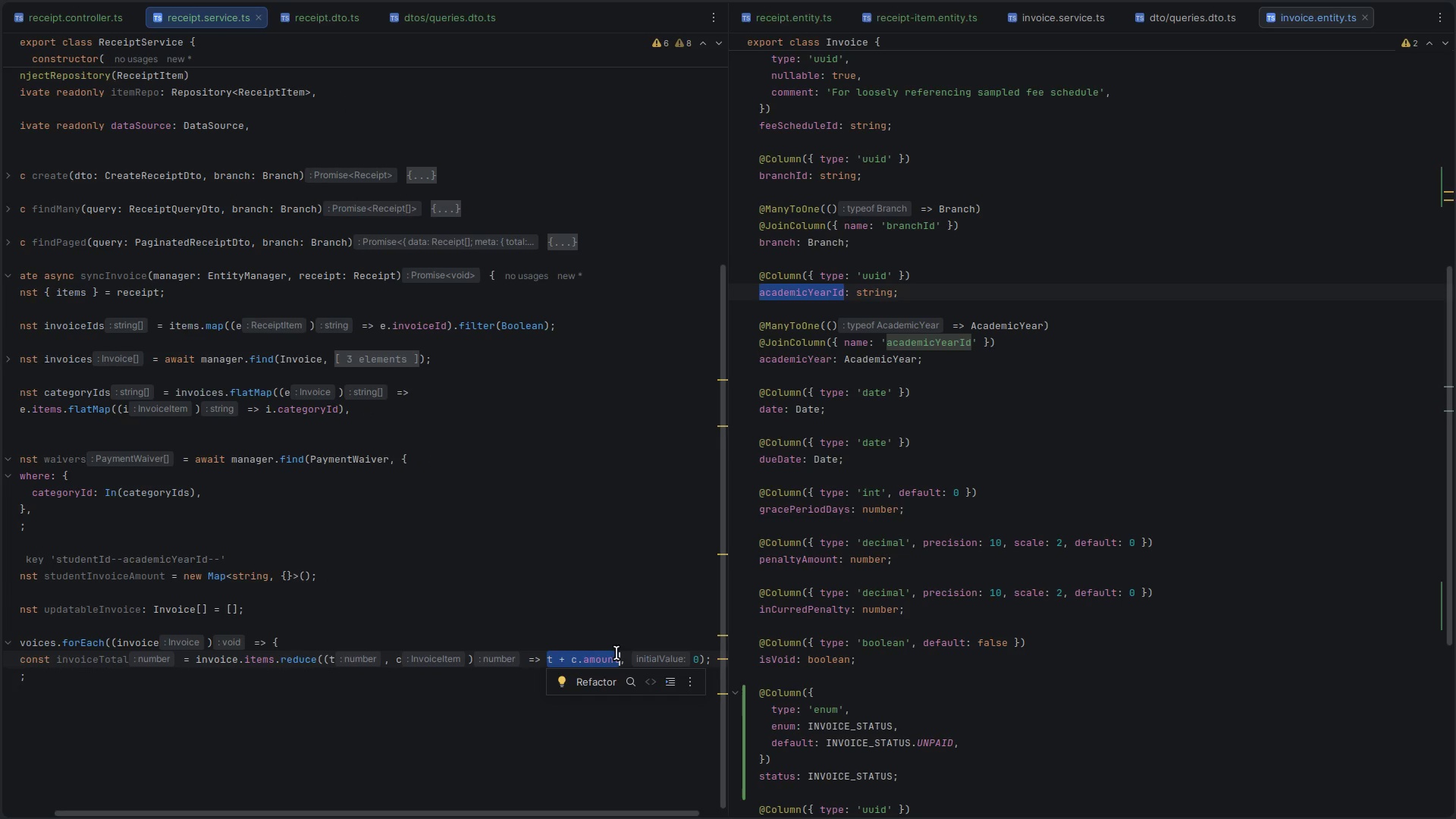 
key(Shift+BracketLeft)
 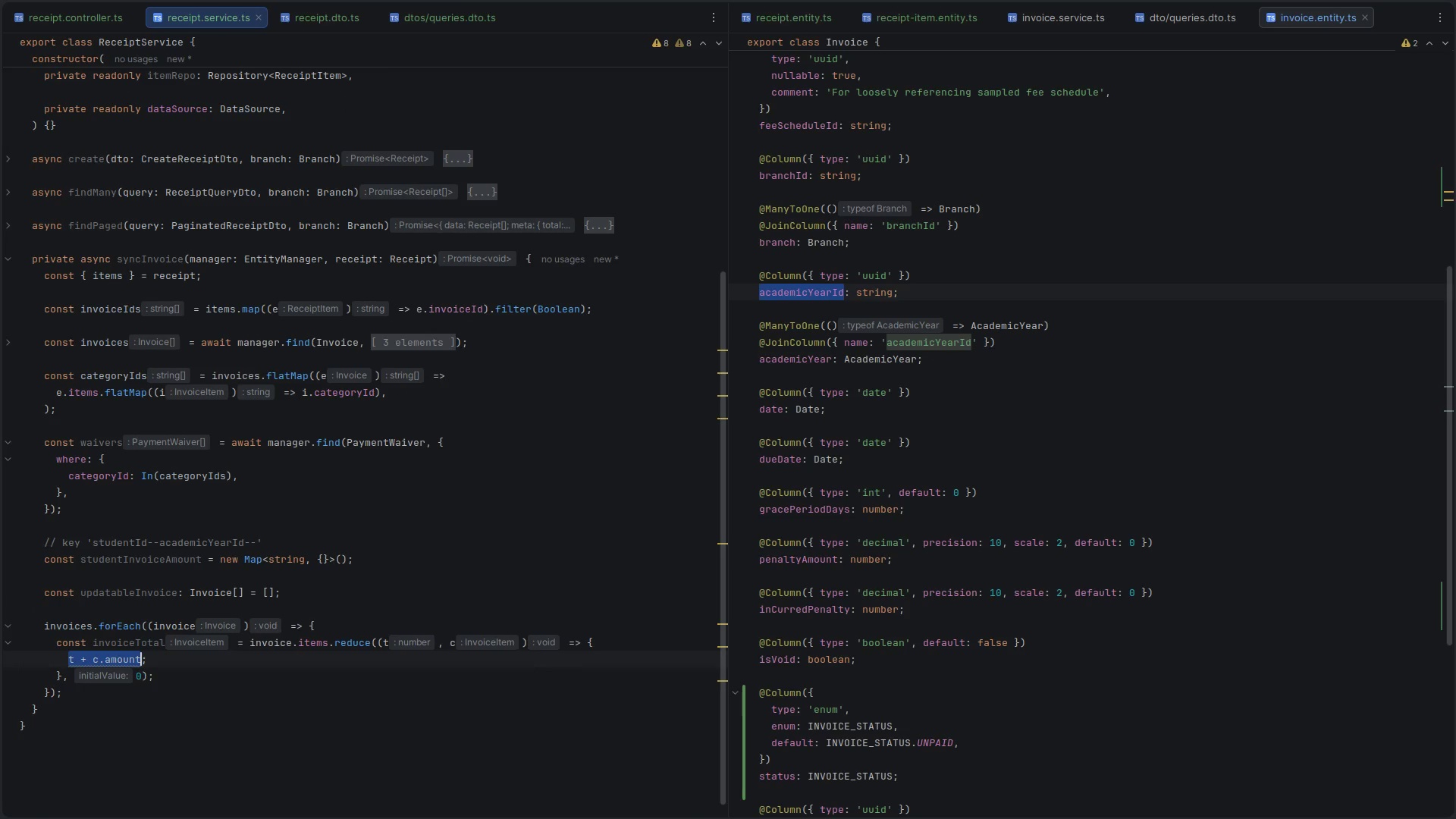 
key(Control+S)
 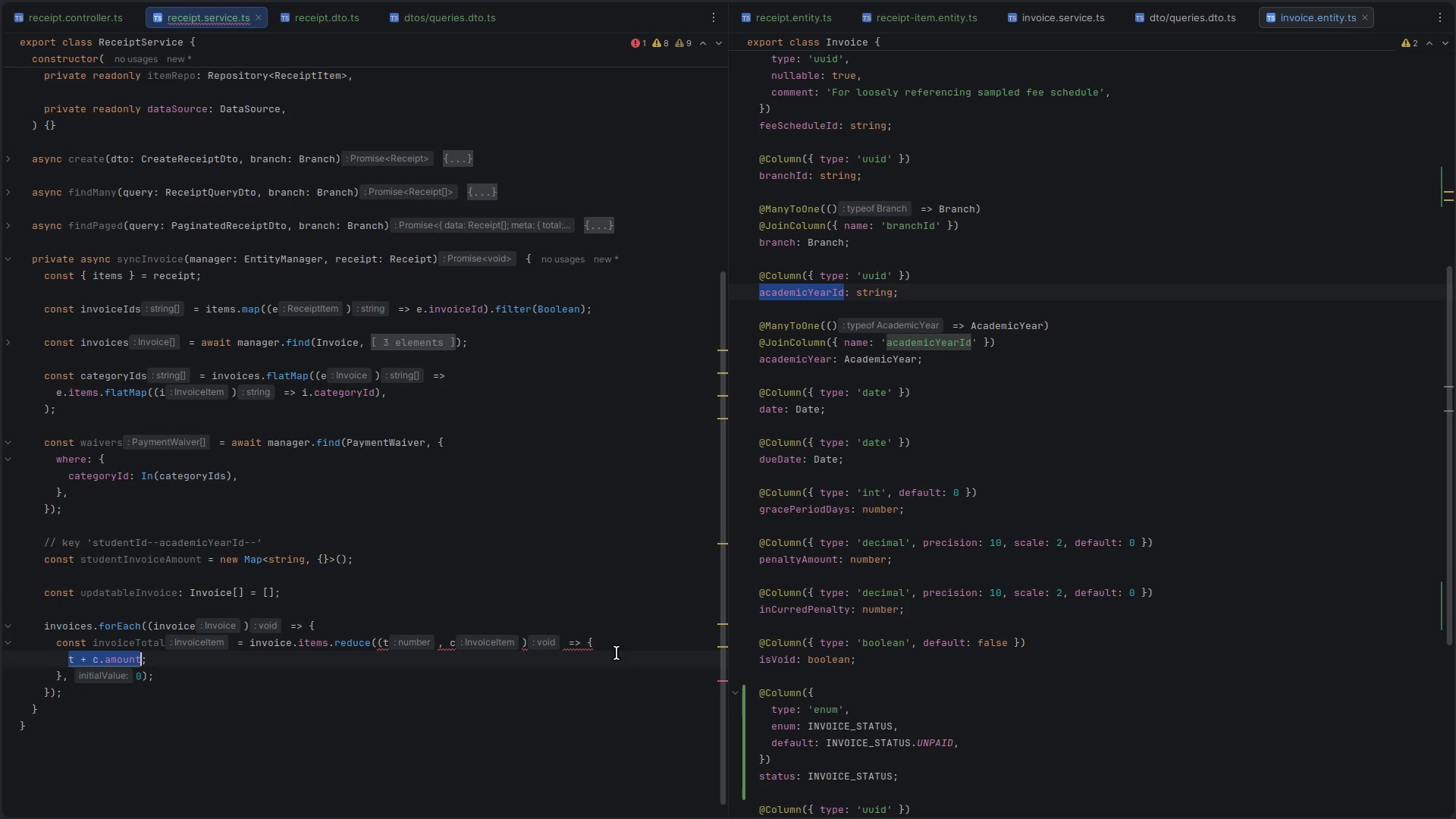 
key(Control+Z)
 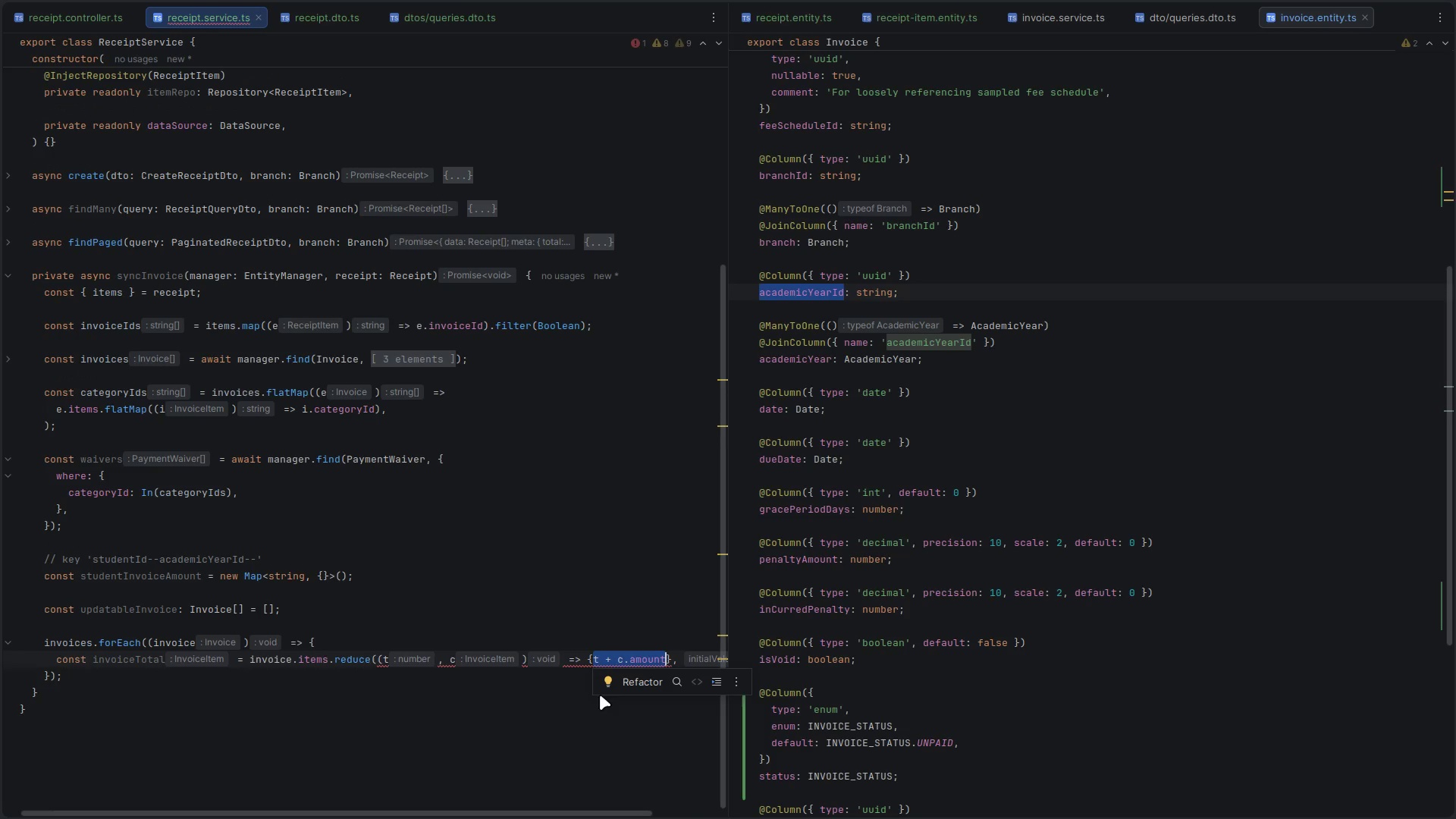 
key(Control+Z)
 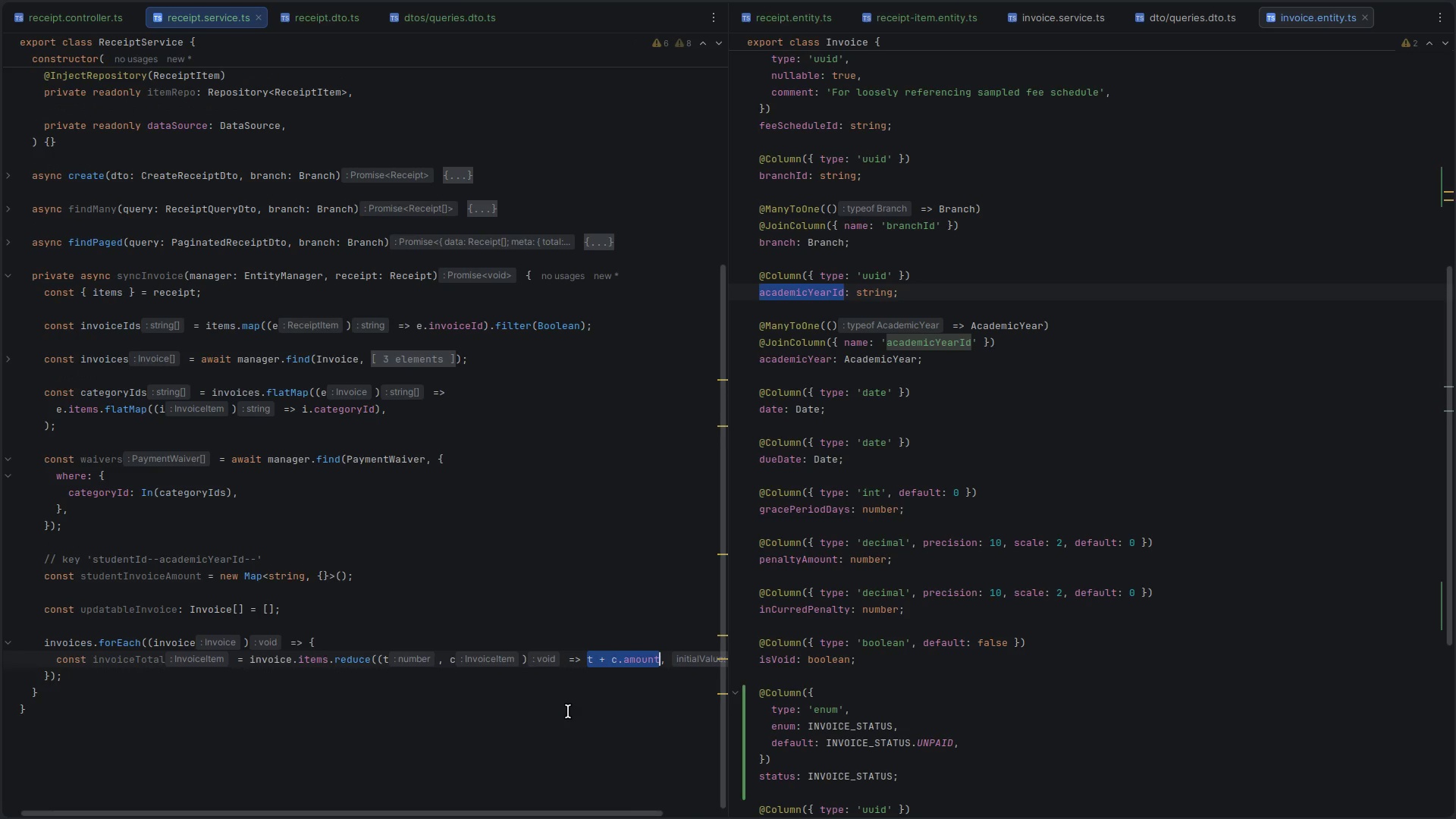 
scroll: coordinate [568, 711], scroll_direction: down, amount: 3.0
 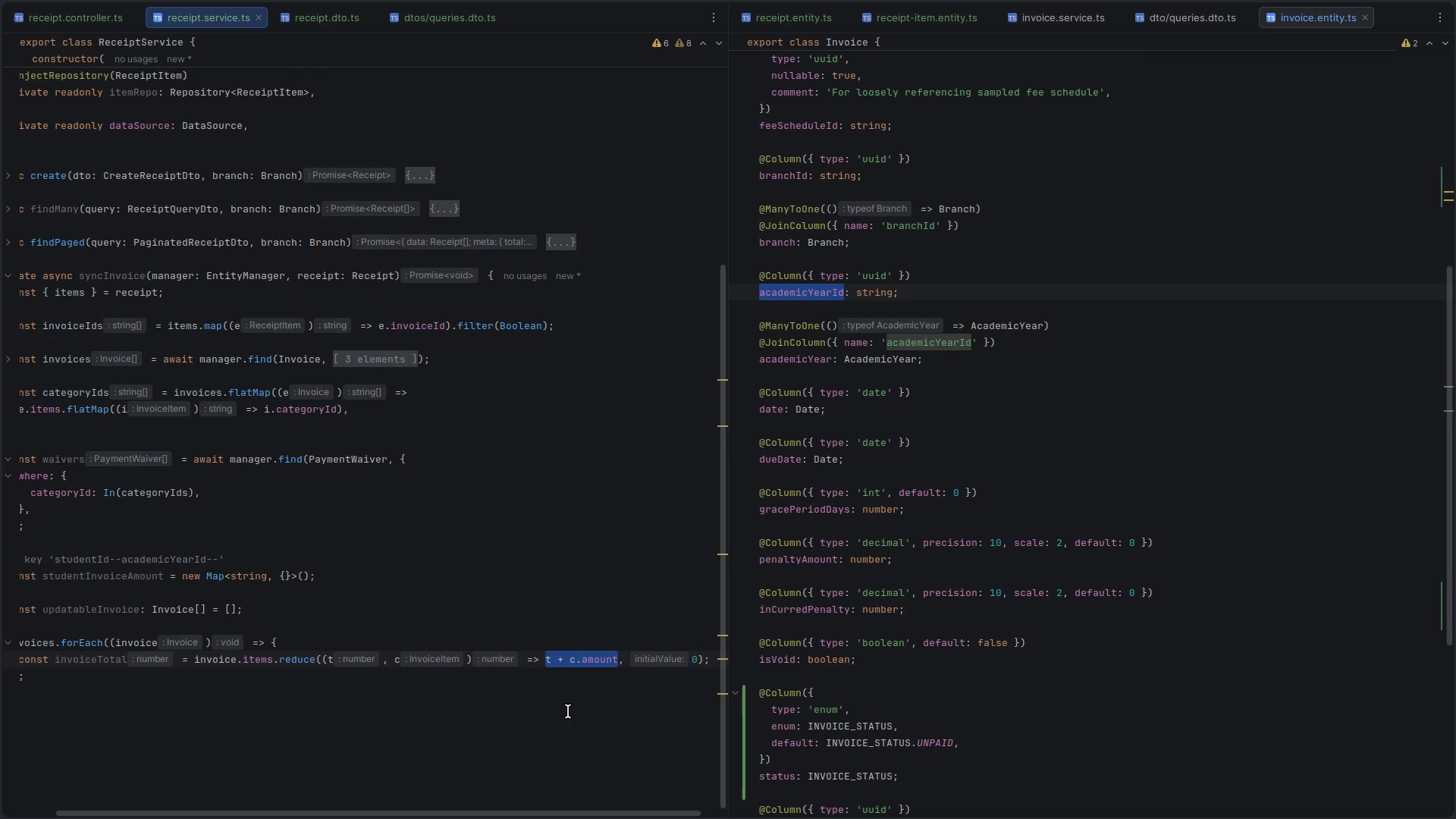 
key(Shift+BracketLeft)
 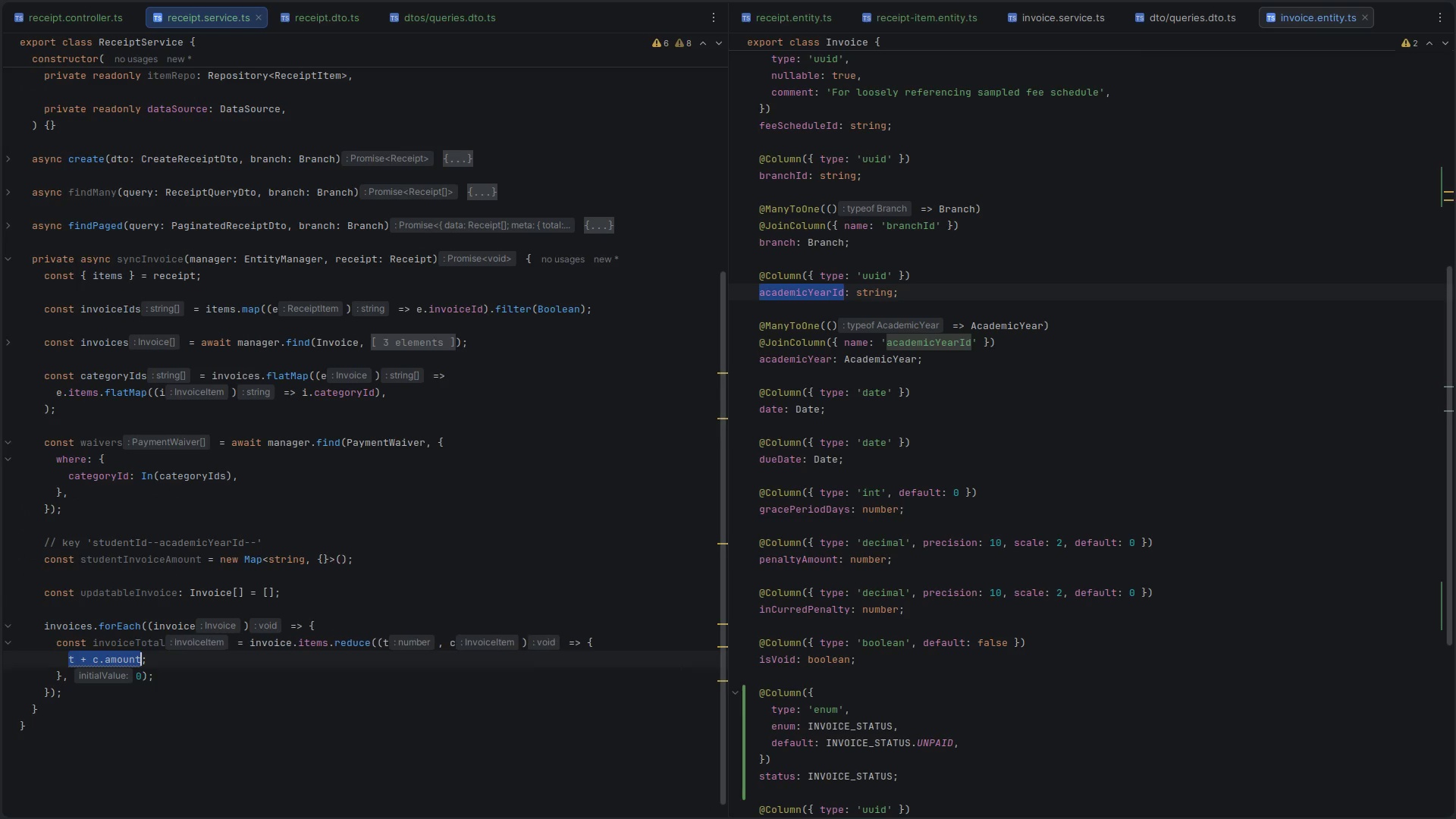 
key(ArrowLeft)
 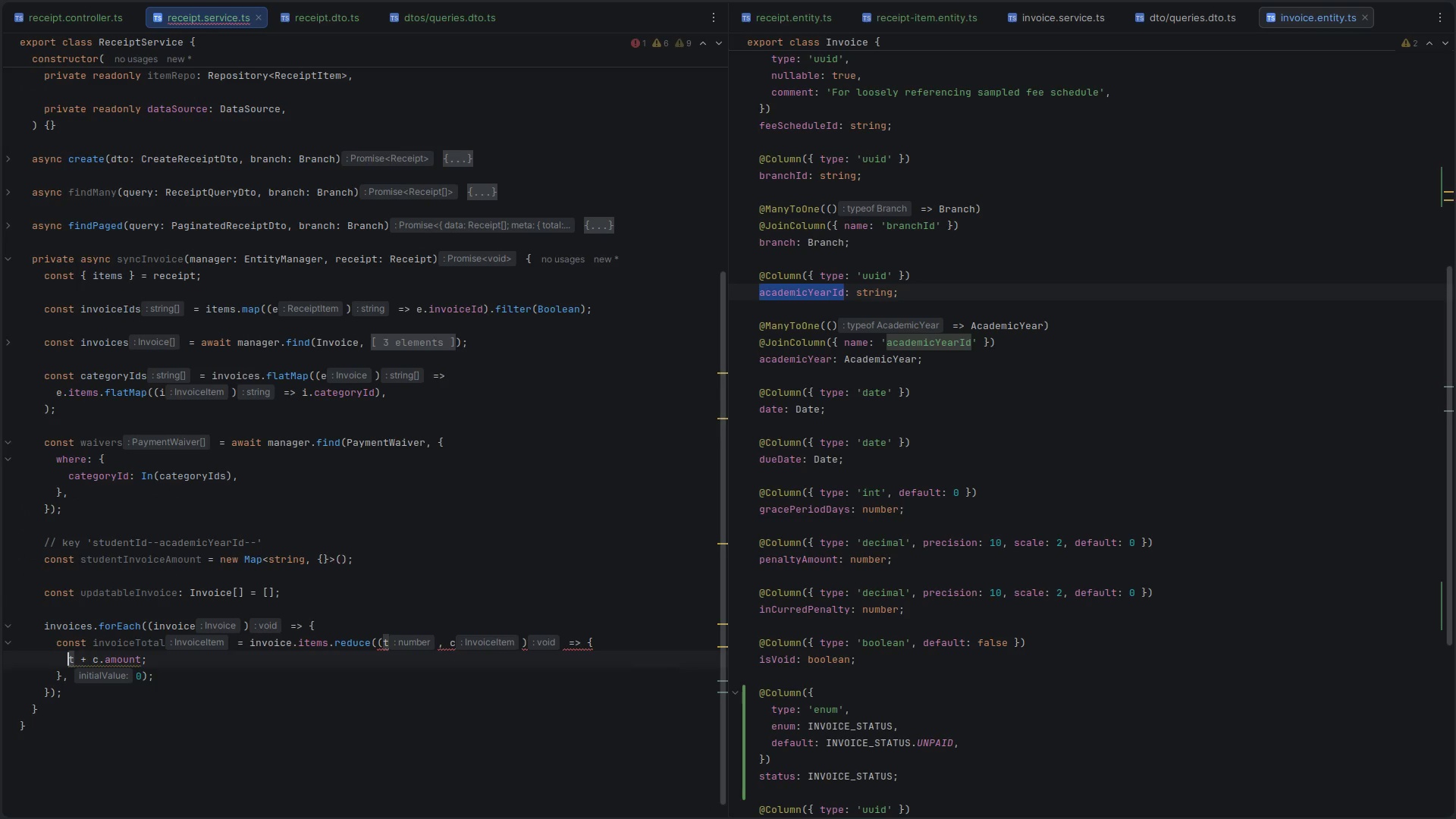 
type(return )
 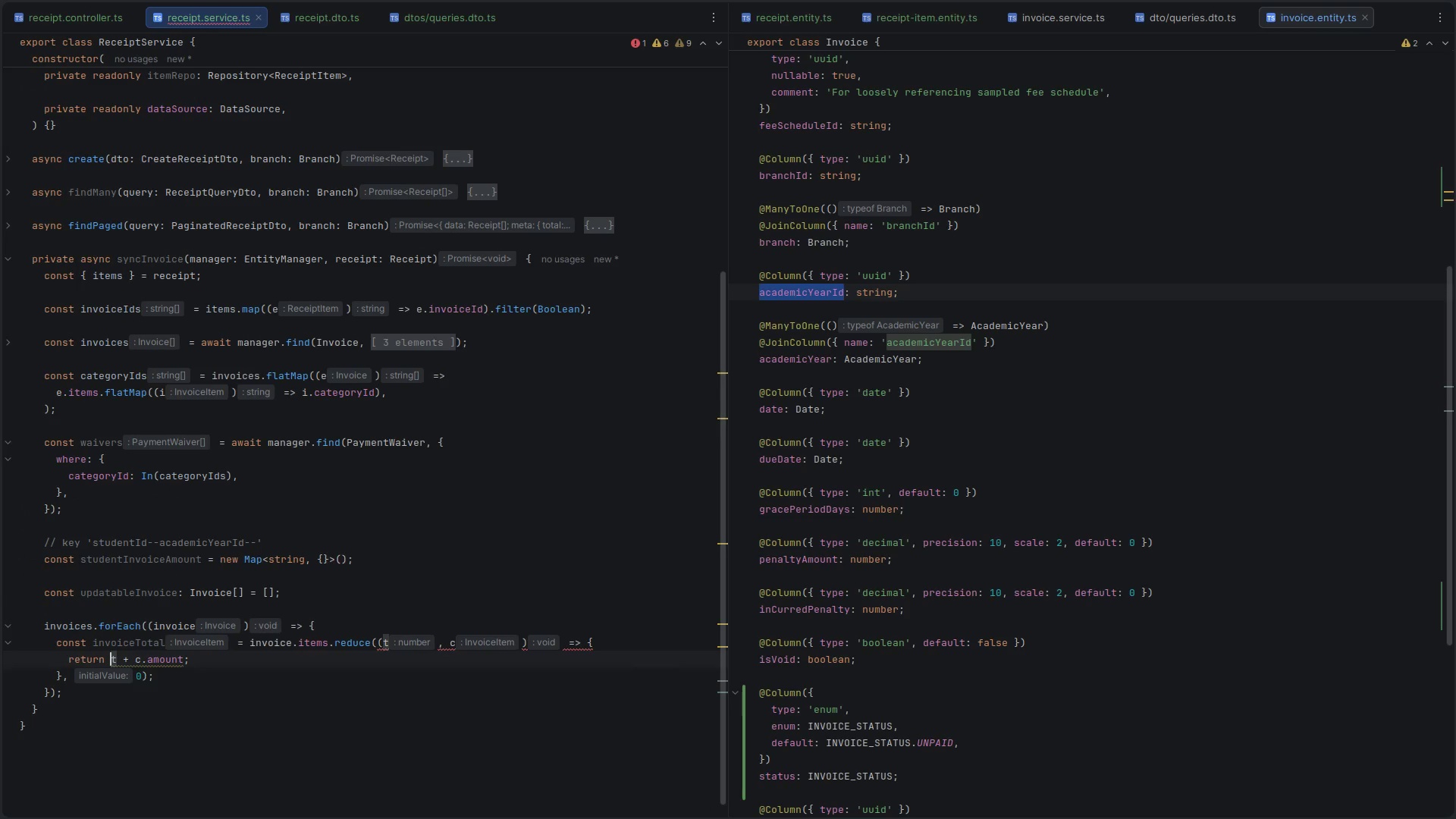 
key(Control+ControlLeft)
 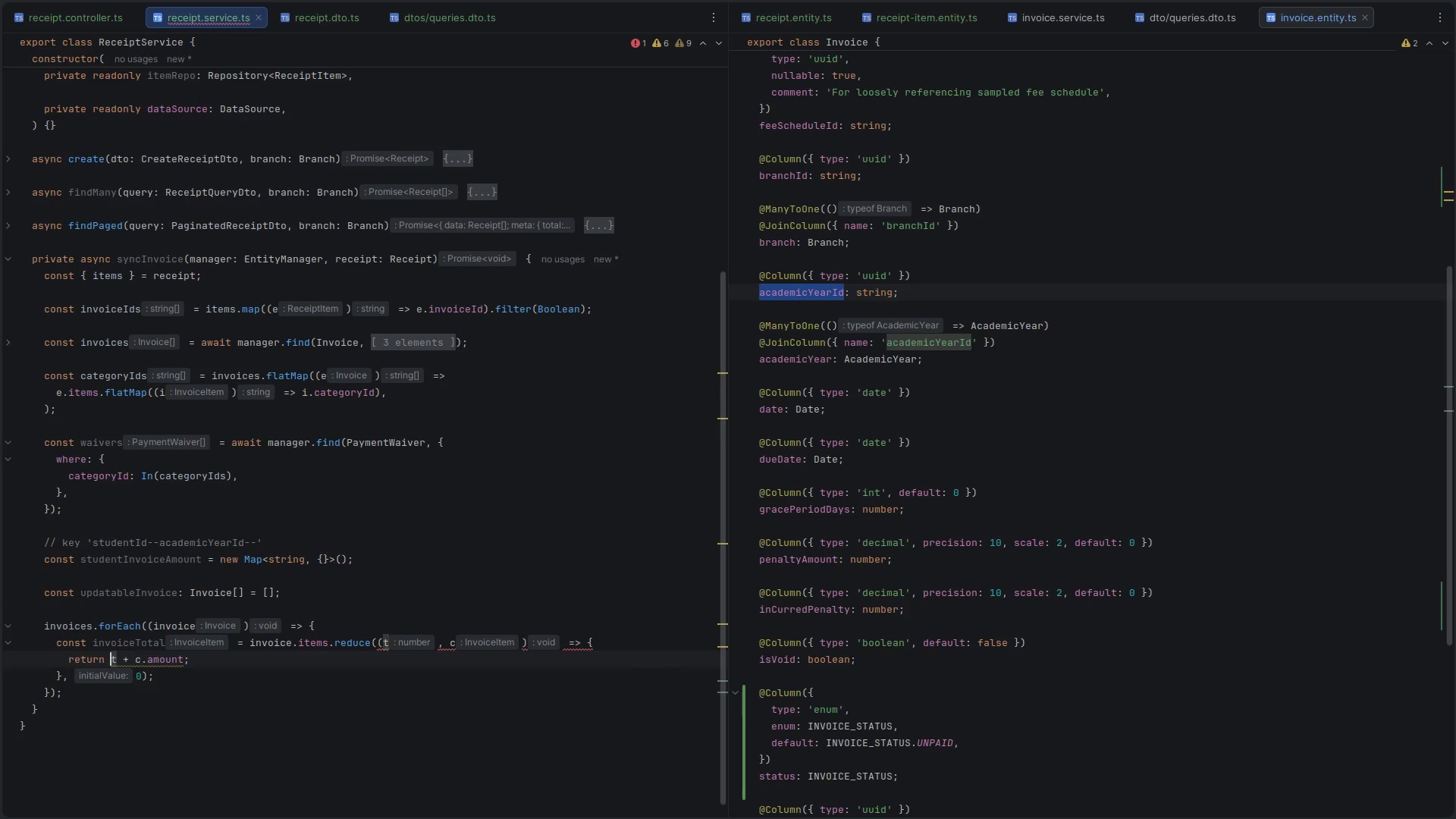 
key(Control+S)
 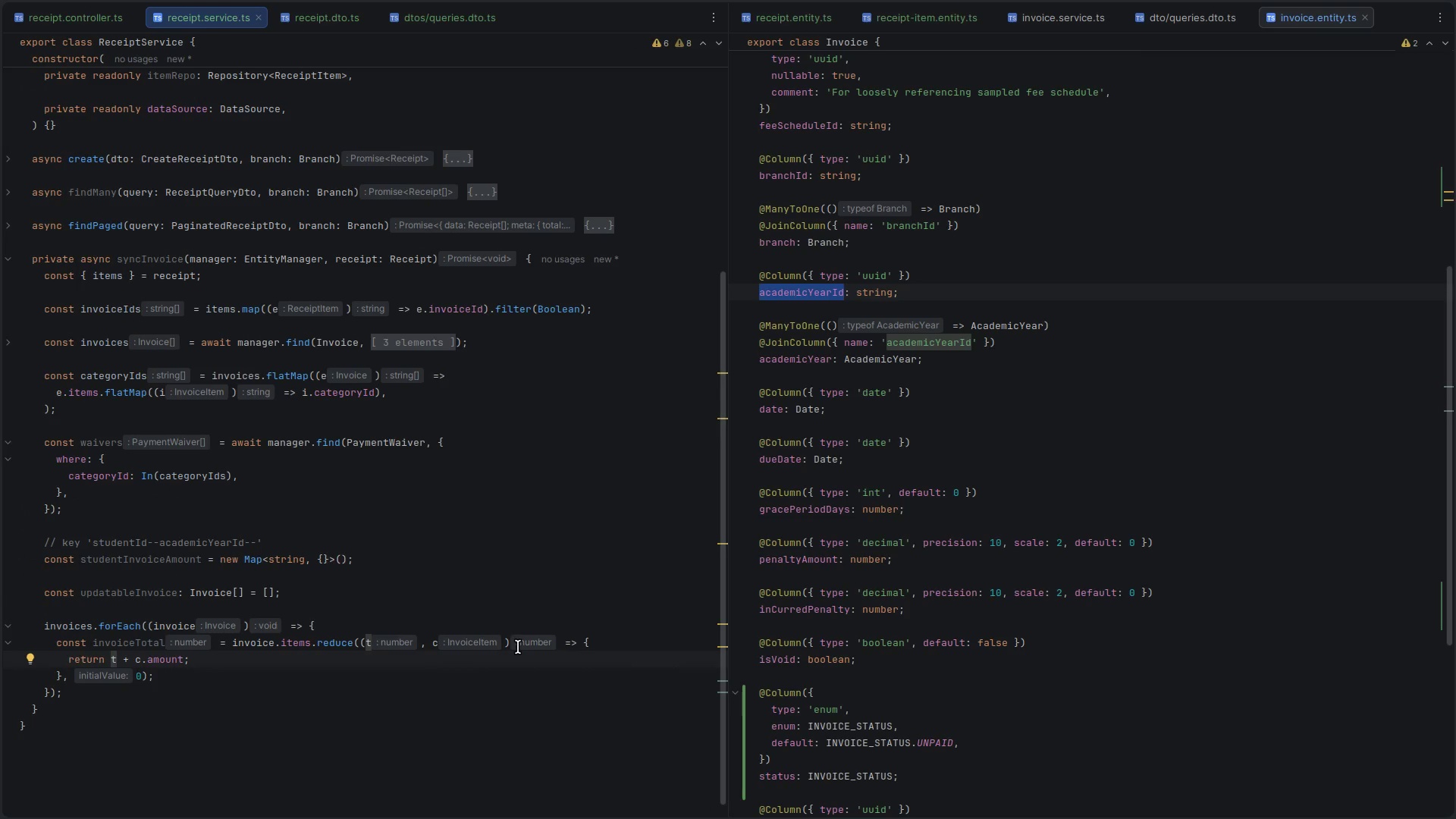 
left_click([608, 642])
 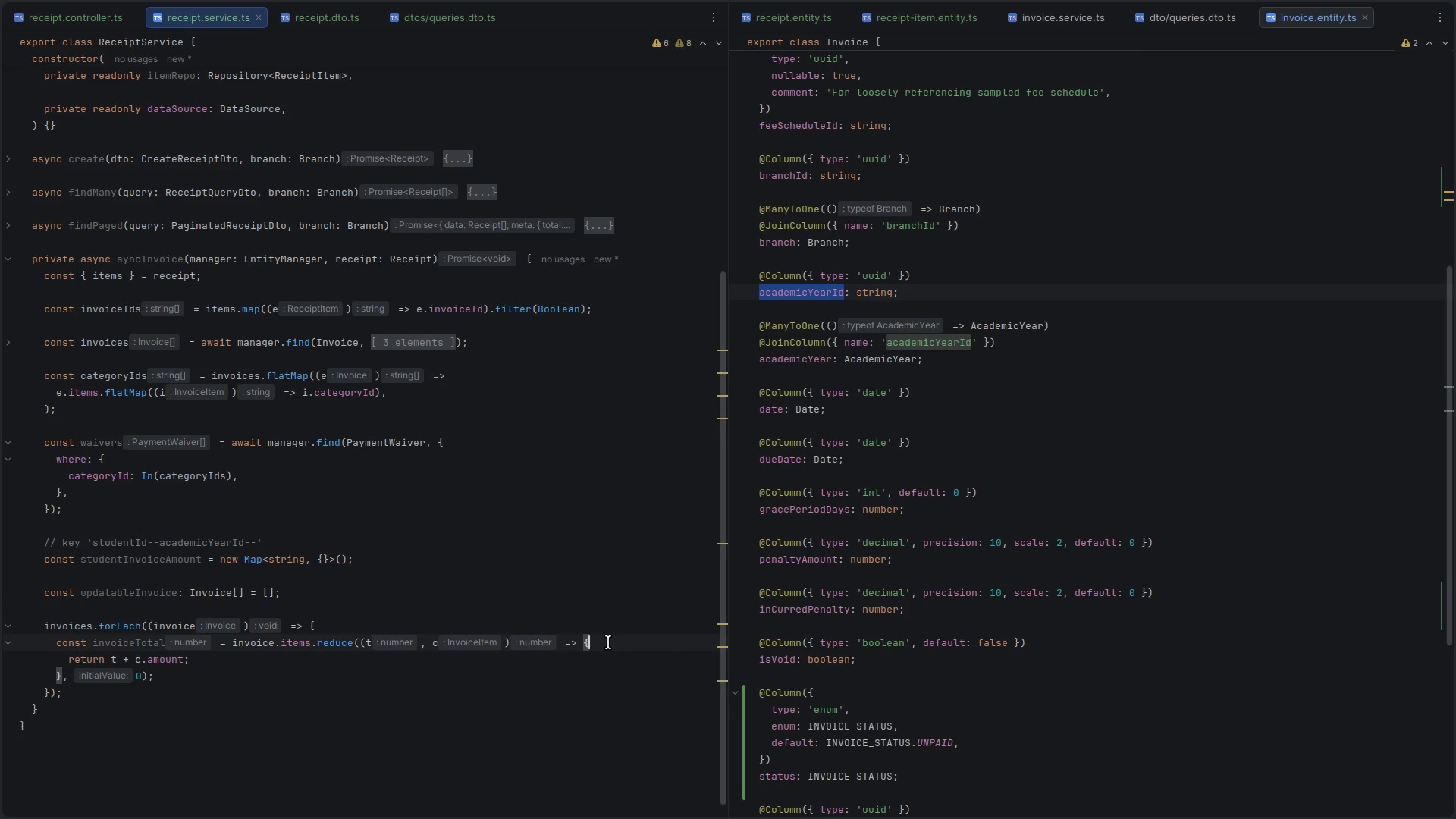 
key(Enter)
 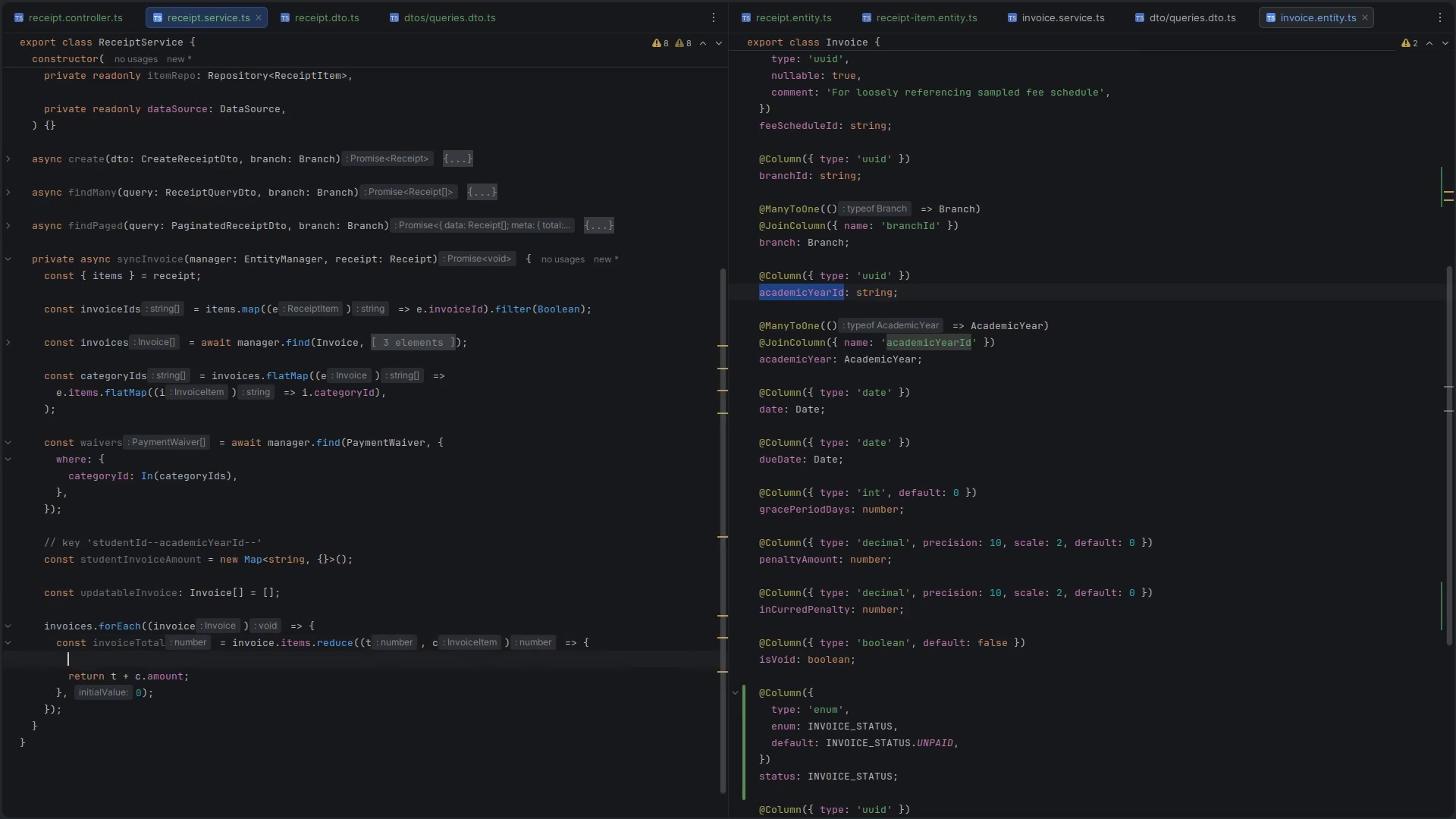 
key(Enter)
 